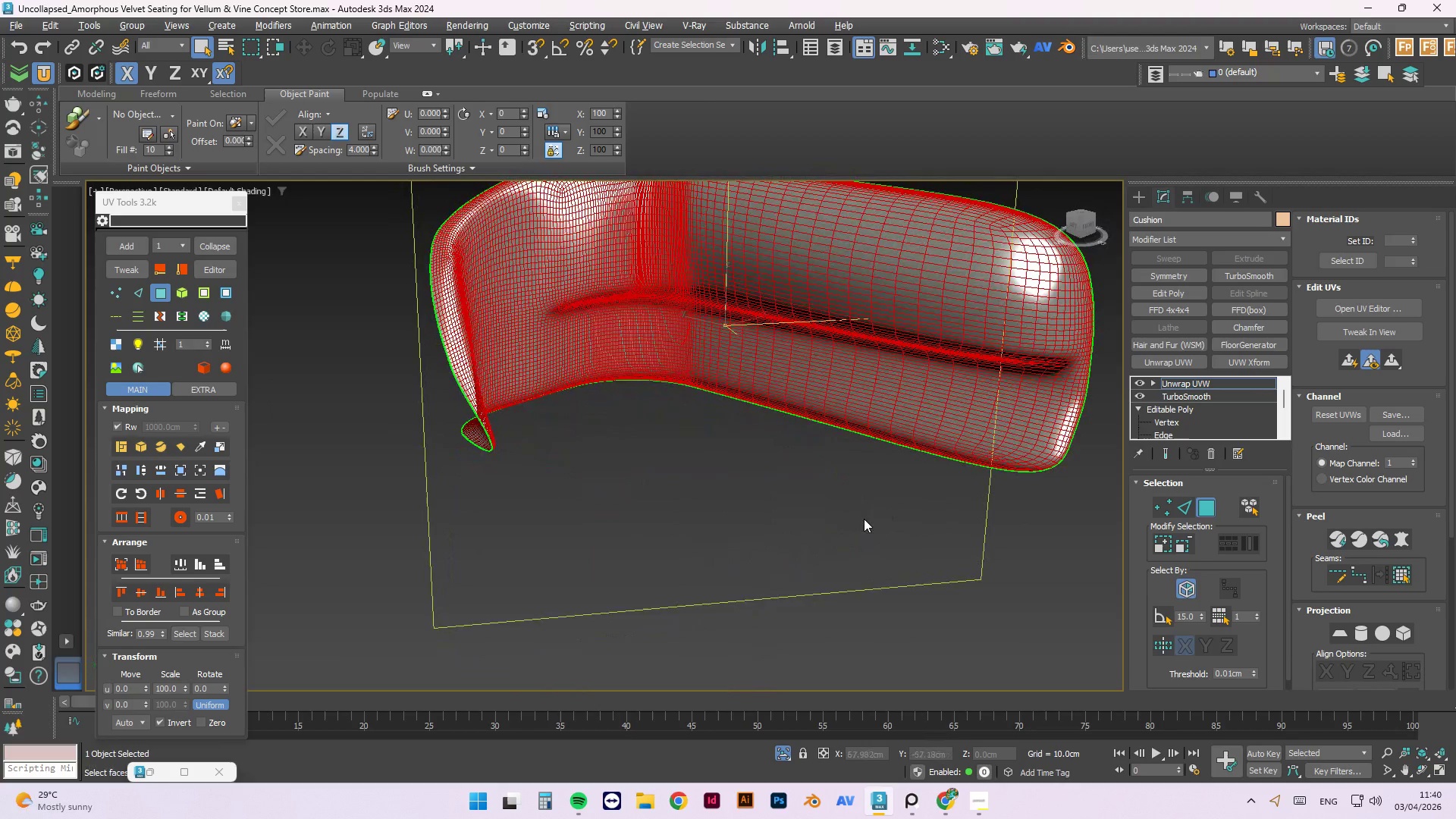 
key(F3)
 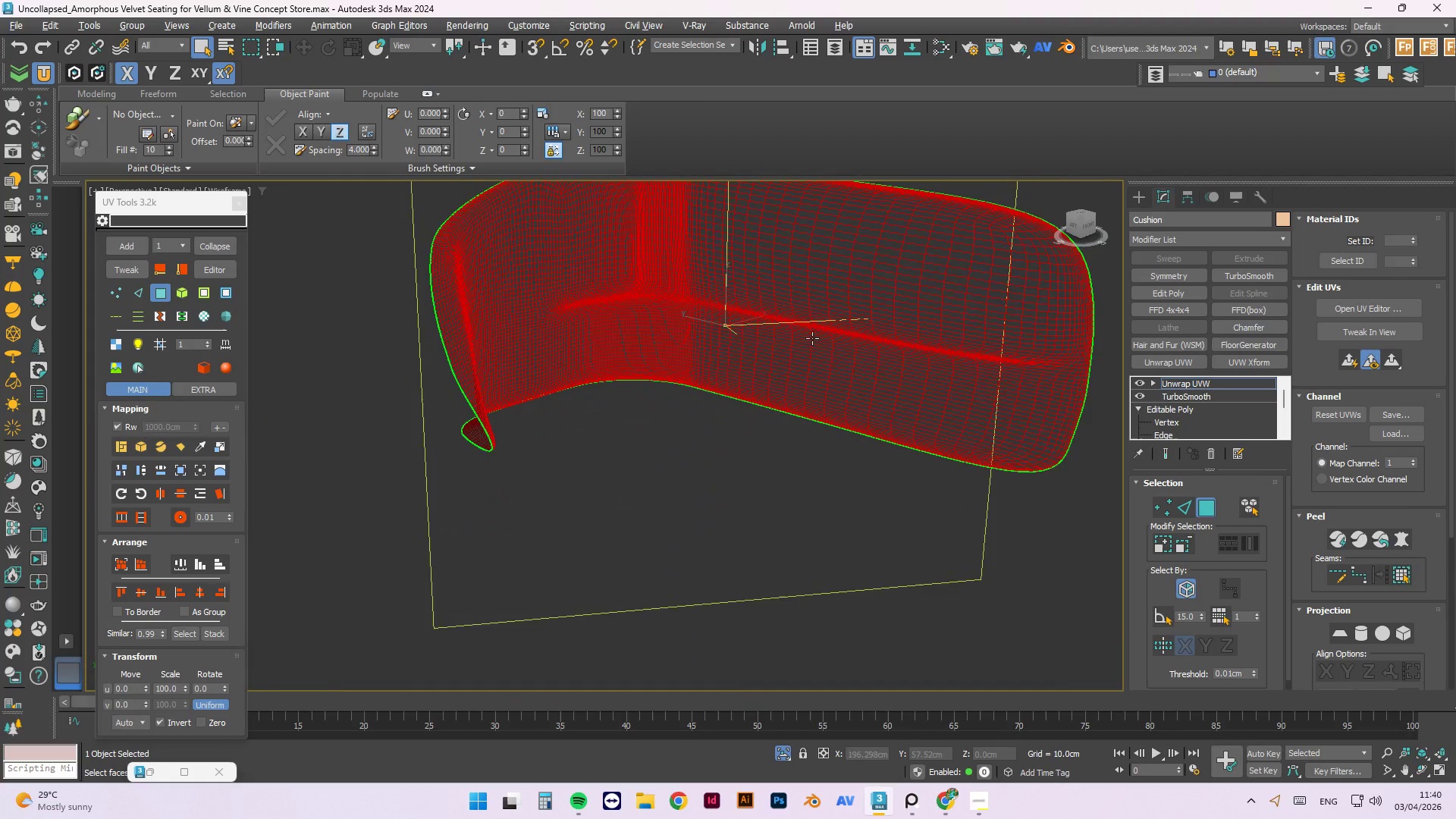 
key(F3)
 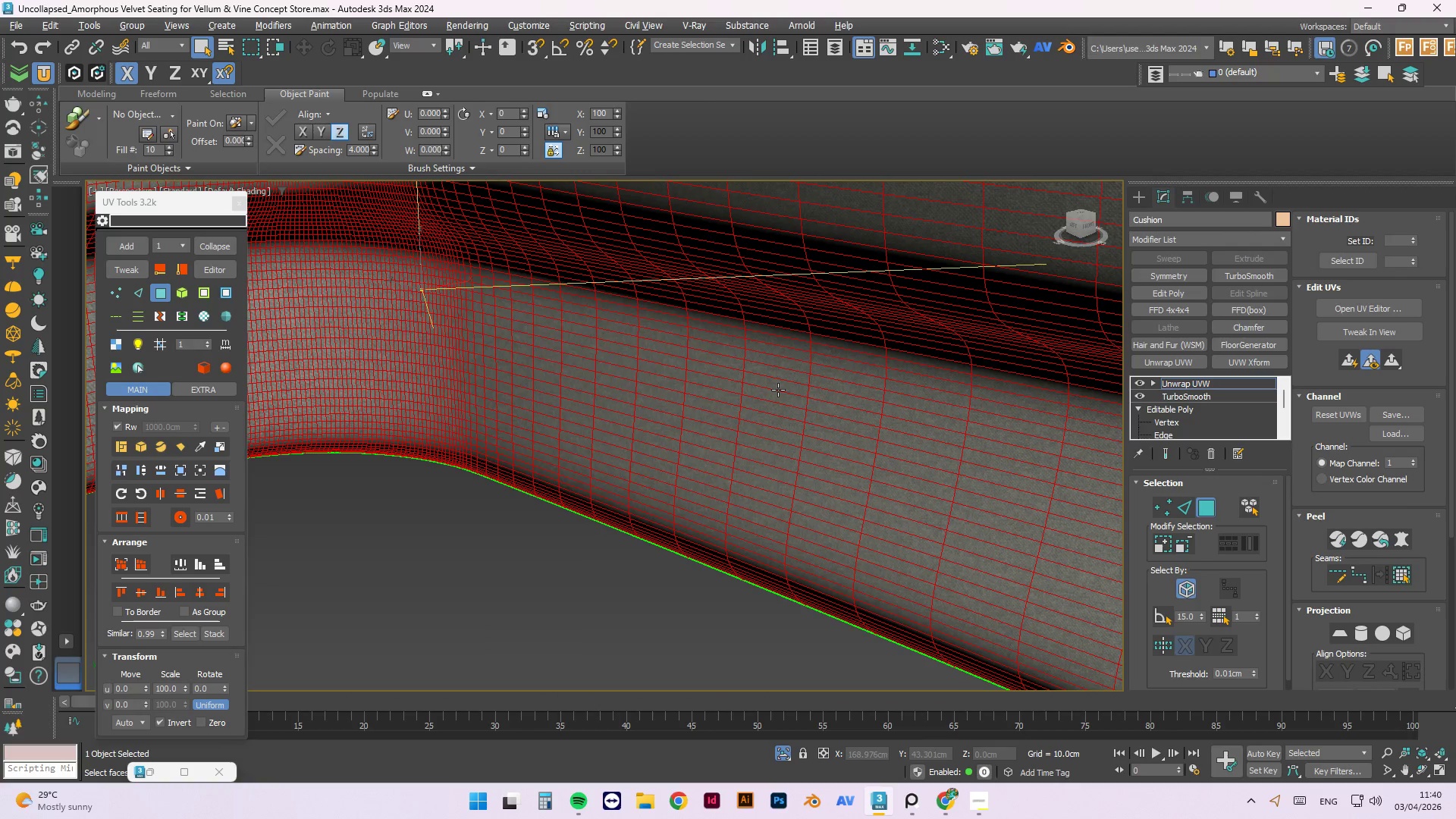 
scroll: coordinate [812, 336], scroll_direction: up, amount: 3.0
 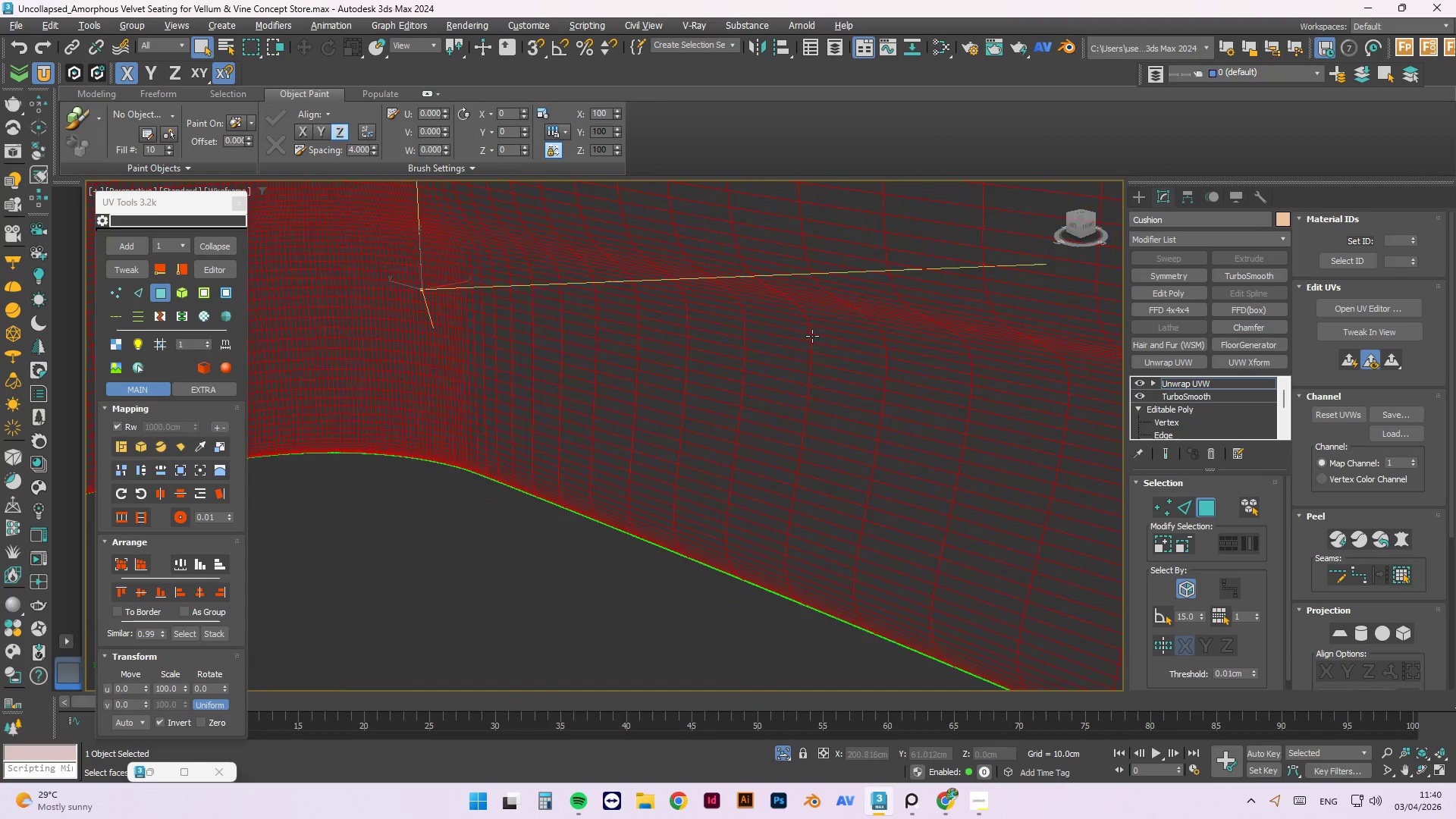 
scroll: coordinate [613, 415], scroll_direction: down, amount: 3.0
 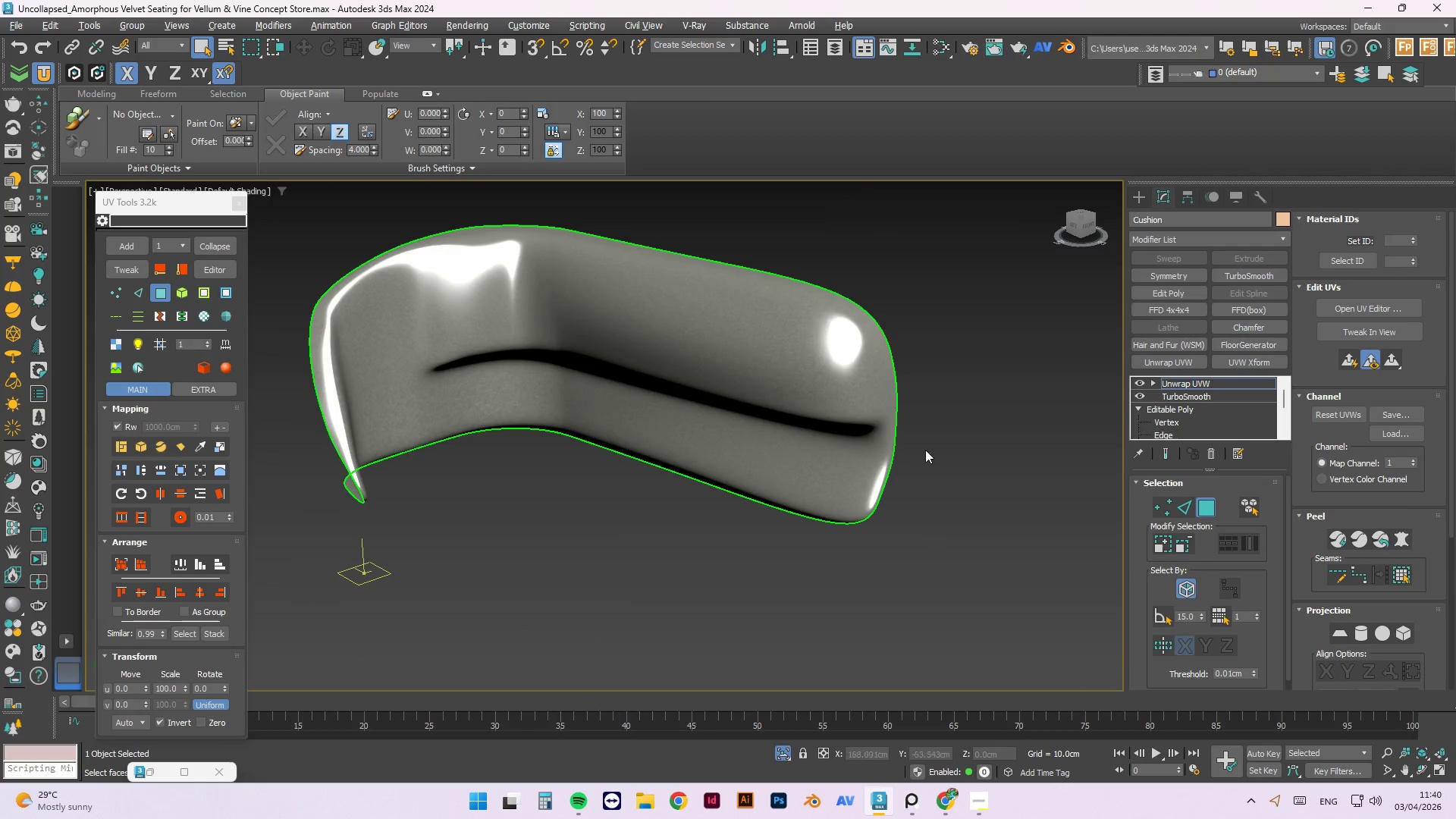 
hold_key(key=AltLeft, duration=0.84)
 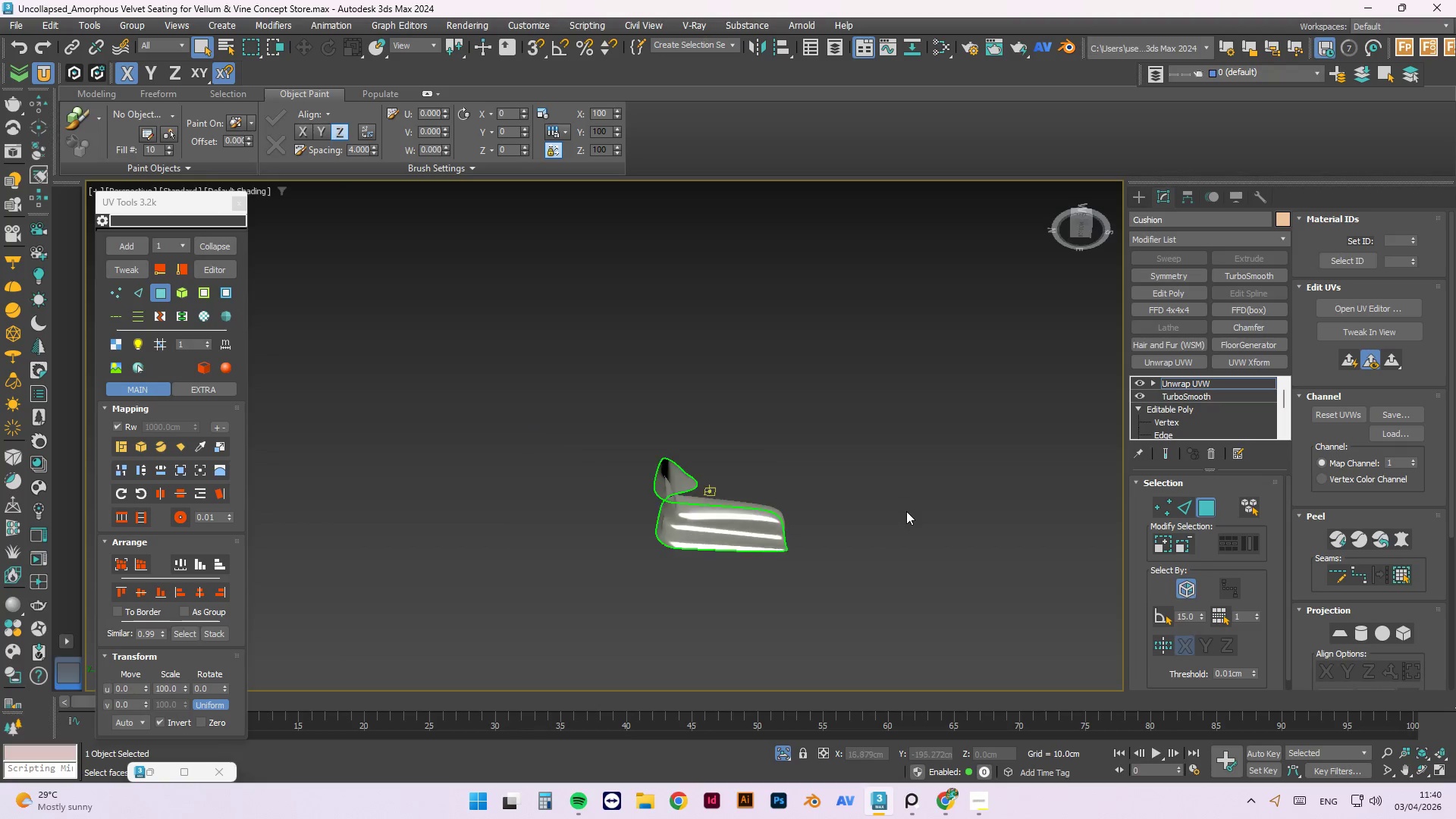 
scroll: coordinate [740, 508], scroll_direction: up, amount: 3.0
 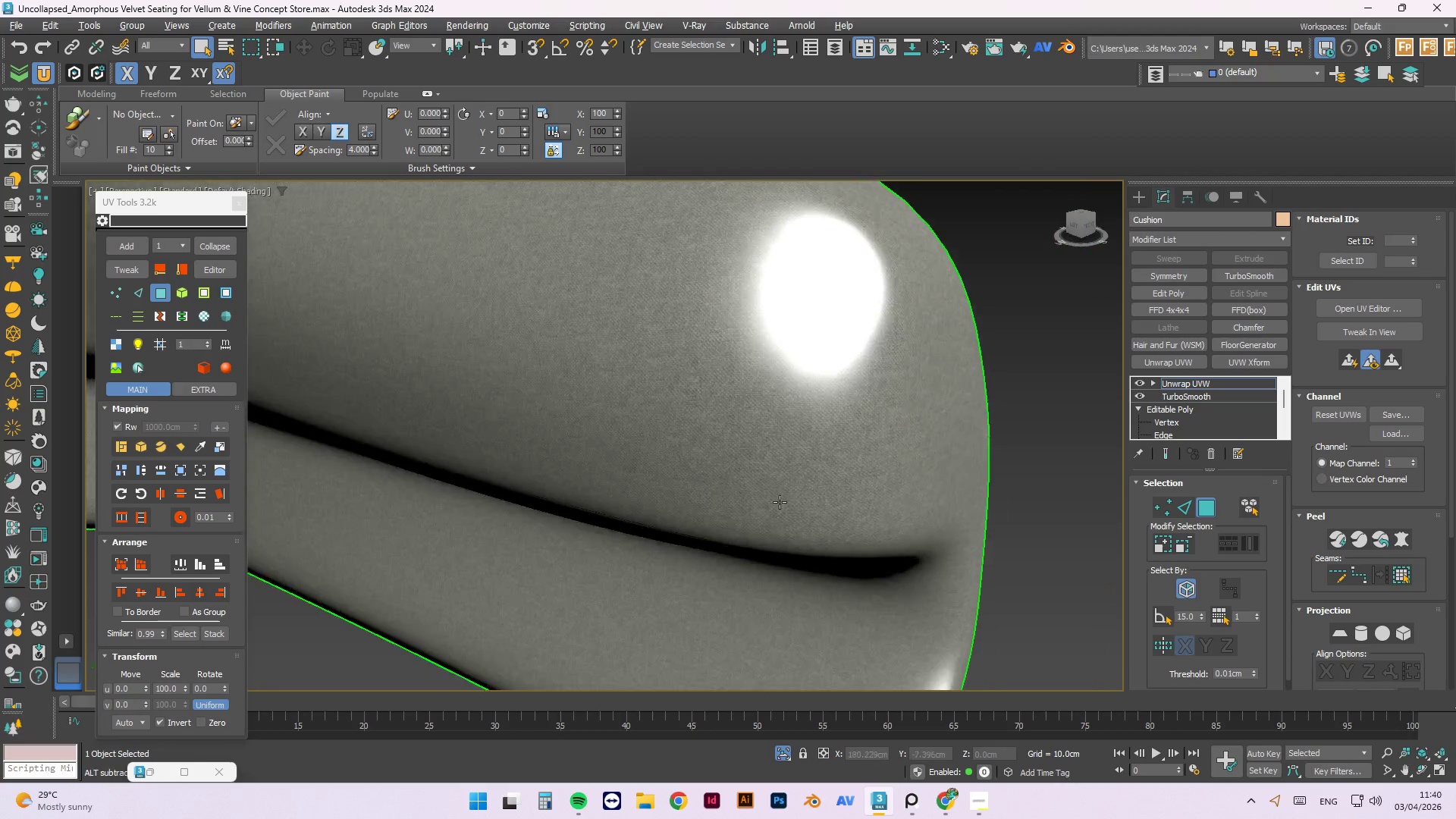 
hold_key(key=AltLeft, duration=1.12)
scroll: coordinate [902, 509], scroll_direction: down, amount: 5.0
 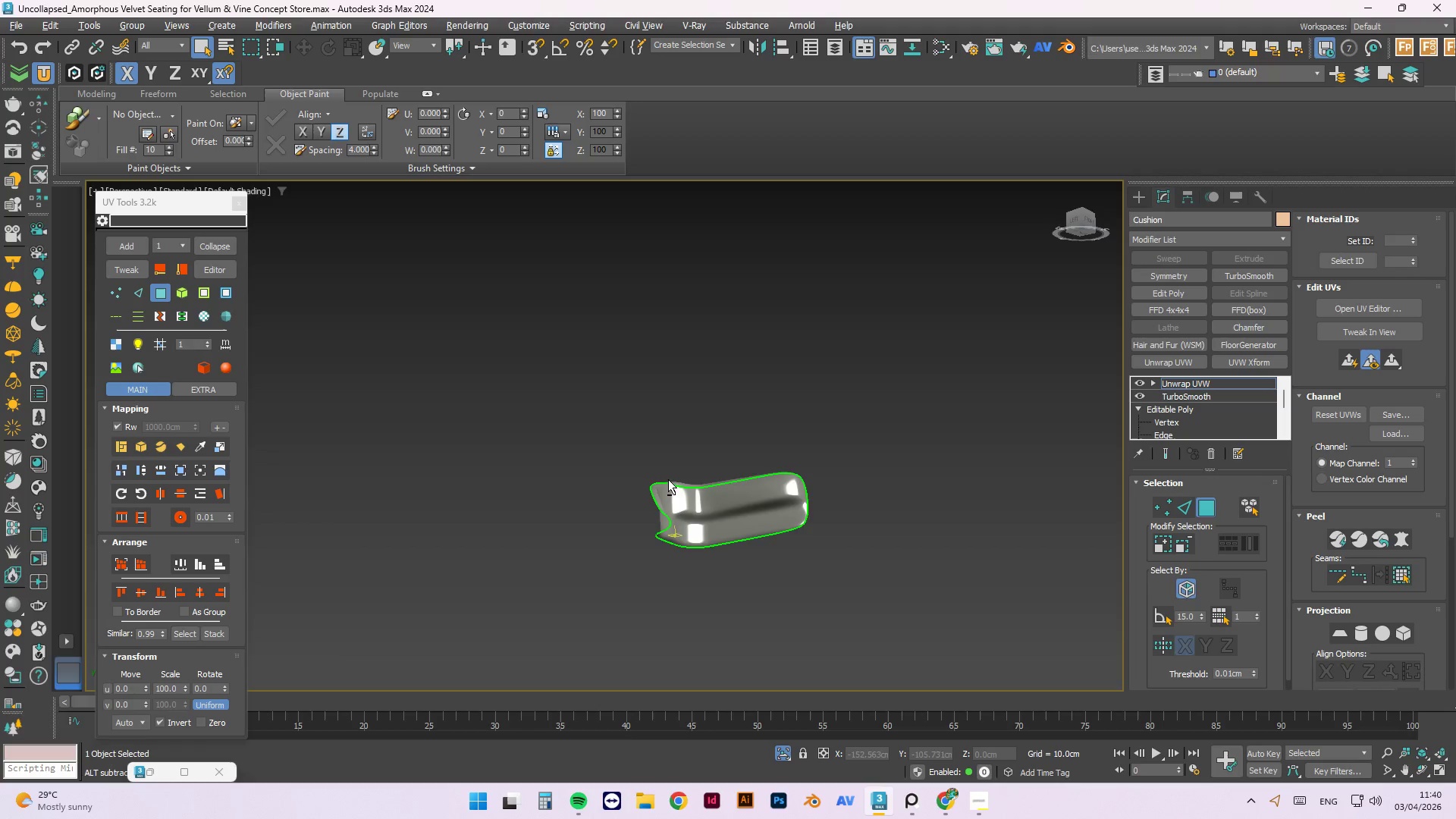 
scroll: coordinate [853, 597], scroll_direction: up, amount: 10.0
 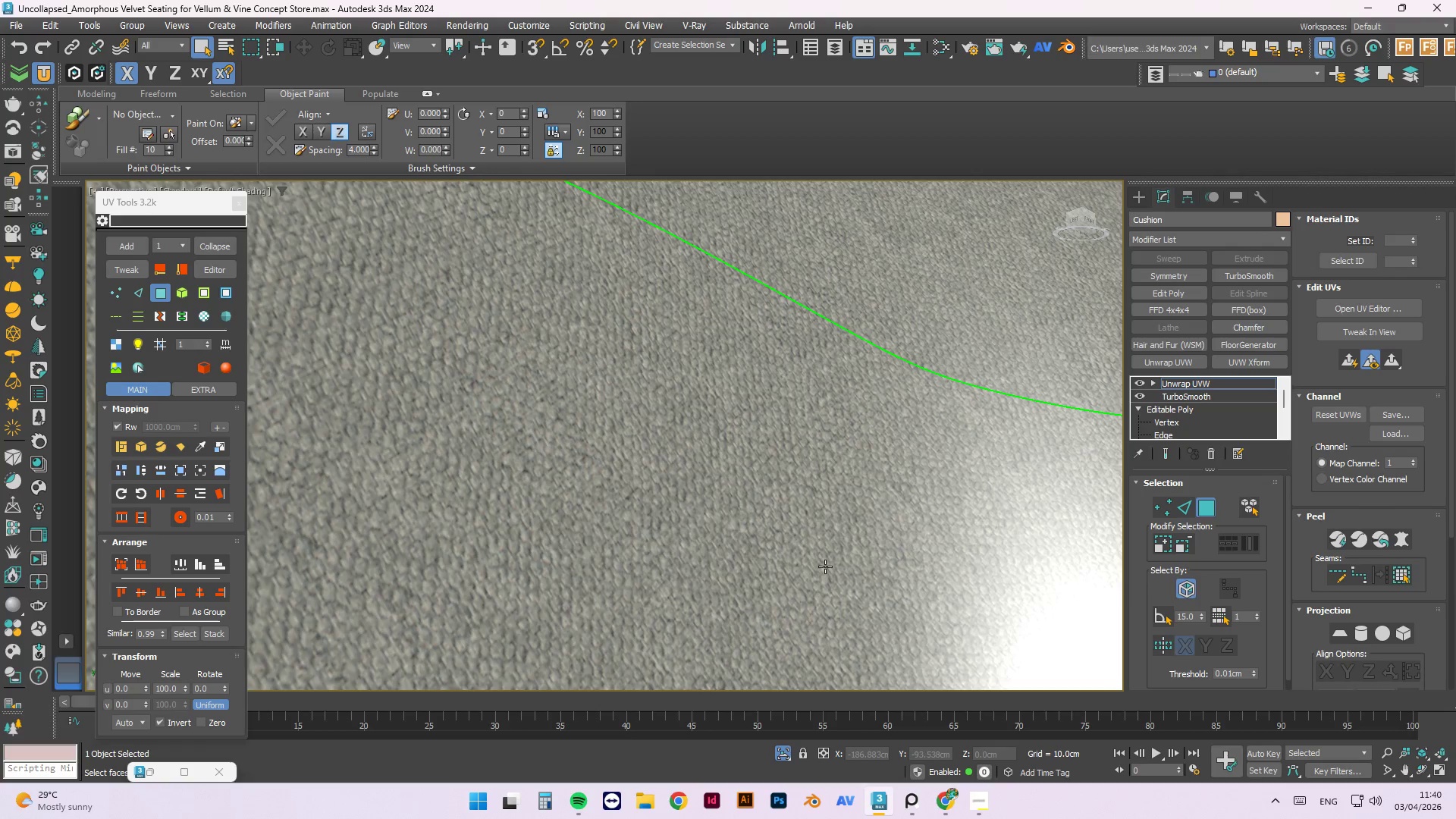 
scroll: coordinate [852, 518], scroll_direction: down, amount: 10.0
 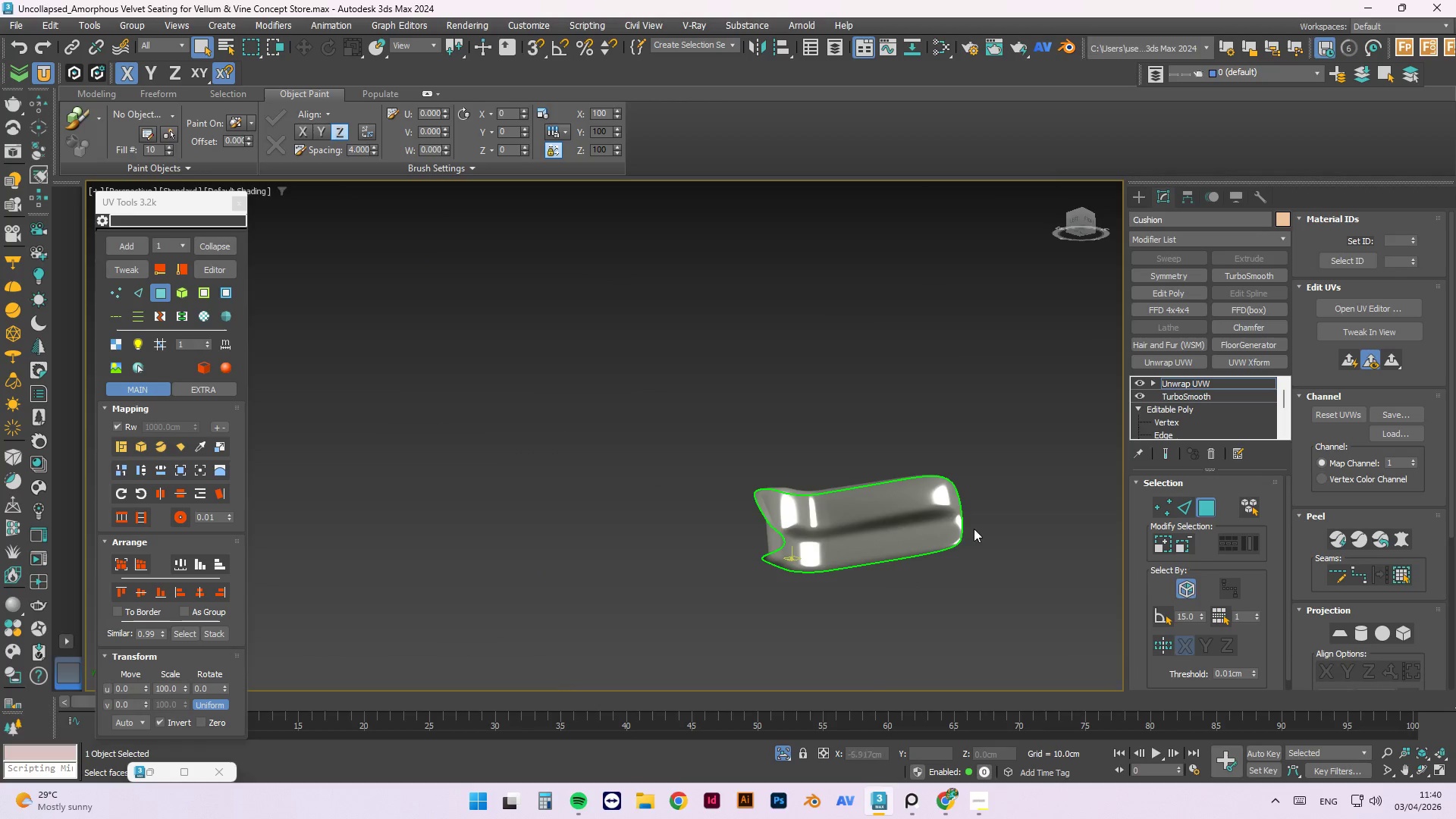 
scroll: coordinate [800, 477], scroll_direction: up, amount: 5.0
 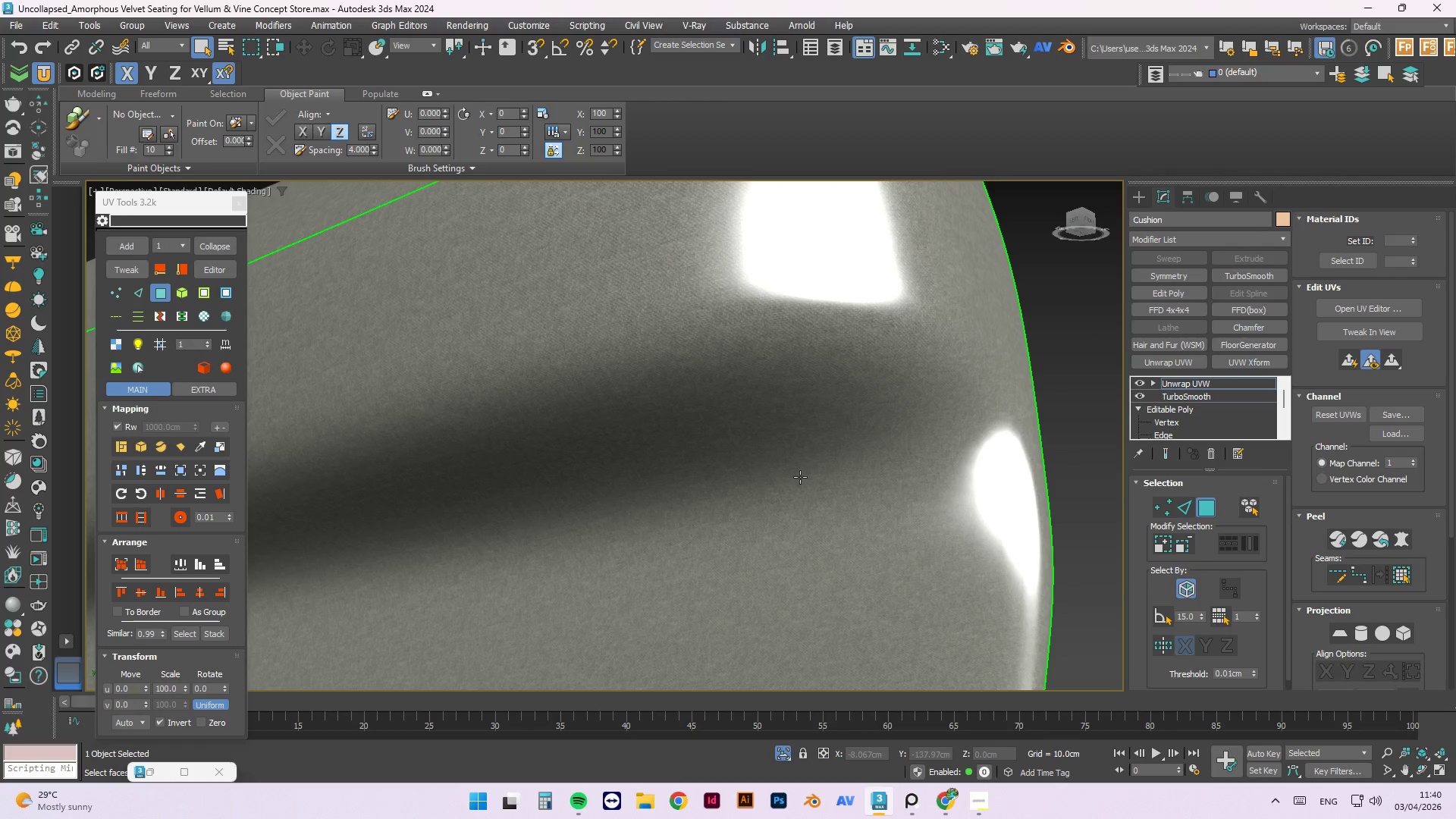 
scroll: coordinate [800, 477], scroll_direction: down, amount: 2.0
 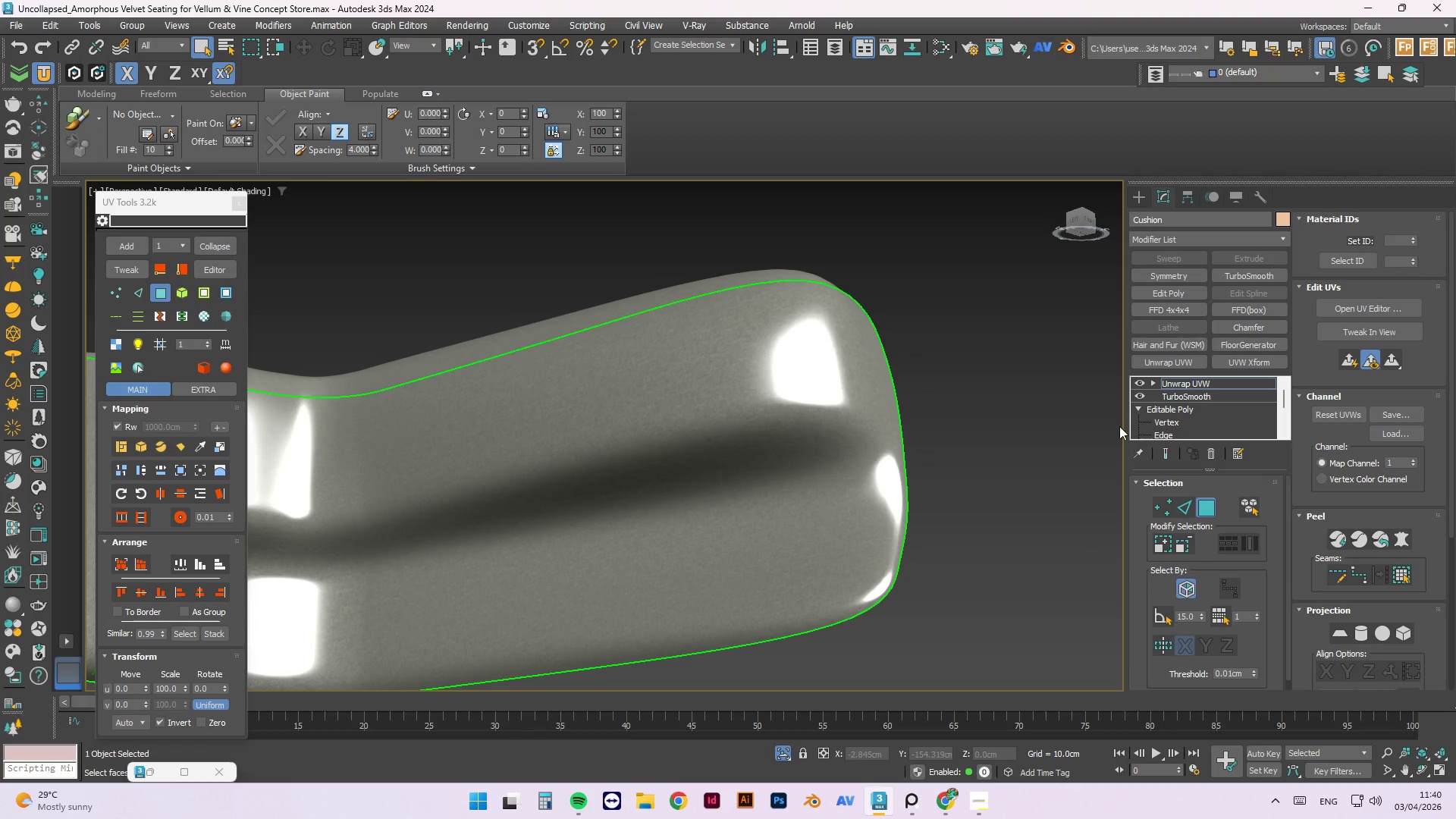 
left_click([1068, 428])
 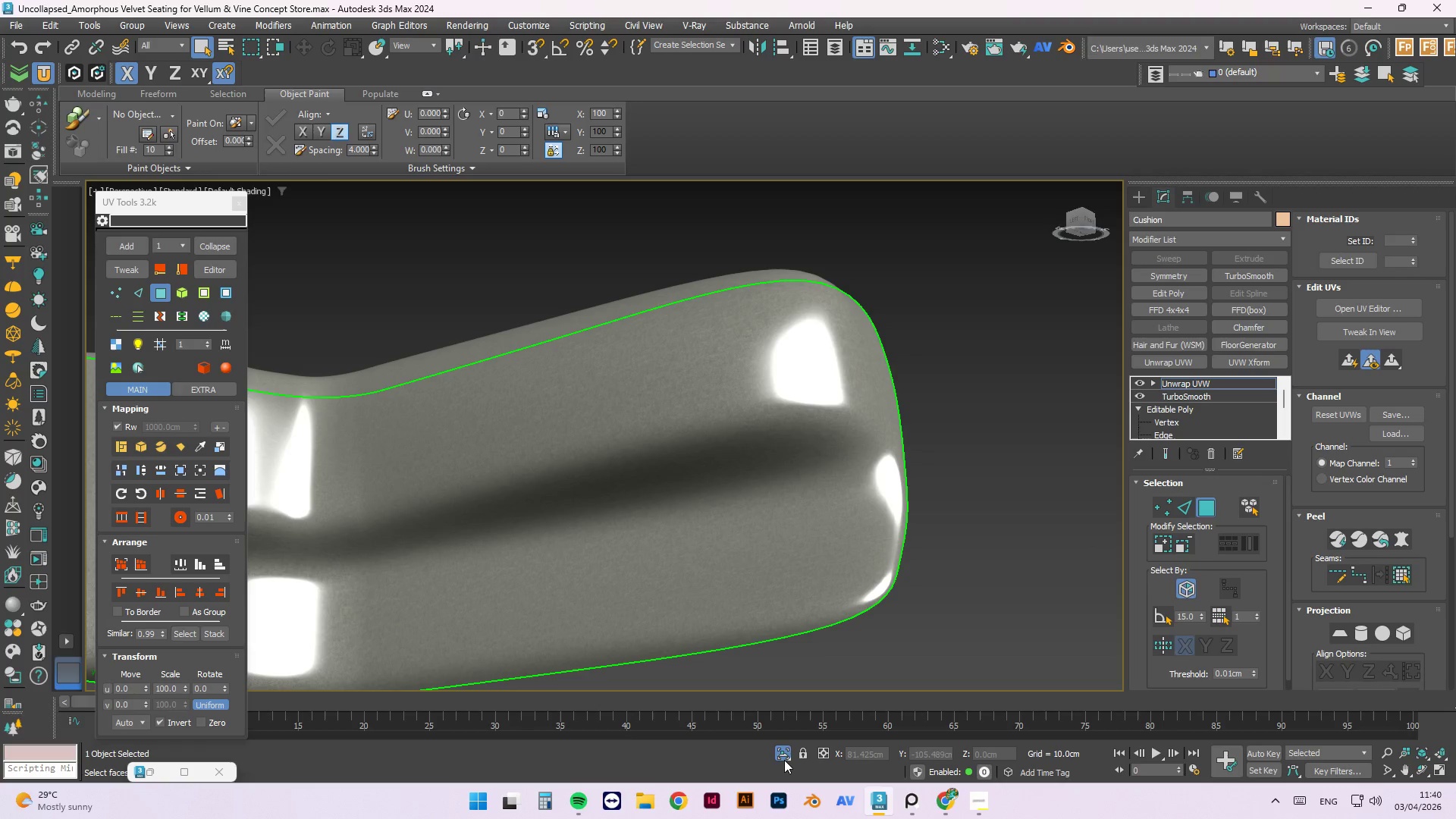 
left_click([784, 754])
 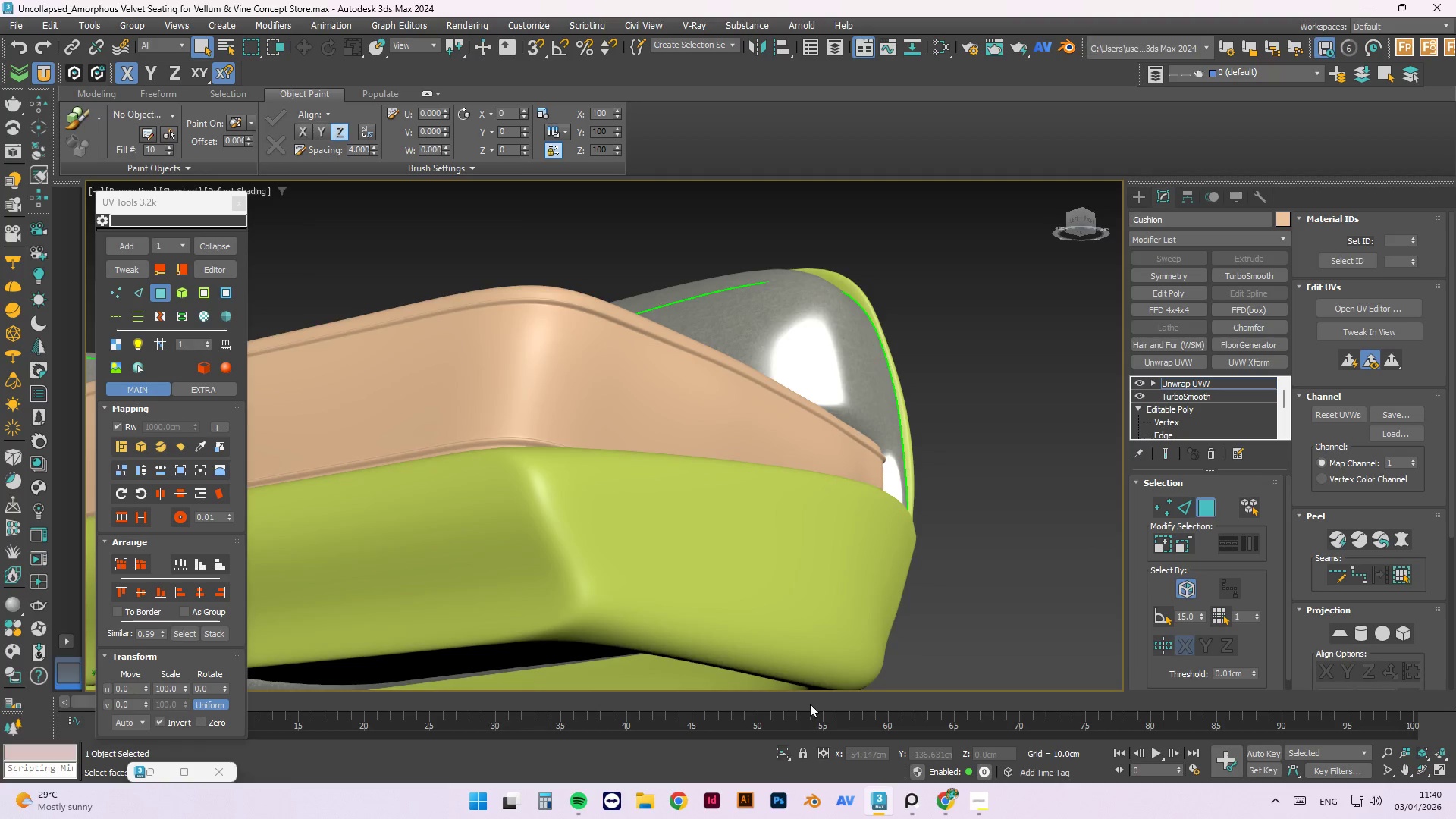 
scroll: coordinate [912, 482], scroll_direction: down, amount: 3.0
 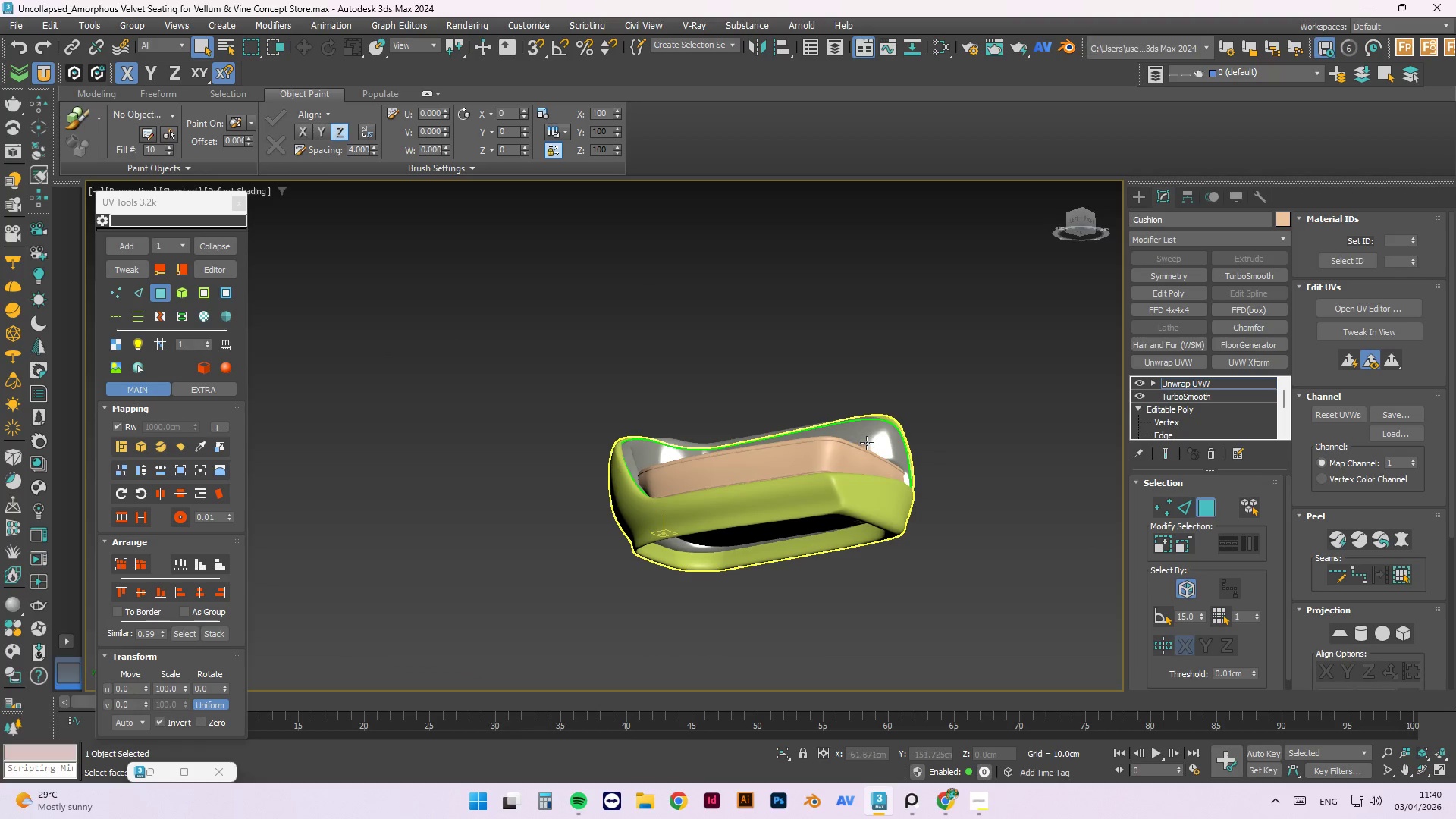 
hold_key(key=AltLeft, duration=0.78)
 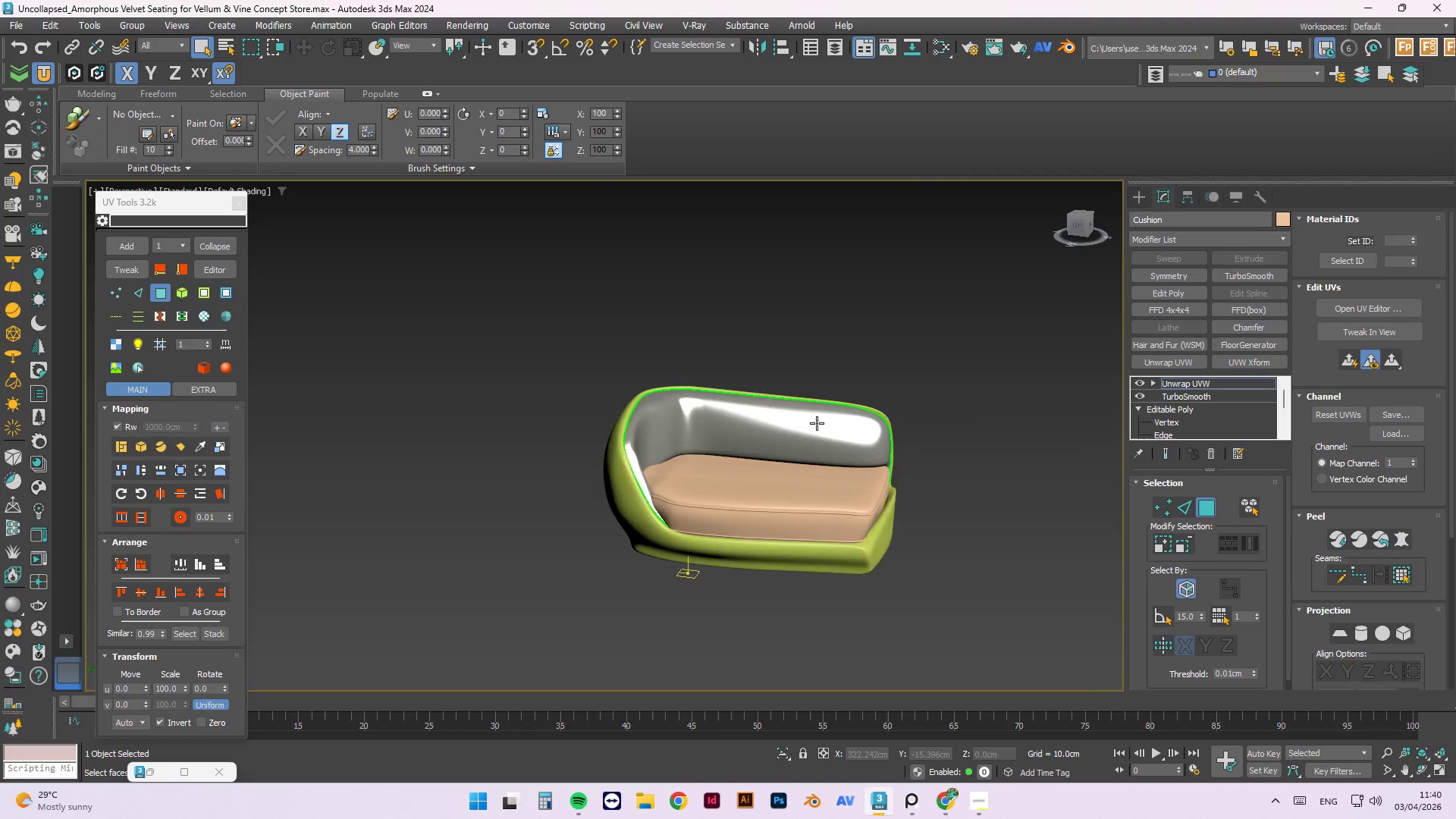 
scroll: coordinate [588, 486], scroll_direction: up, amount: 6.0
 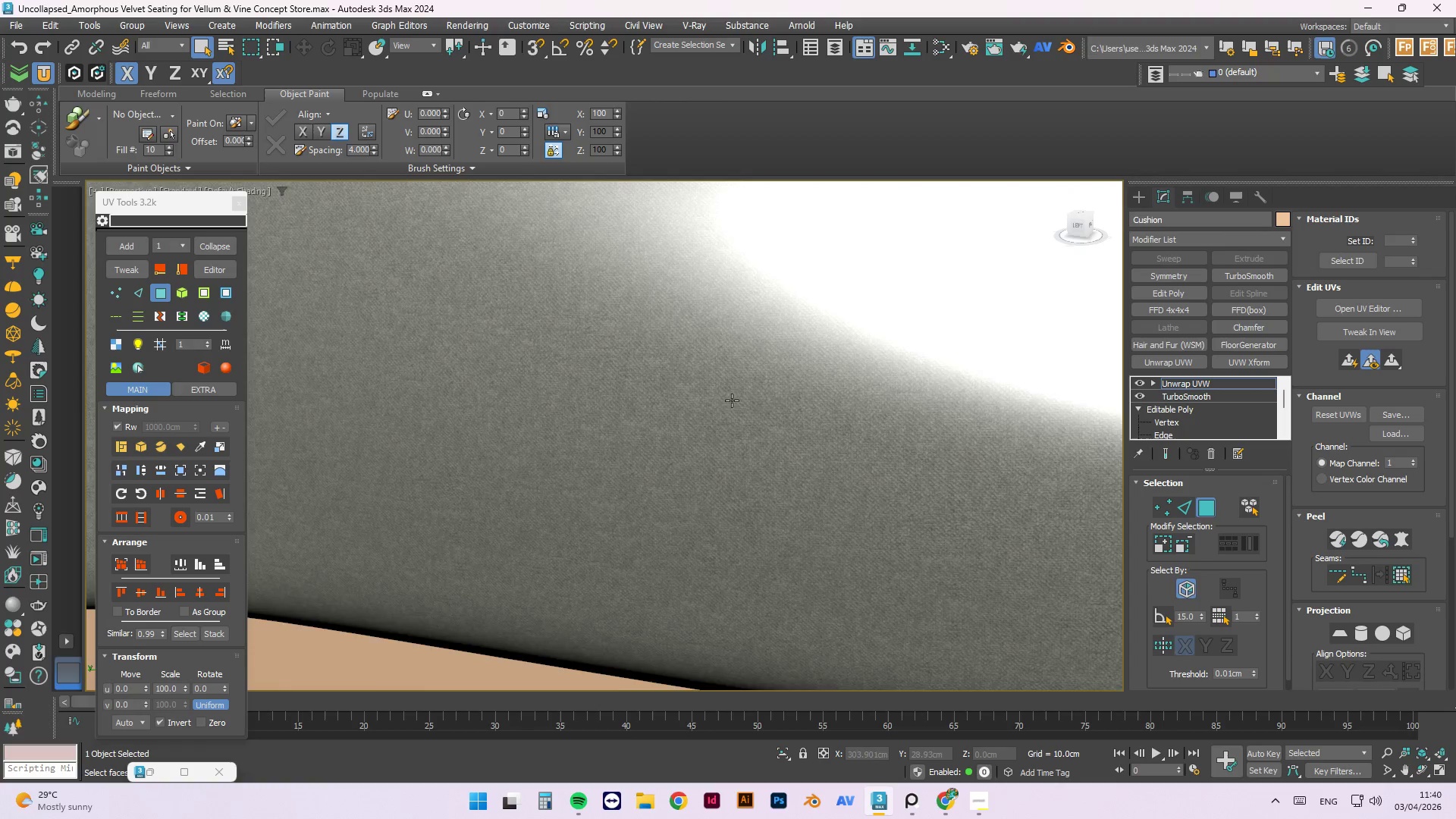 
scroll: coordinate [724, 423], scroll_direction: down, amount: 6.0
 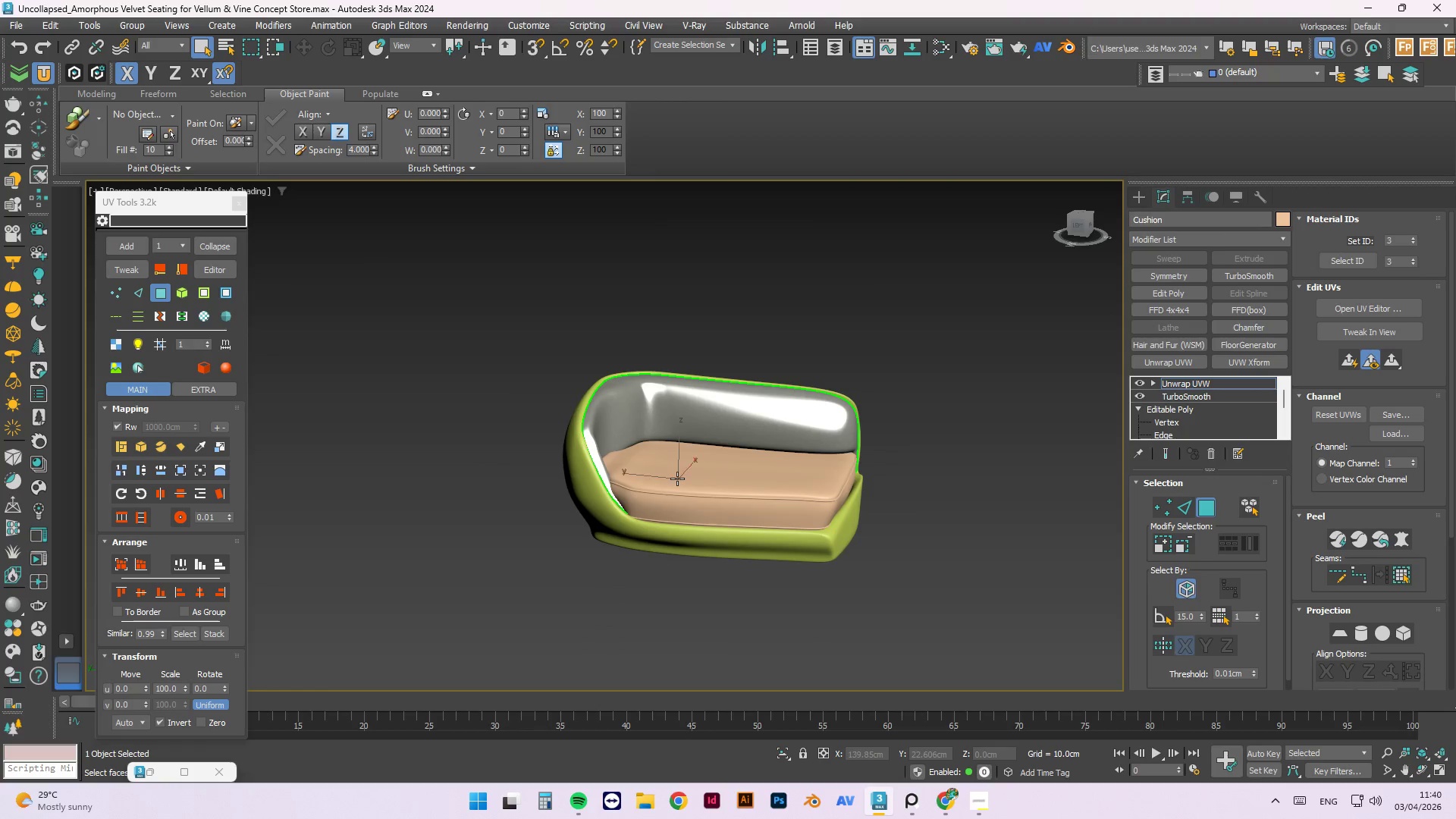 
double_click([677, 479])
 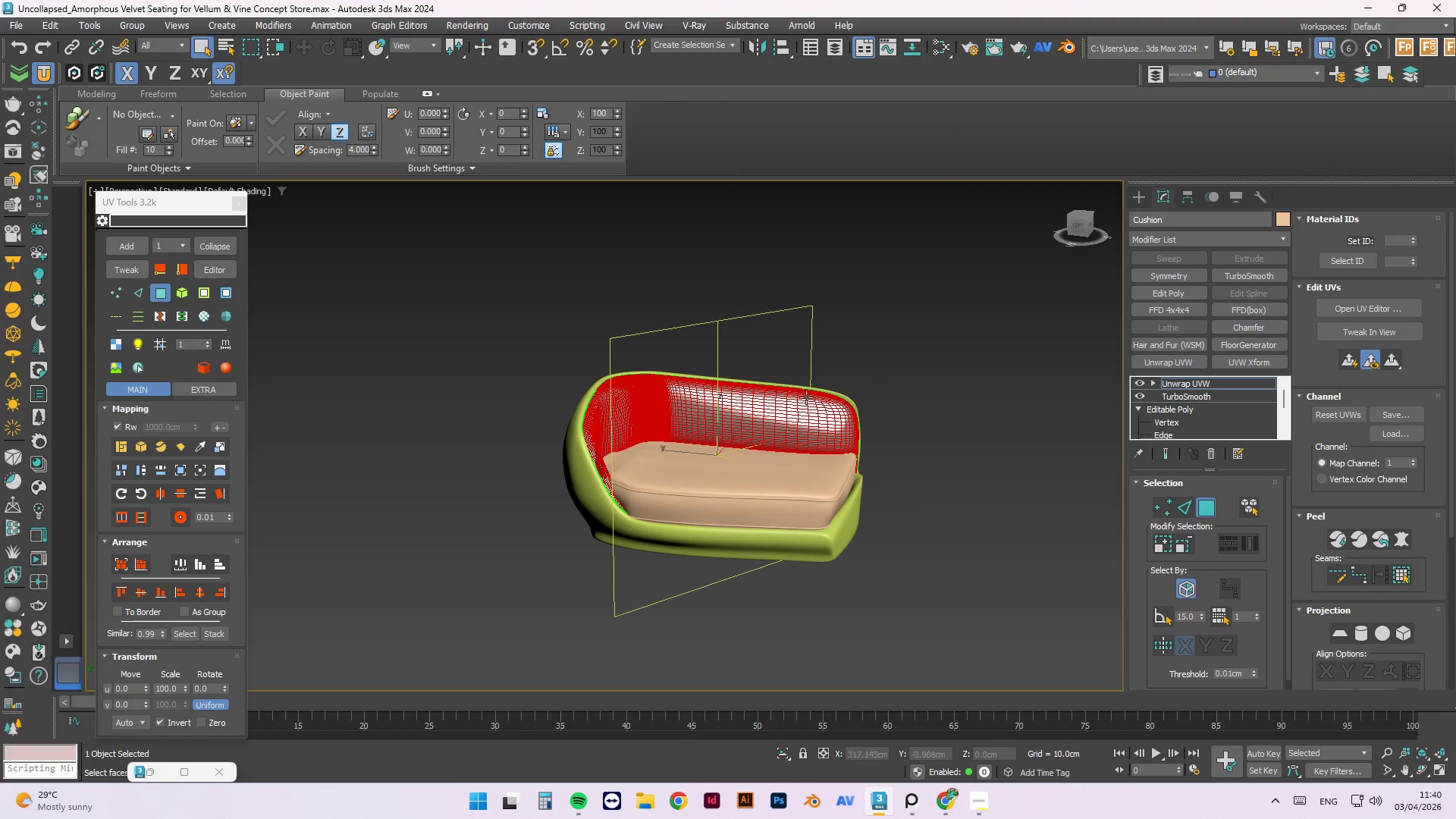 
right_click([912, 328])
 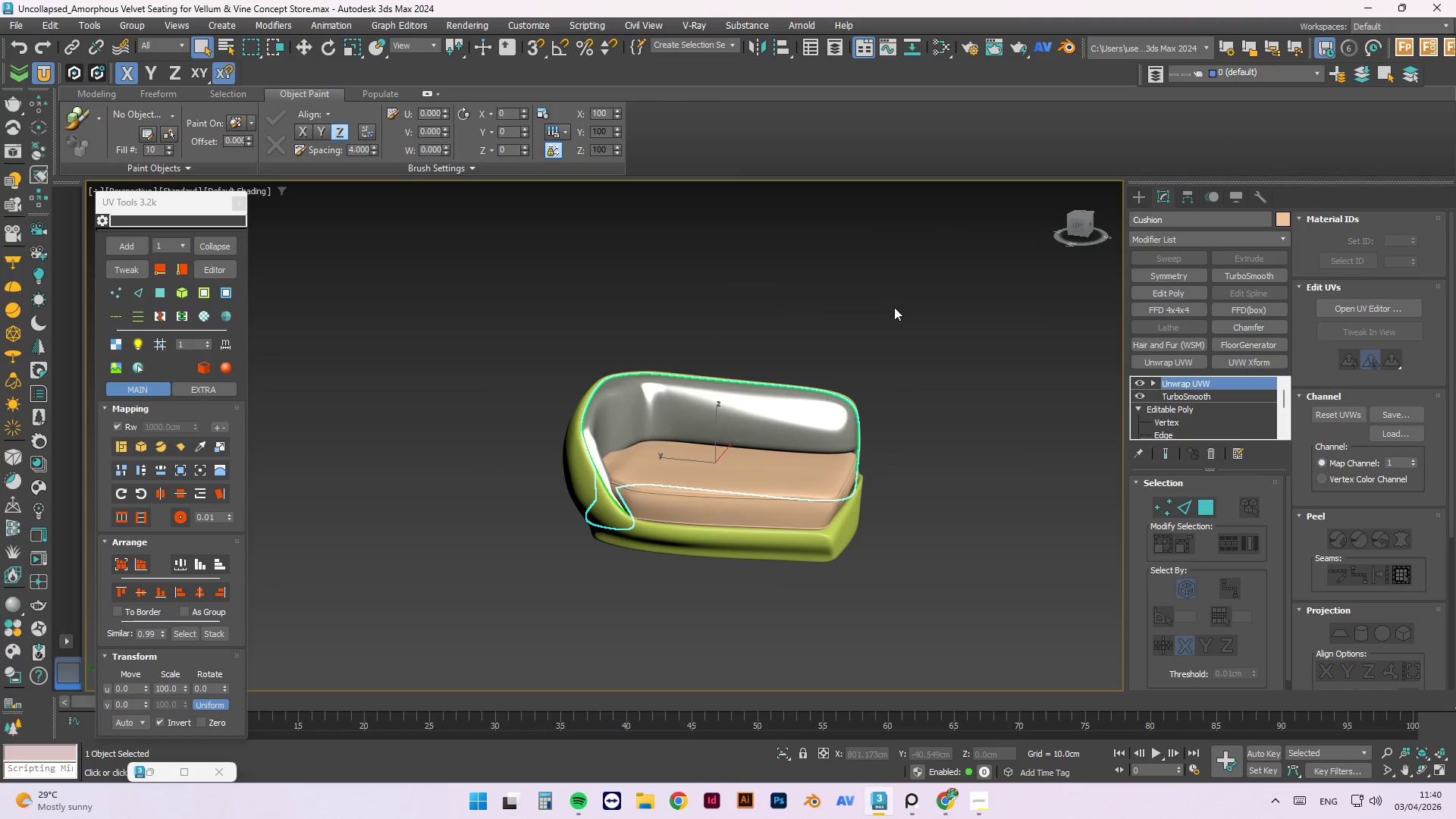 
double_click([934, 312])
 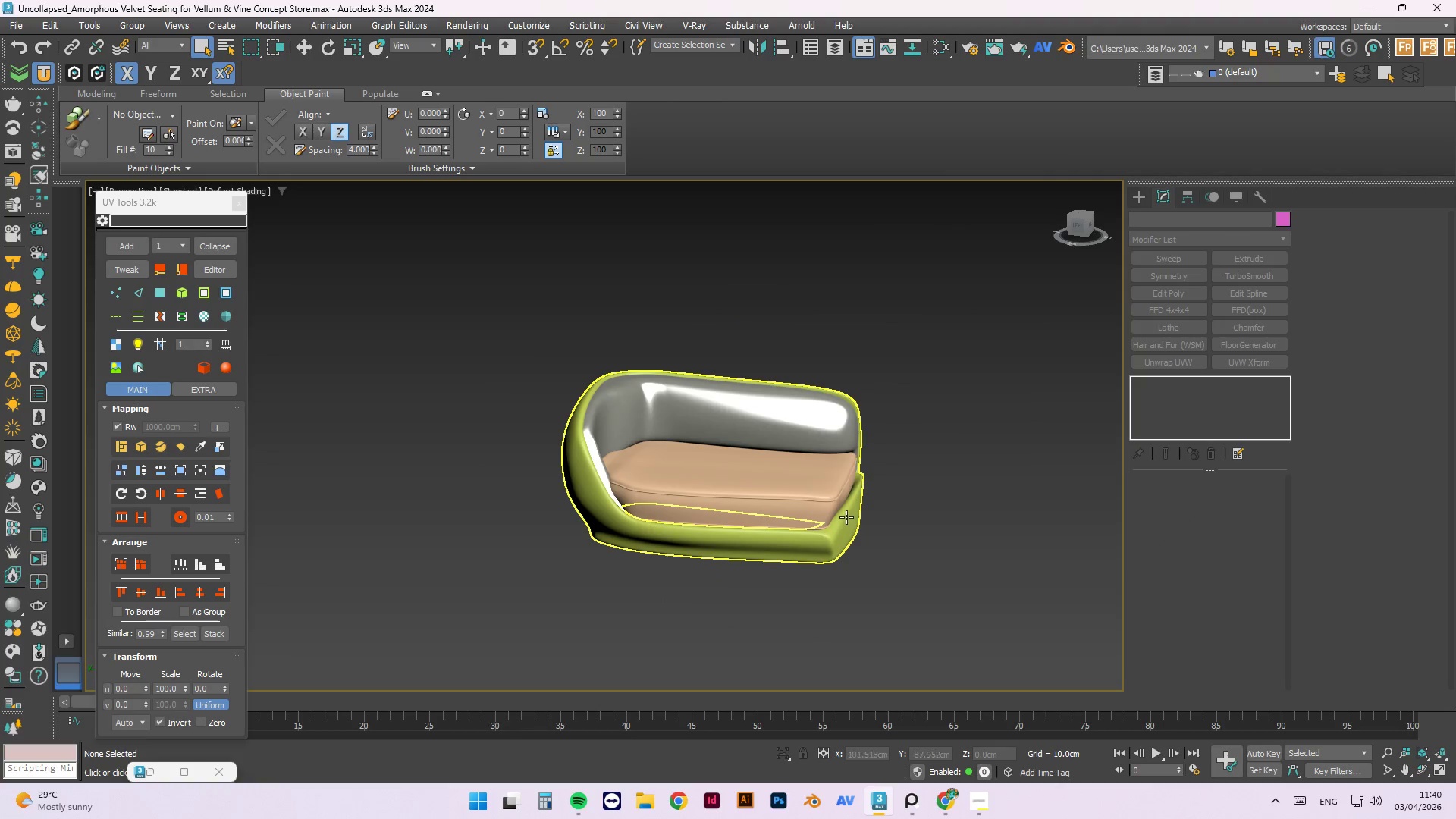 
left_click([676, 502])
 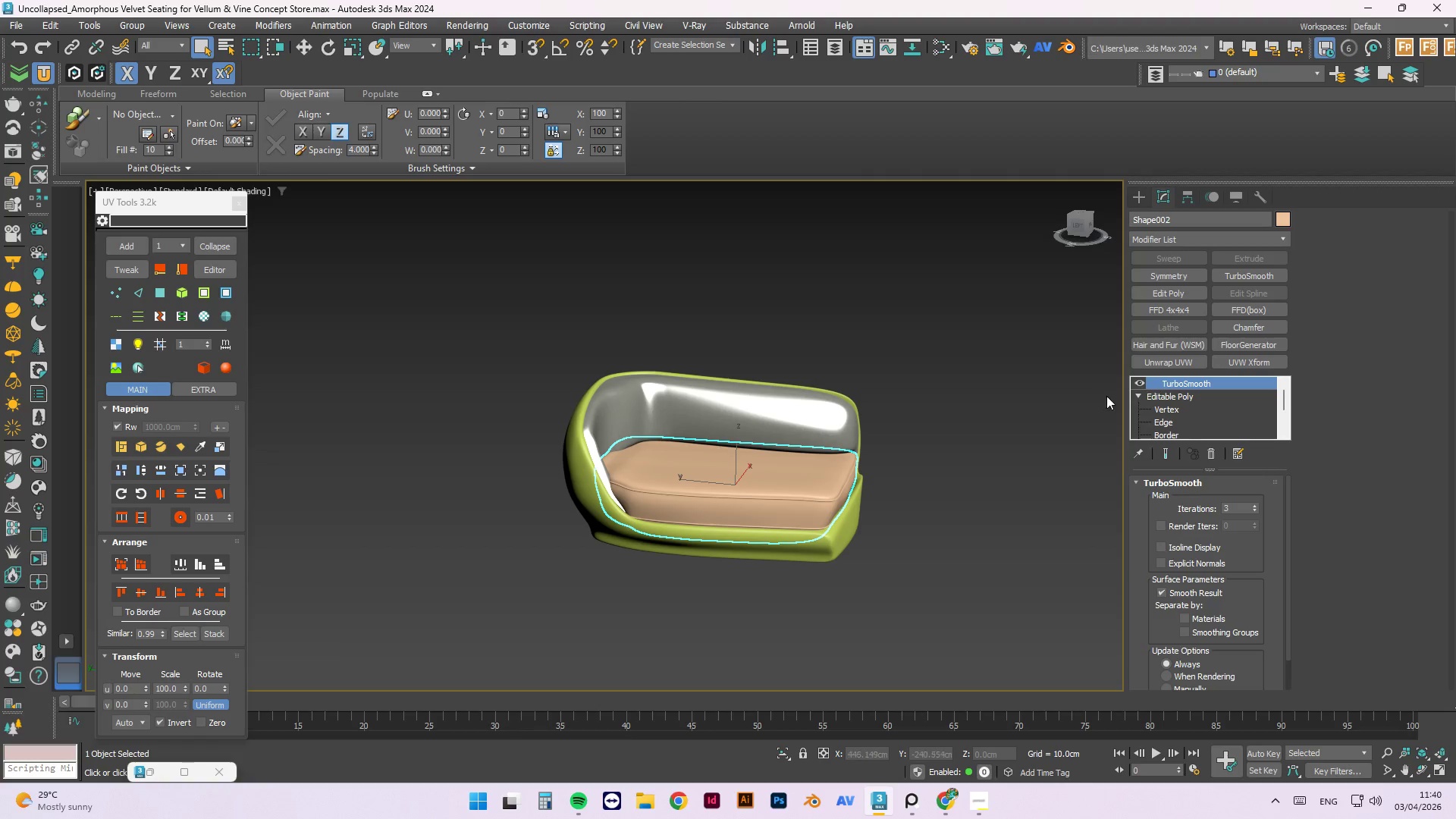 
left_click([1171, 359])
 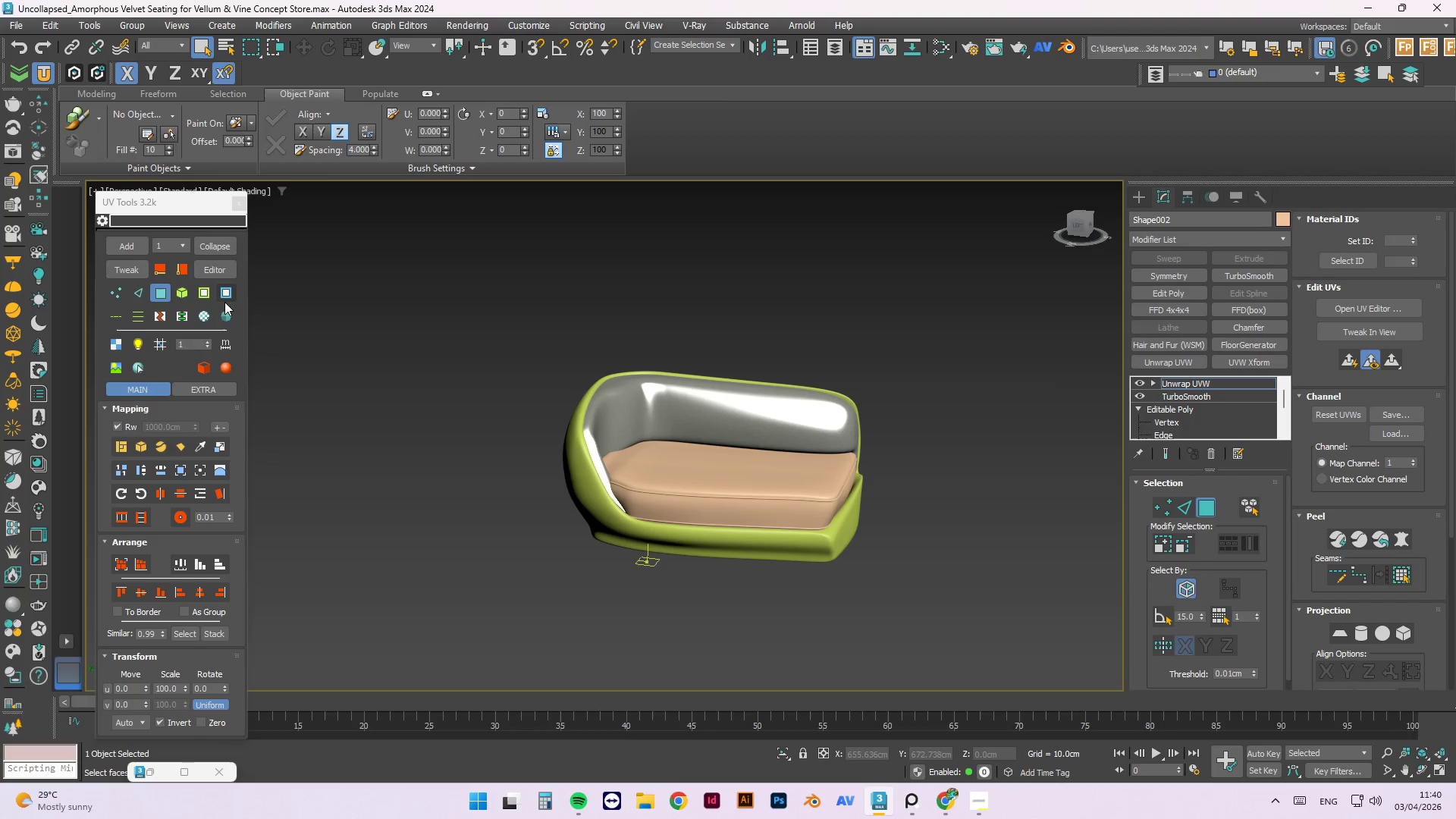 
left_click([113, 273])
 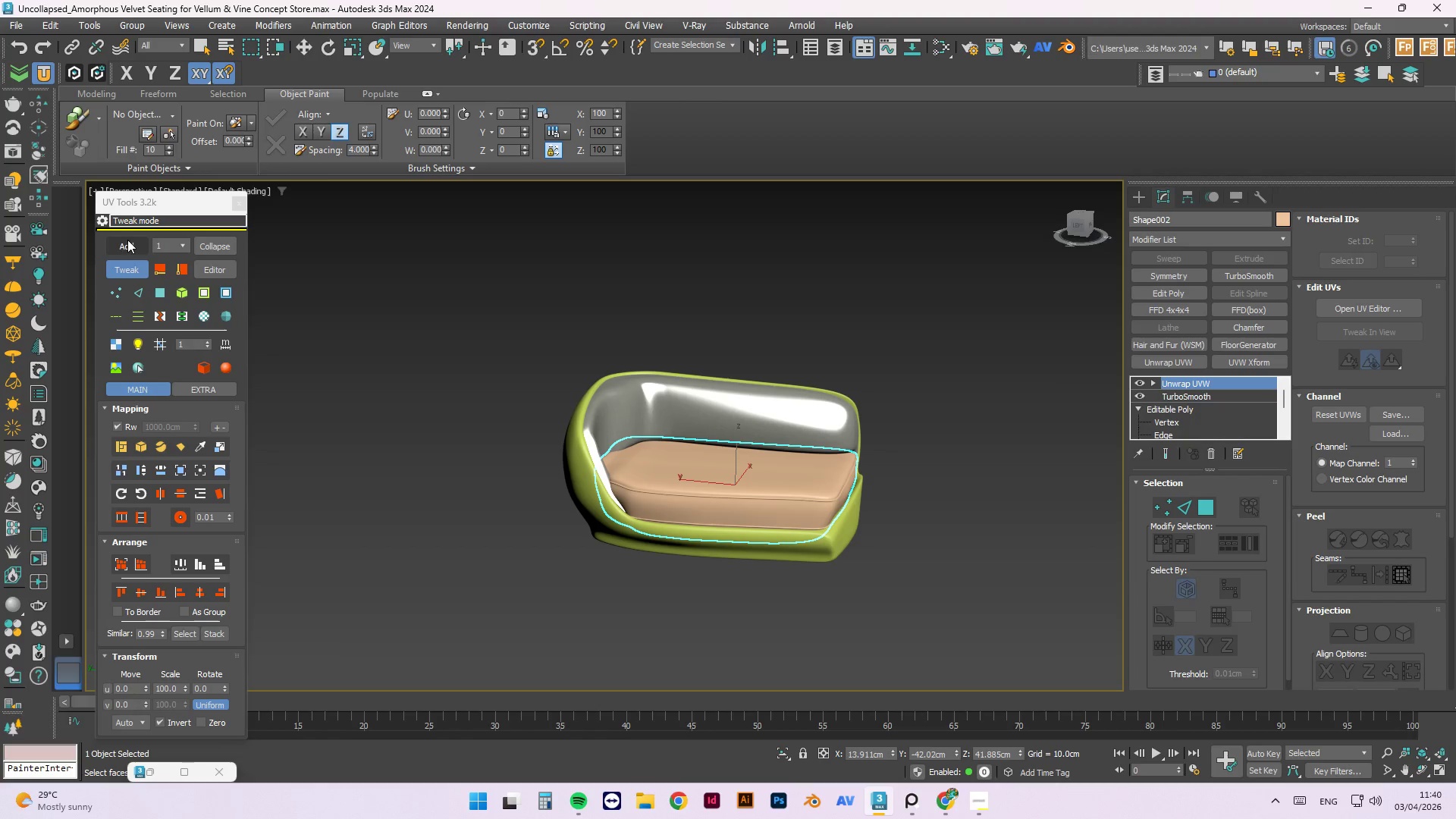 
left_click([167, 289])
 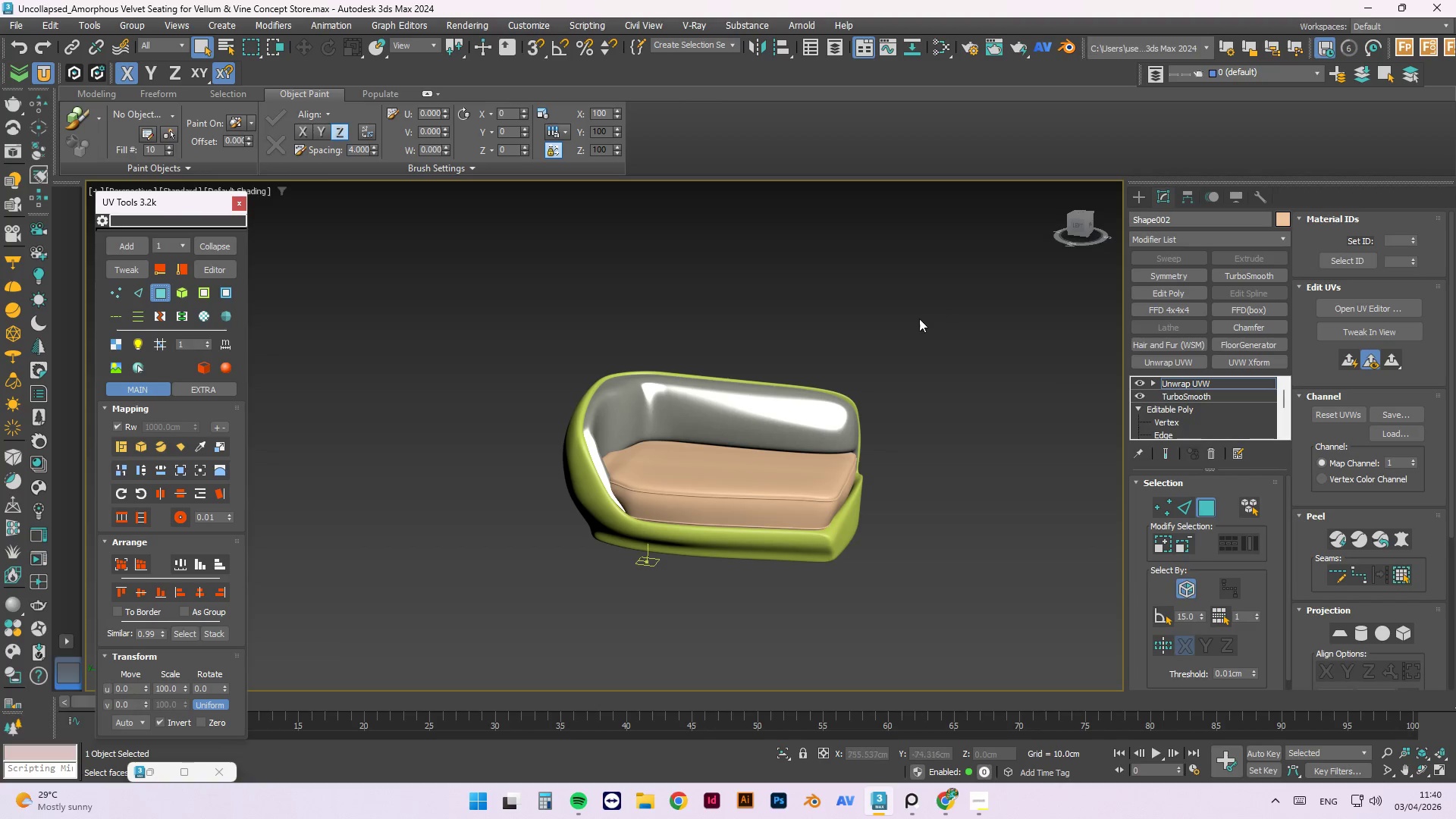 
key(Alt+Q)
 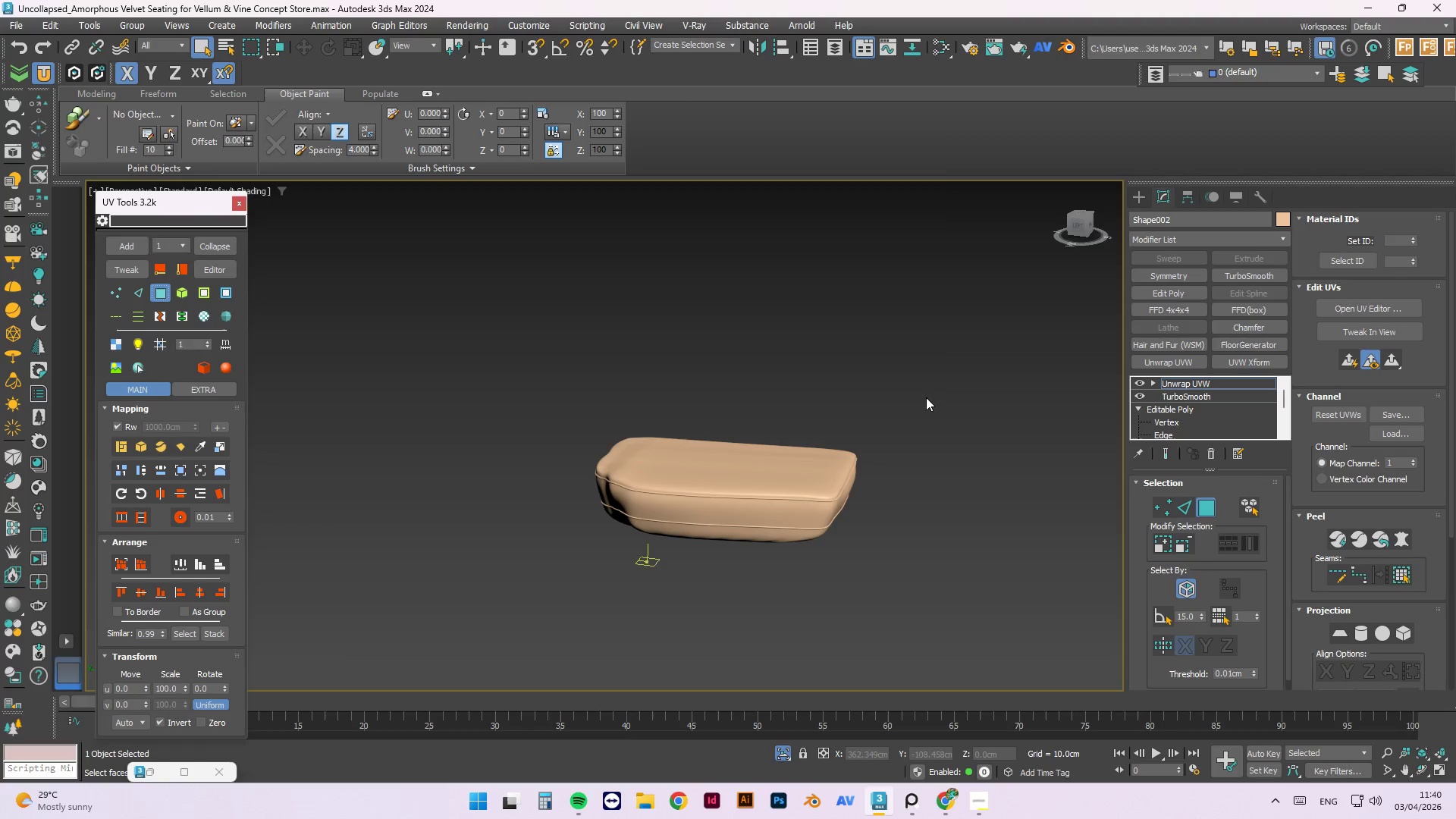 
left_click_drag(start_coordinate=[925, 358], to_coordinate=[417, 687])
 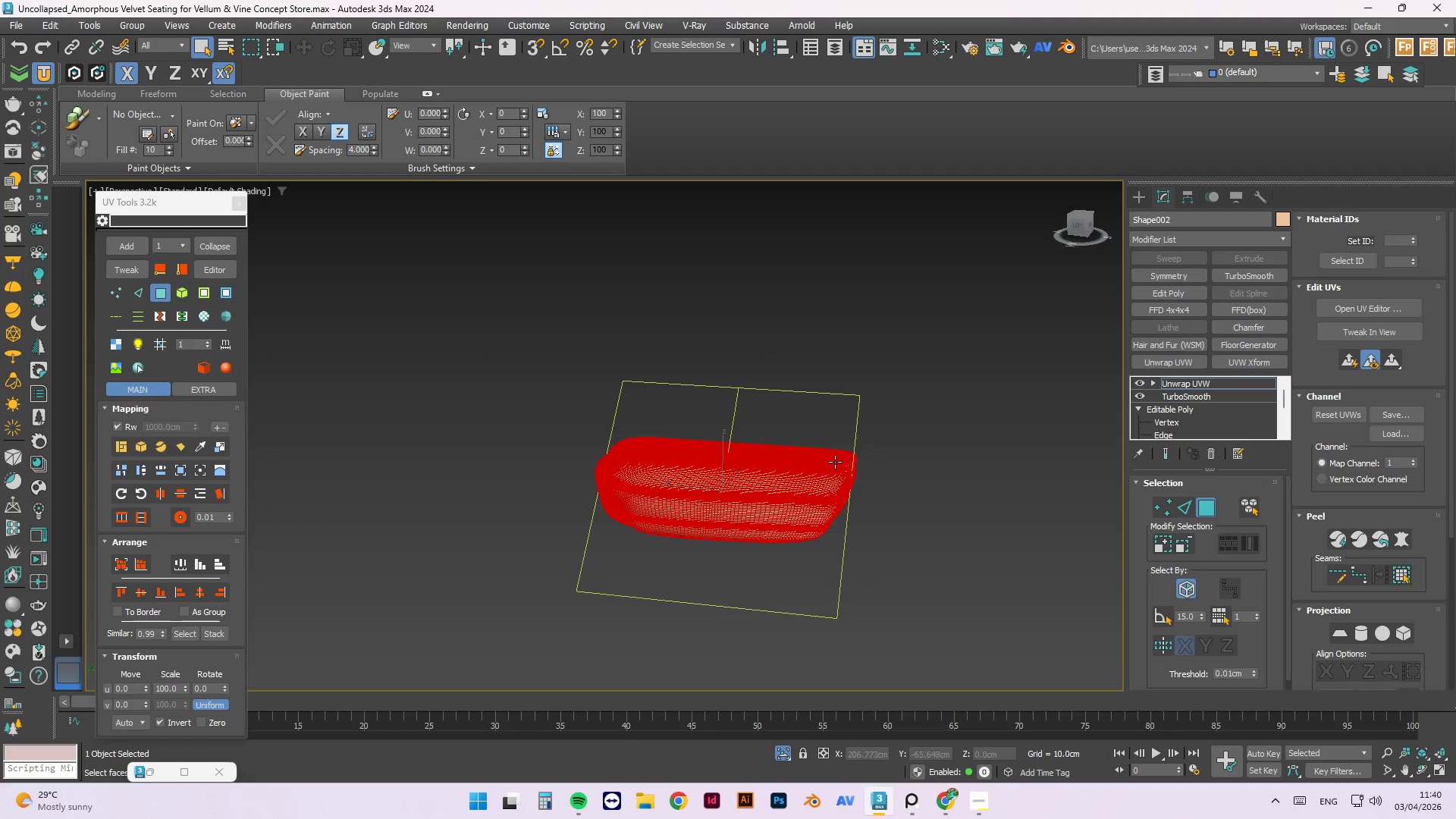 
scroll: coordinate [830, 601], scroll_direction: up, amount: 6.0
 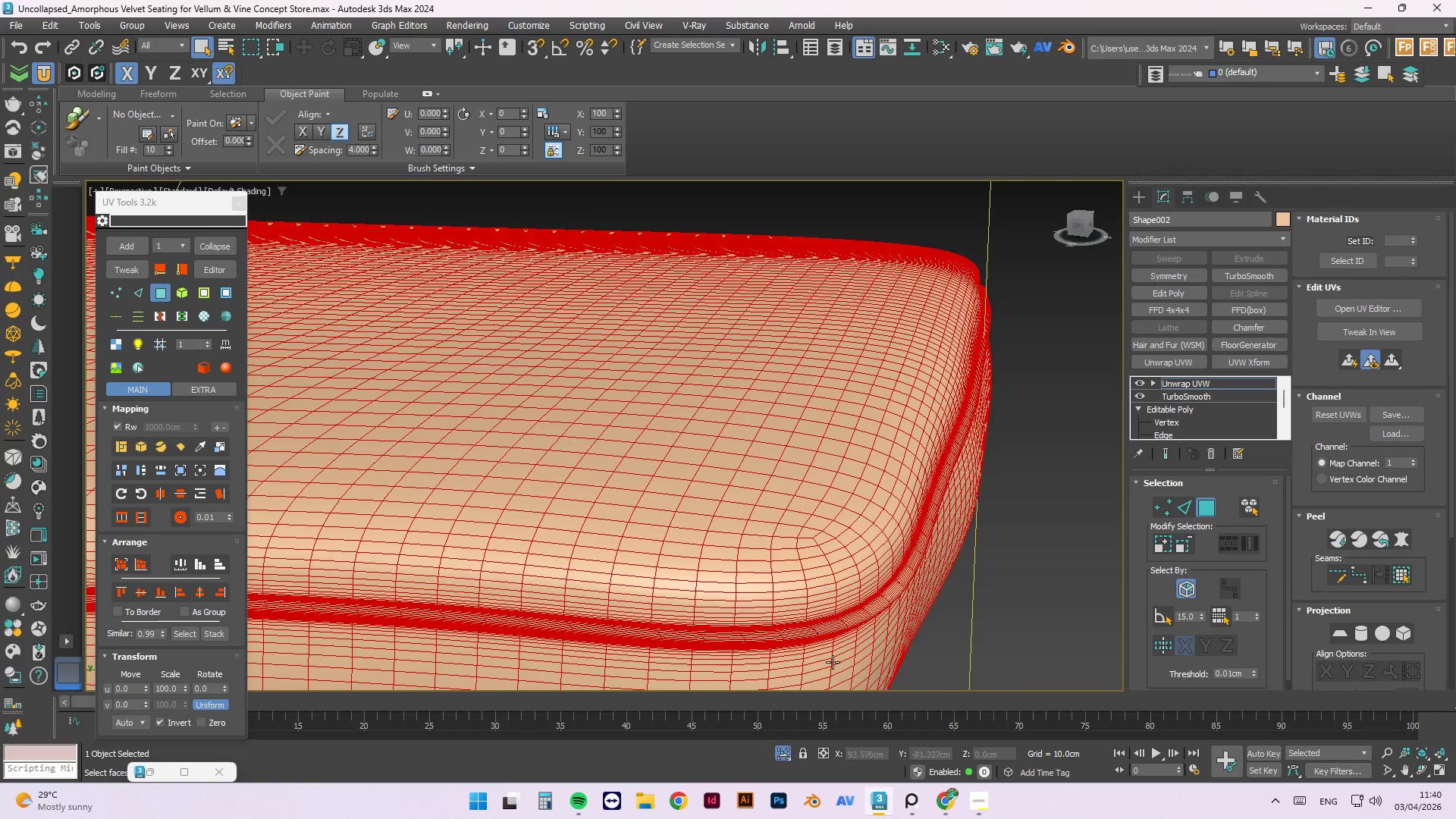 
scroll: coordinate [874, 563], scroll_direction: none, amount: 0.0
 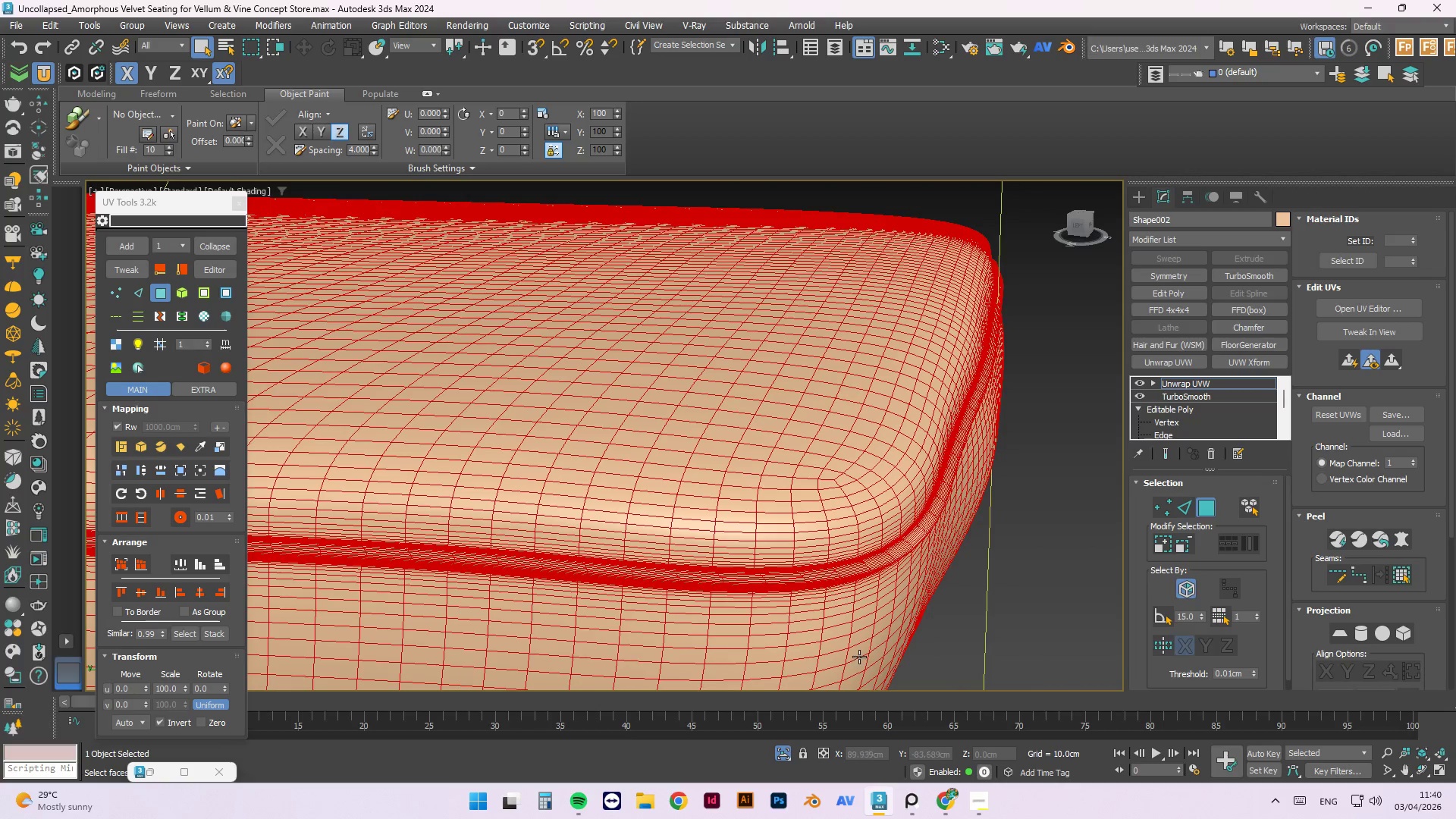 
scroll: coordinate [852, 623], scroll_direction: down, amount: 3.0
 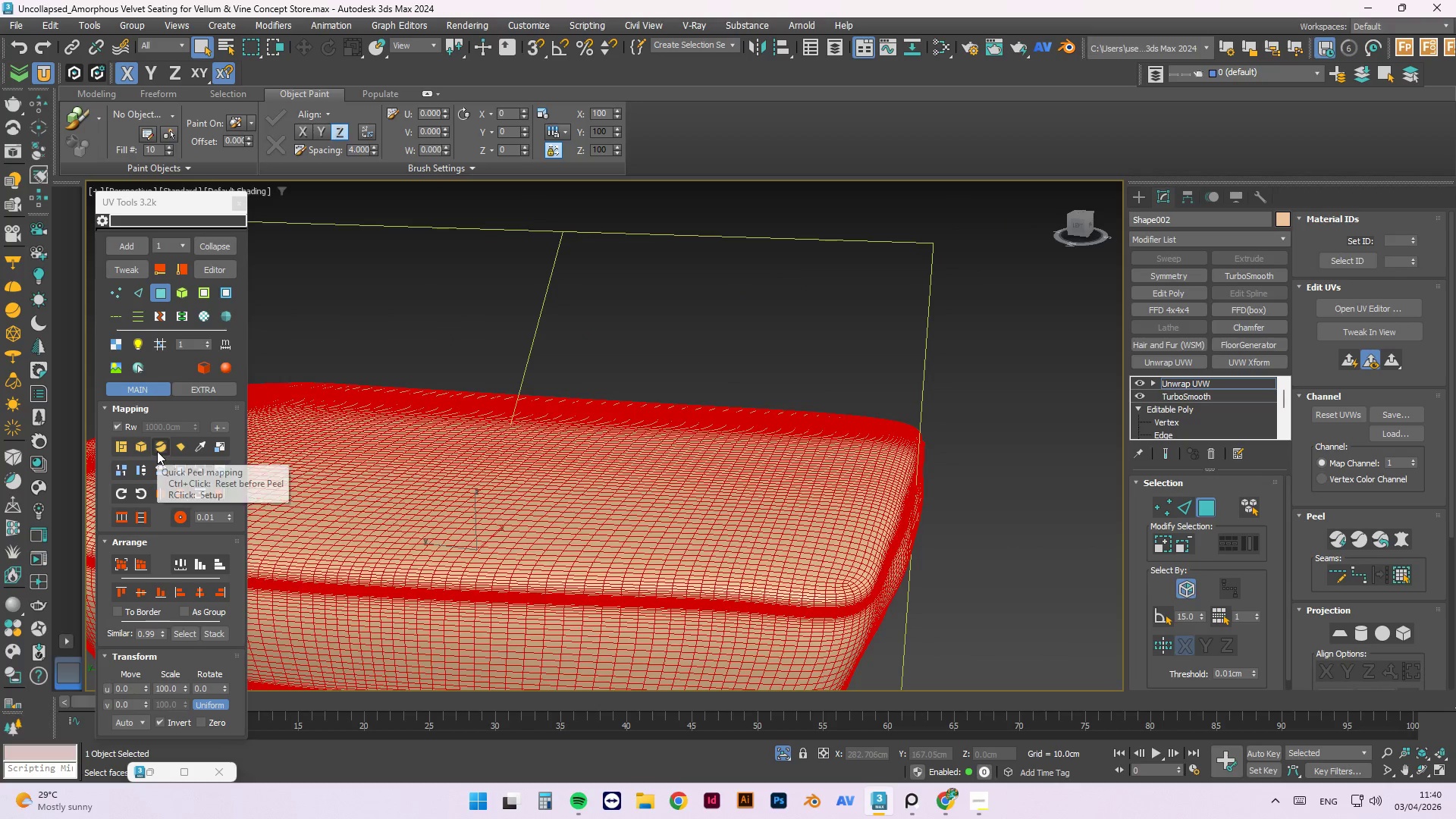 
left_click([157, 451])
 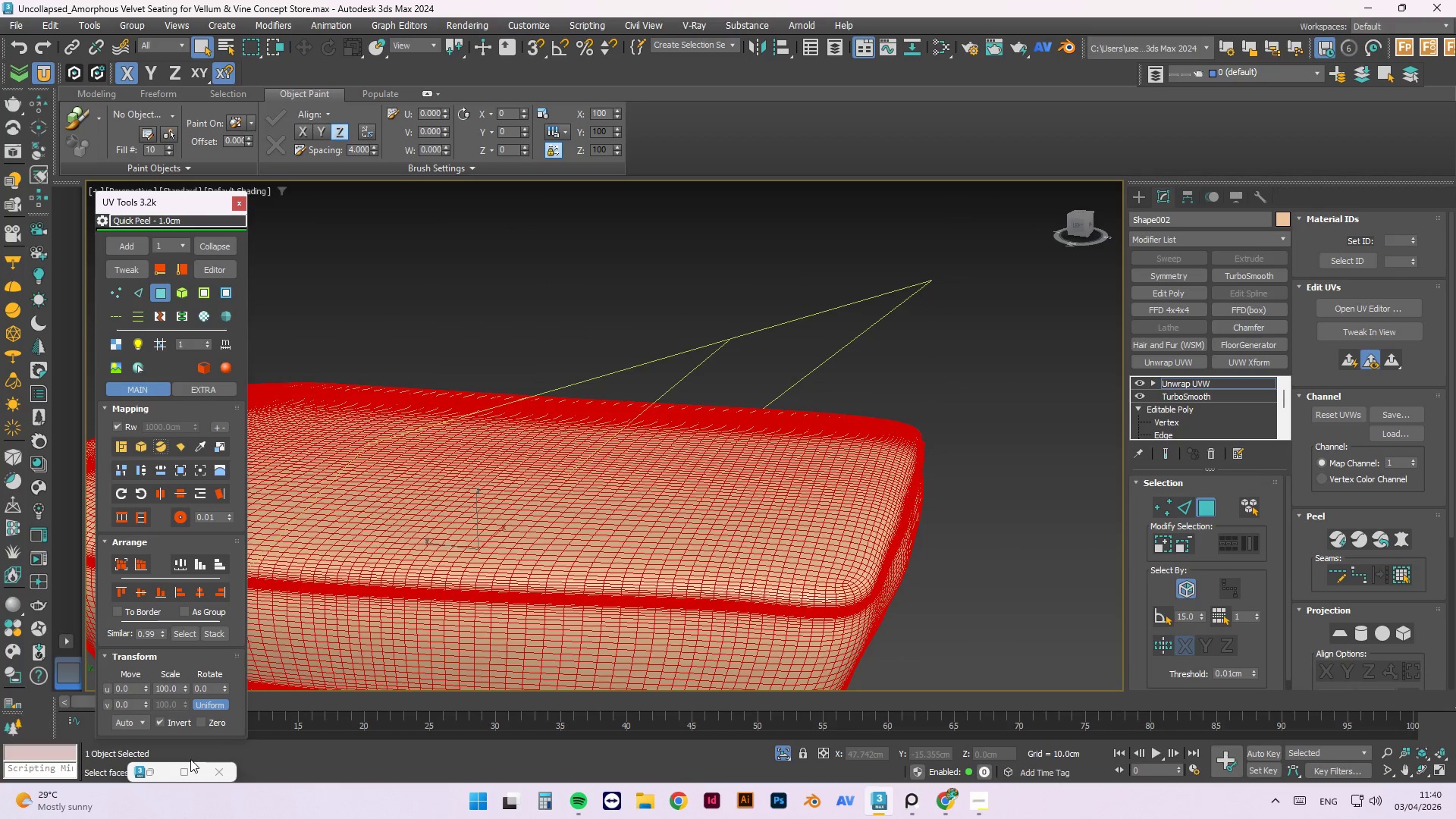 
key(M)
 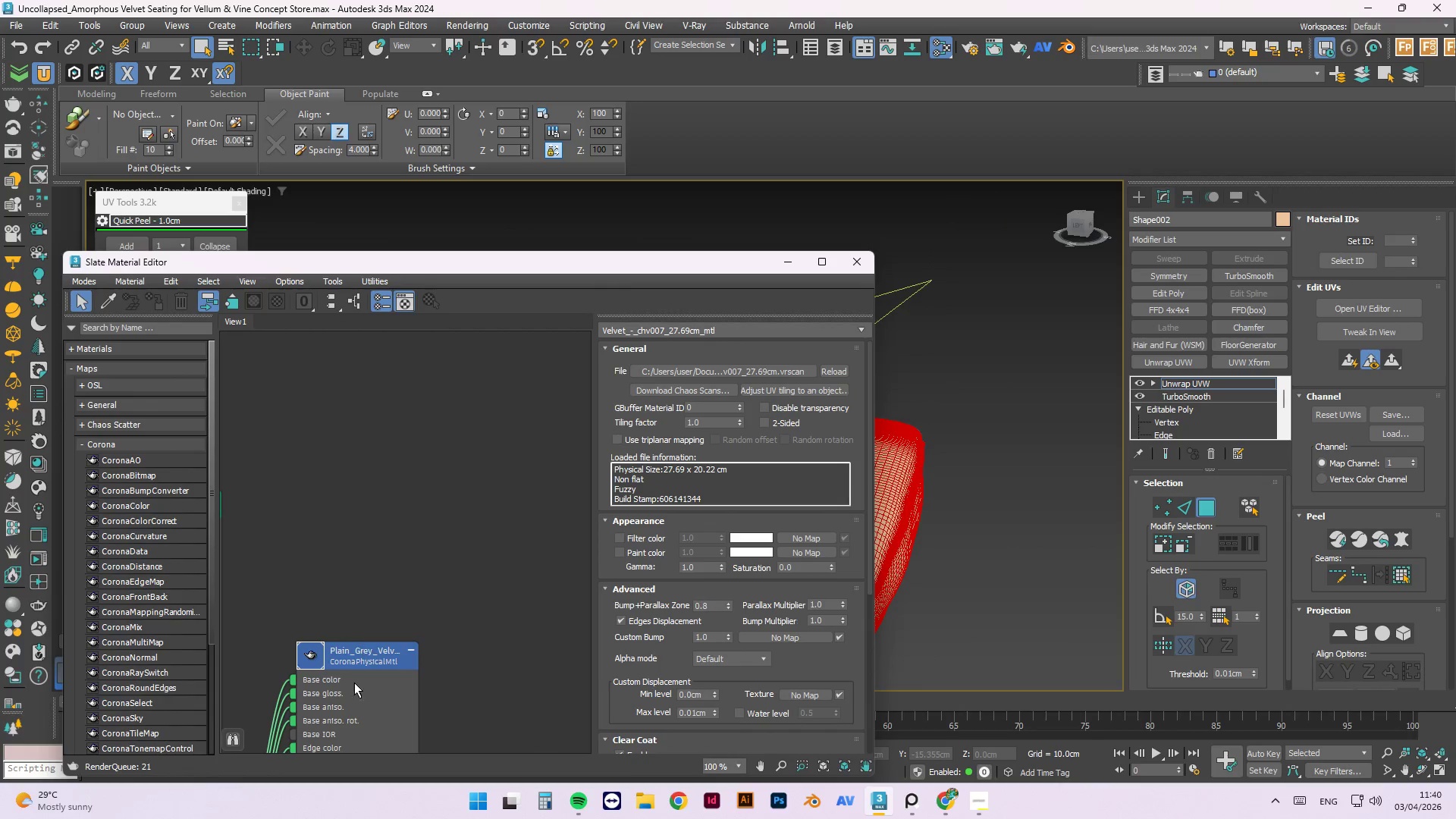 
right_click([353, 686])
 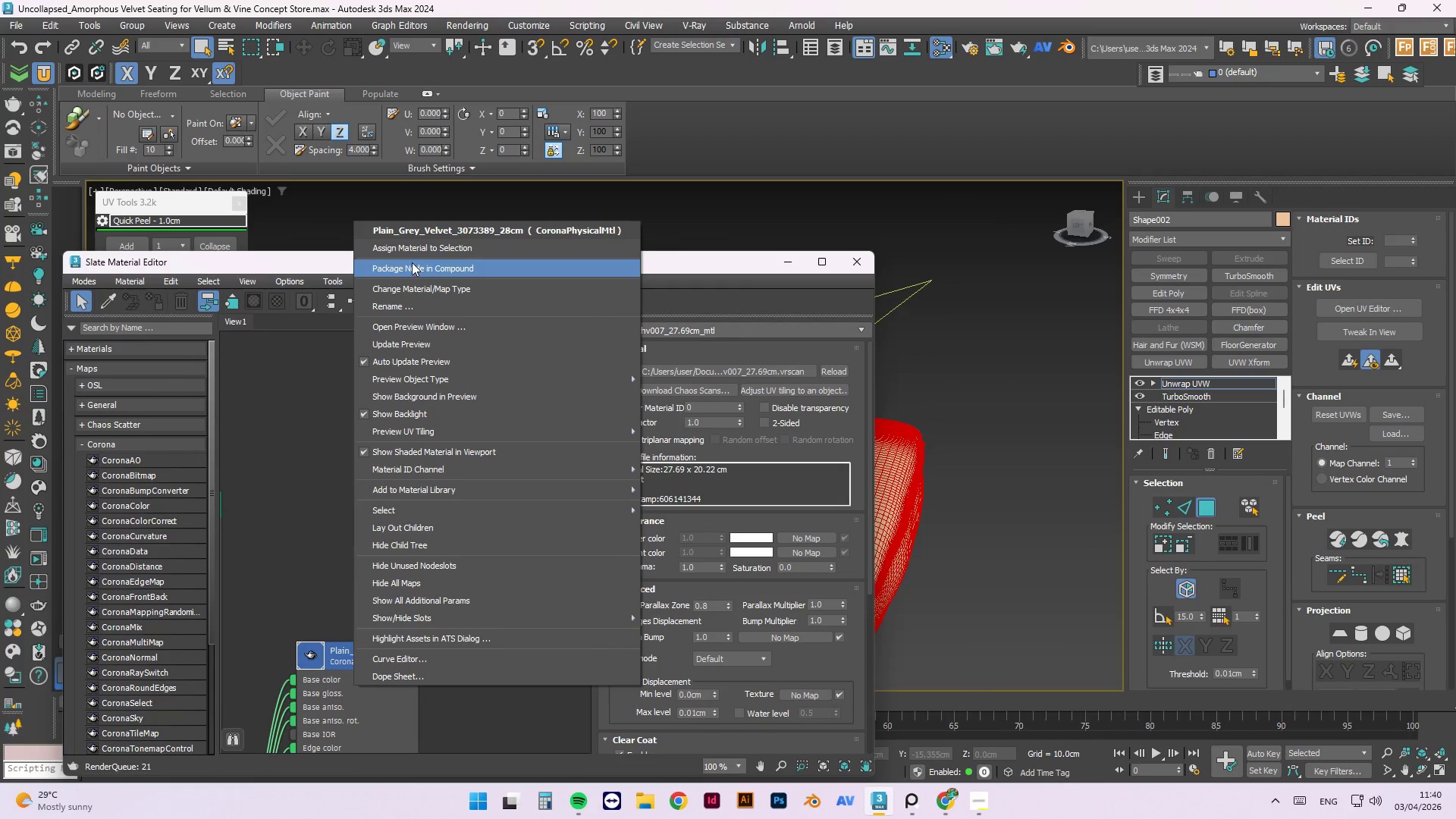 
left_click([408, 251])
 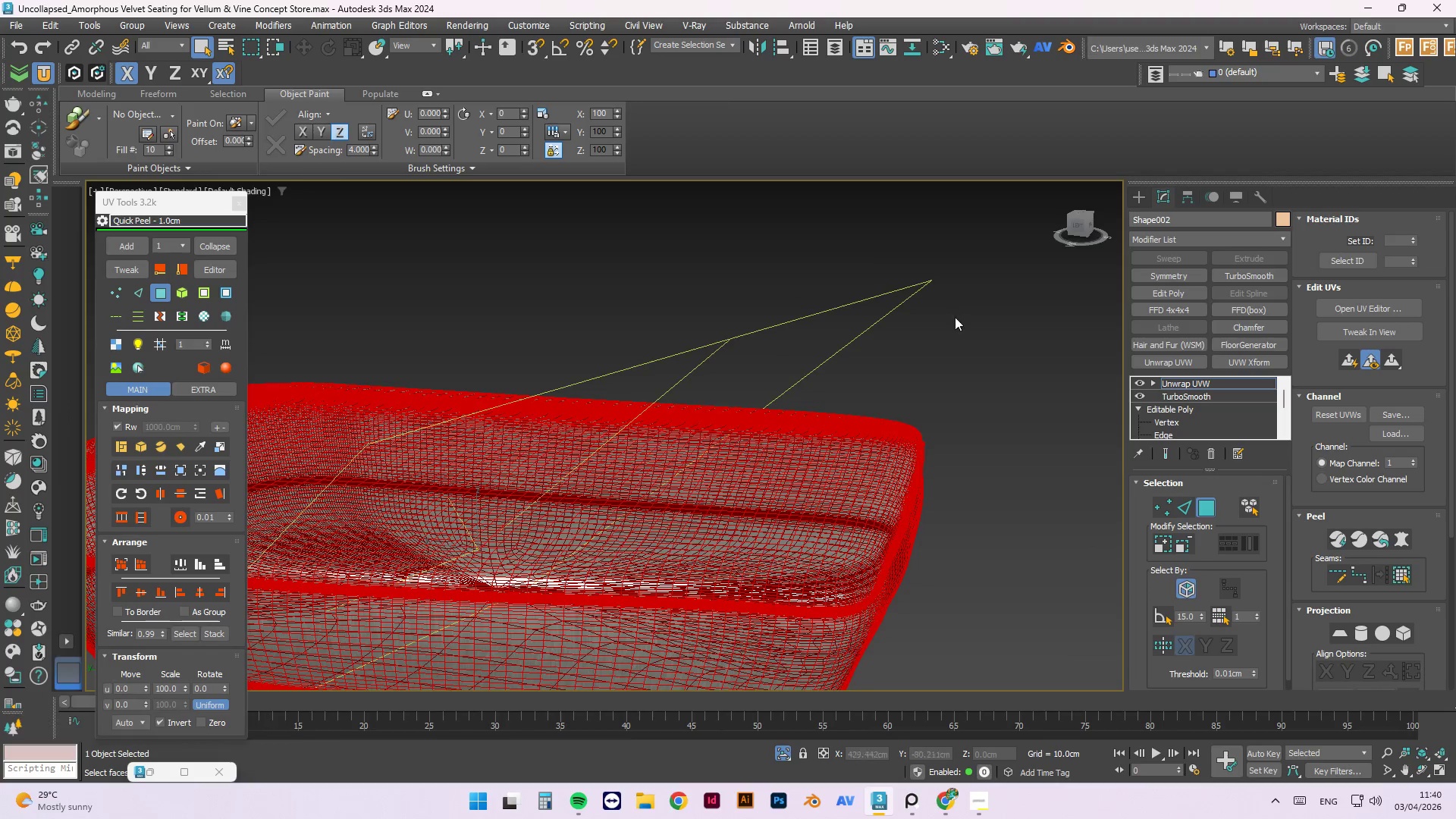 
scroll: coordinate [868, 419], scroll_direction: down, amount: 1.0
 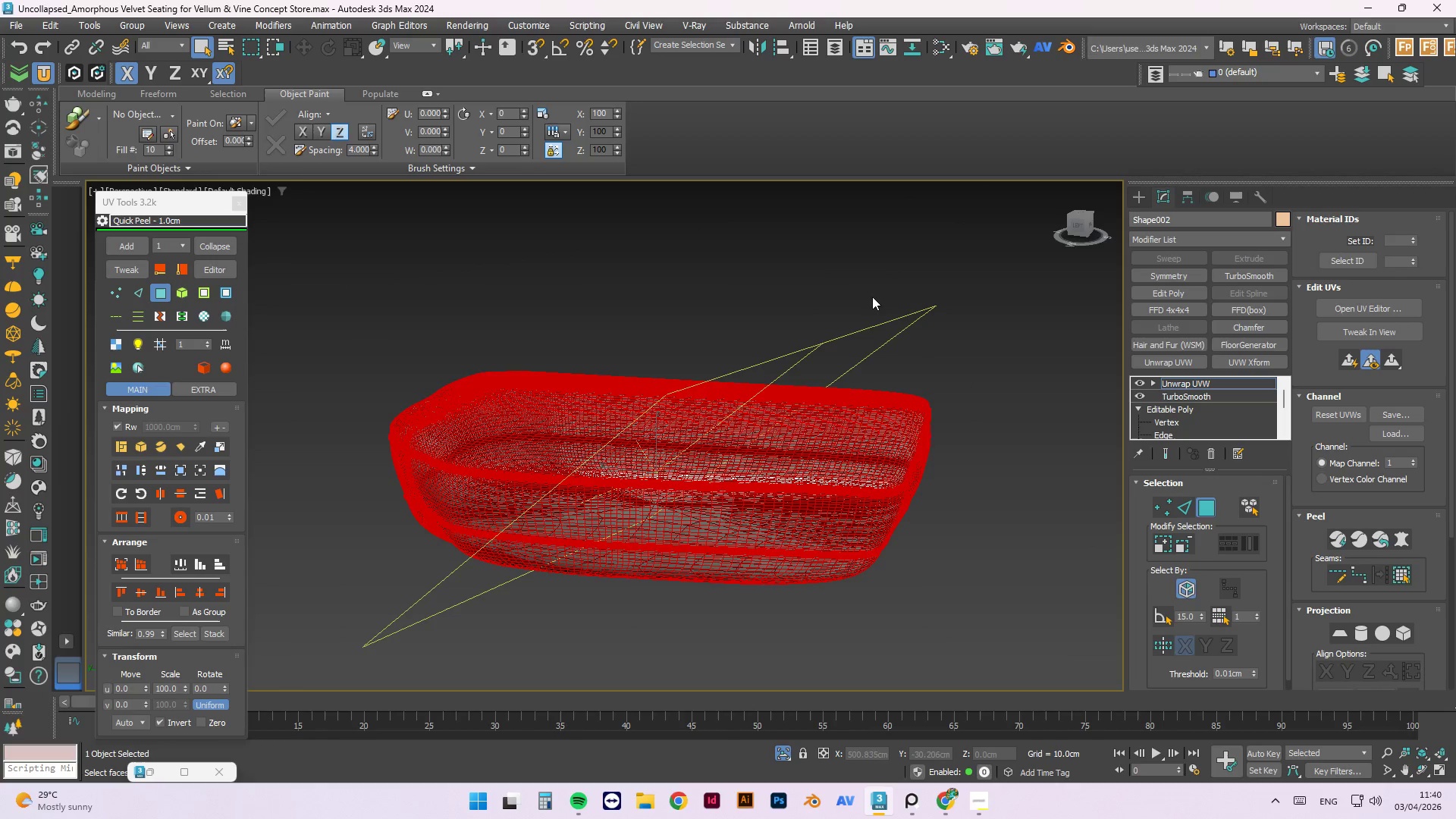 
left_click([734, 268])
 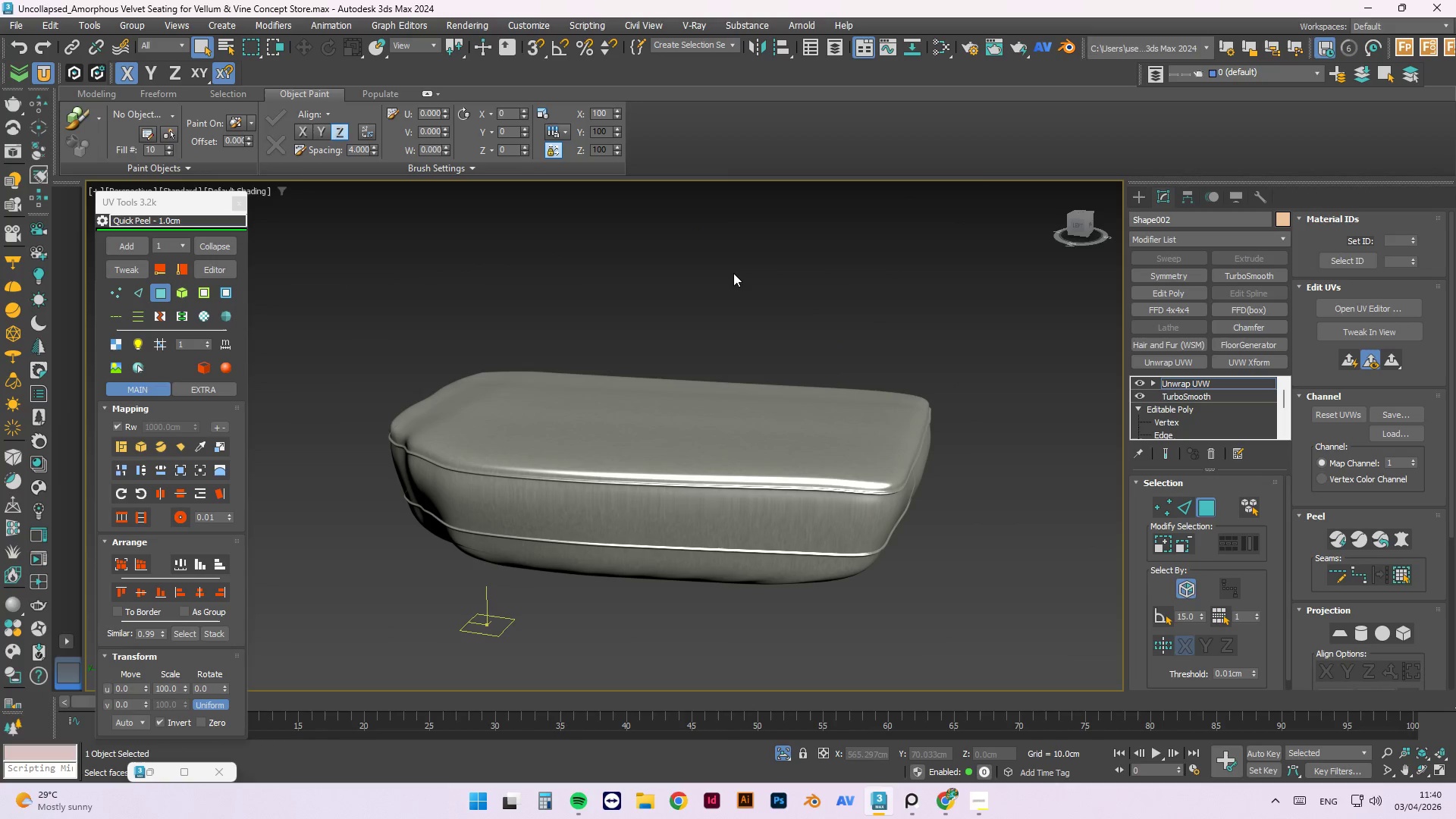 
key(F4)
 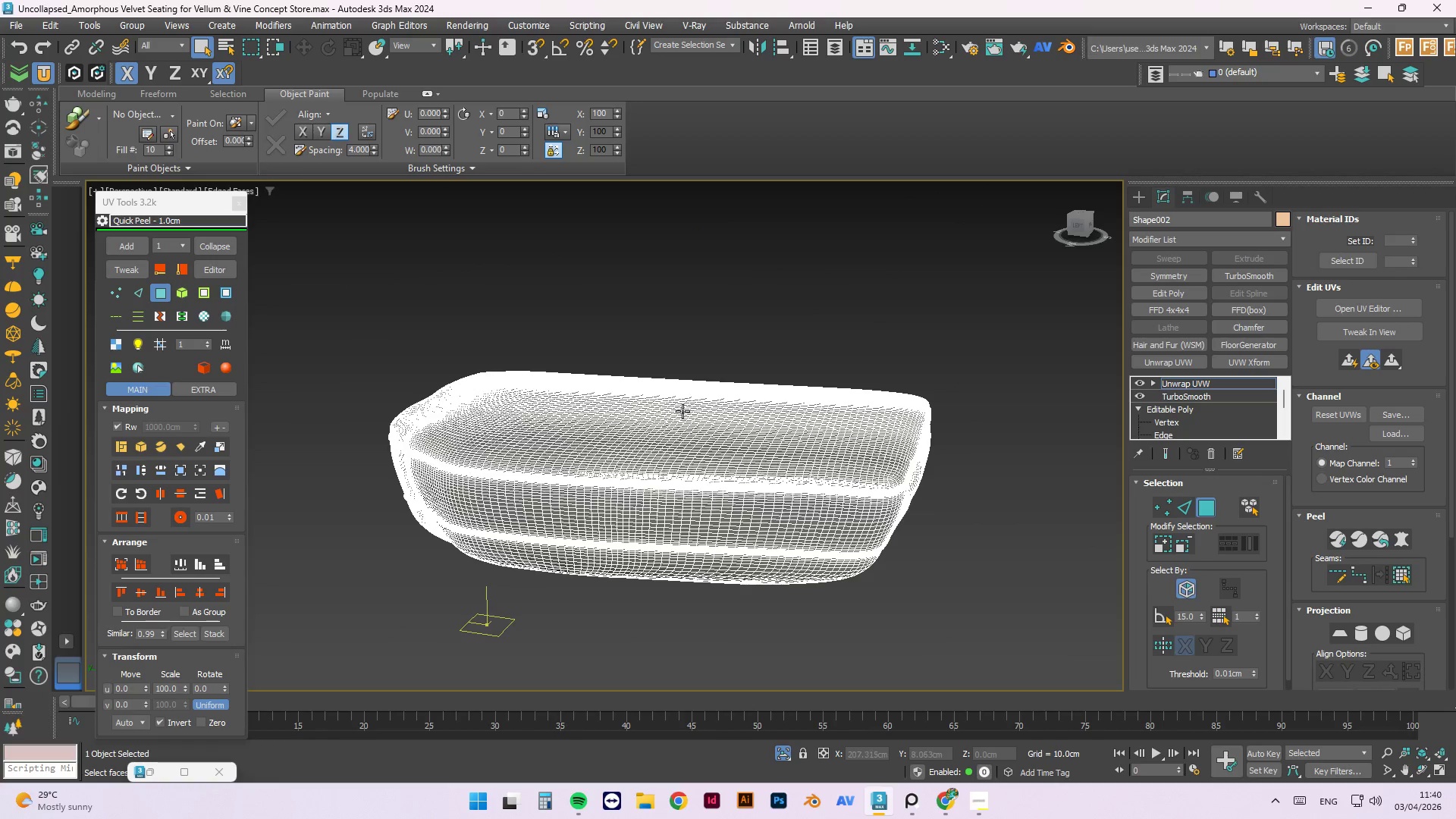 
key(F4)
 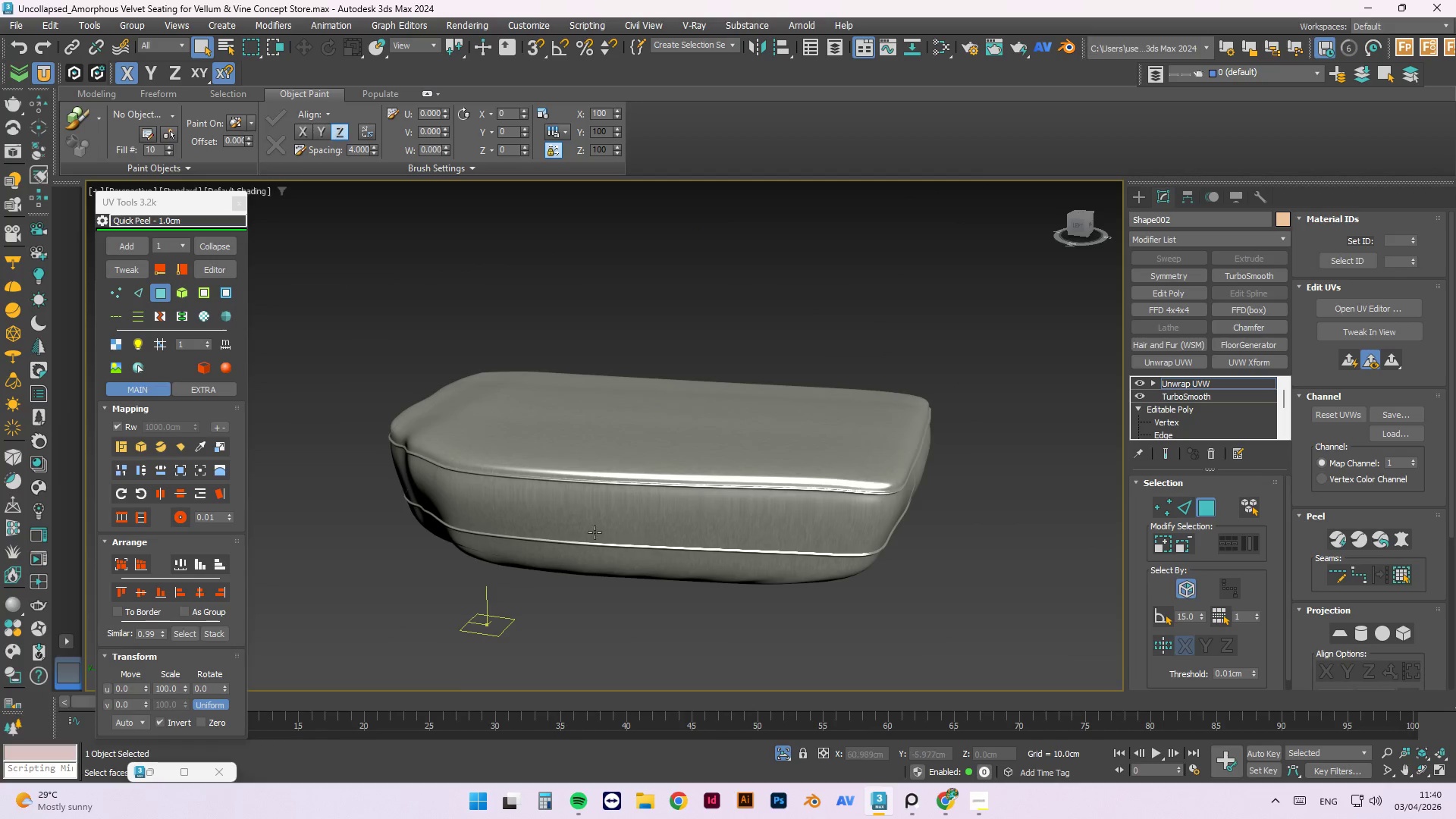 
scroll: coordinate [570, 430], scroll_direction: none, amount: 0.0
 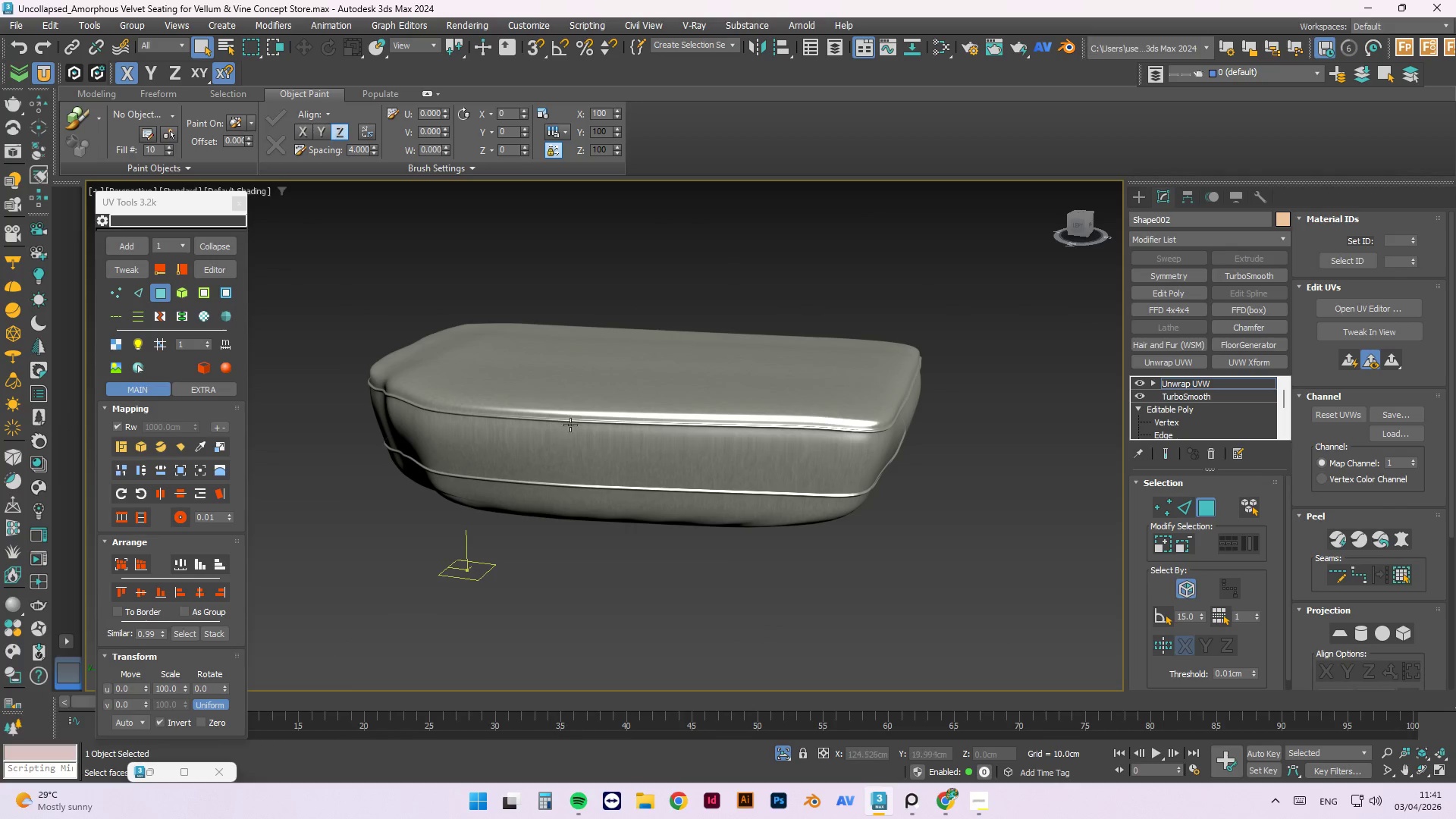 
scroll: coordinate [426, 568], scroll_direction: up, amount: 1.0
 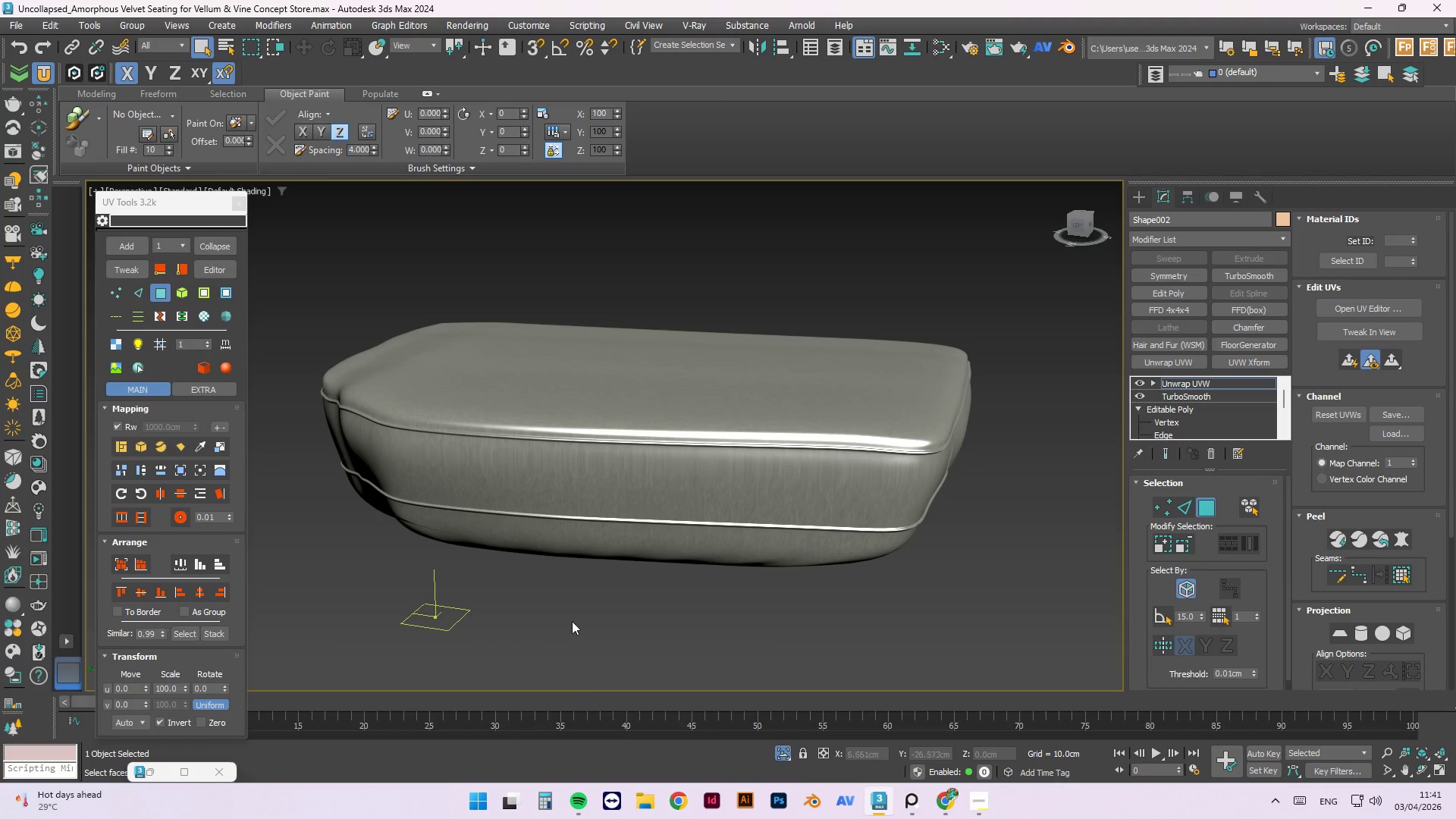 
hold_key(key=AltLeft, duration=0.83)
 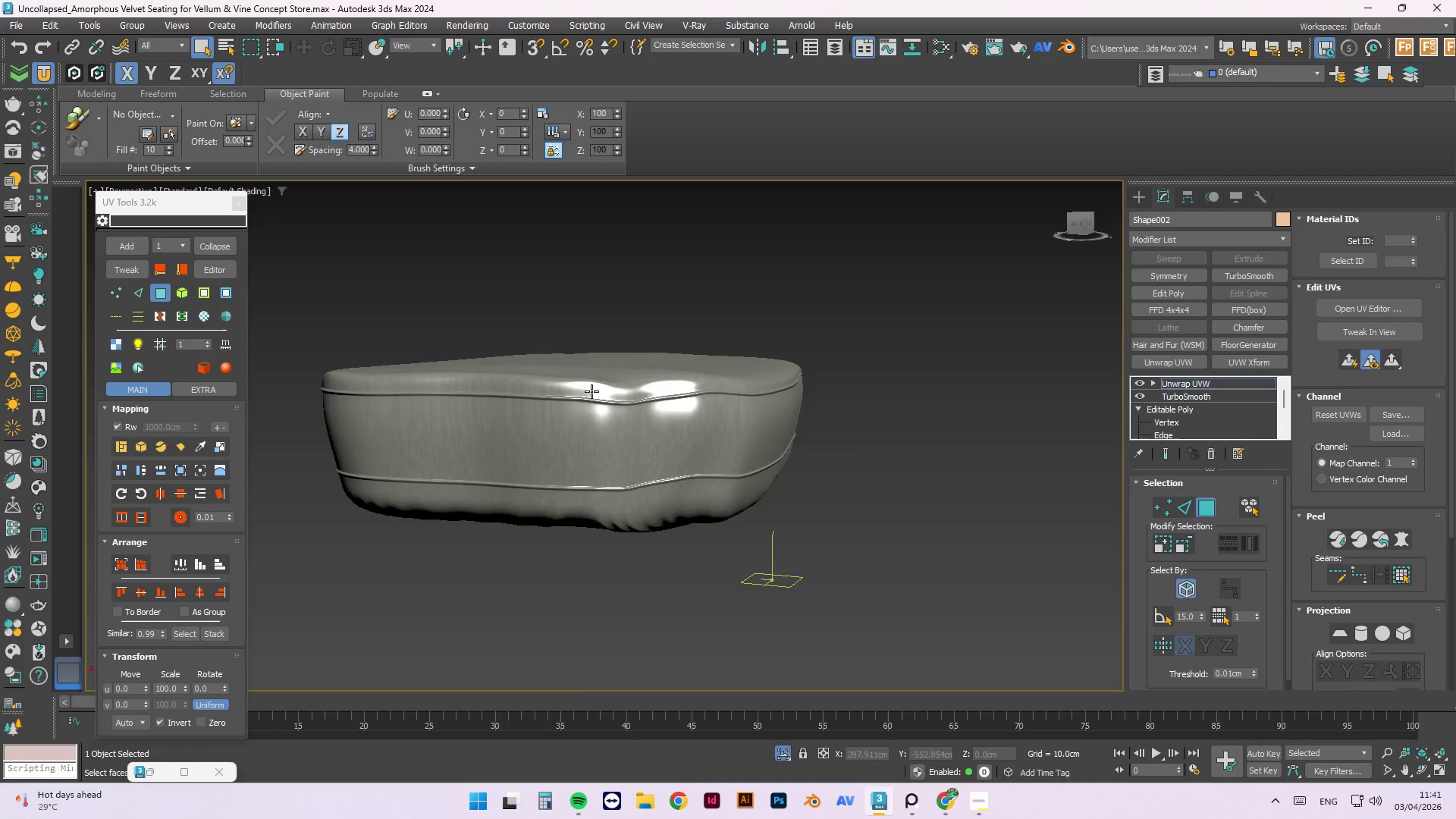 
scroll: coordinate [504, 381], scroll_direction: down, amount: 1.0
 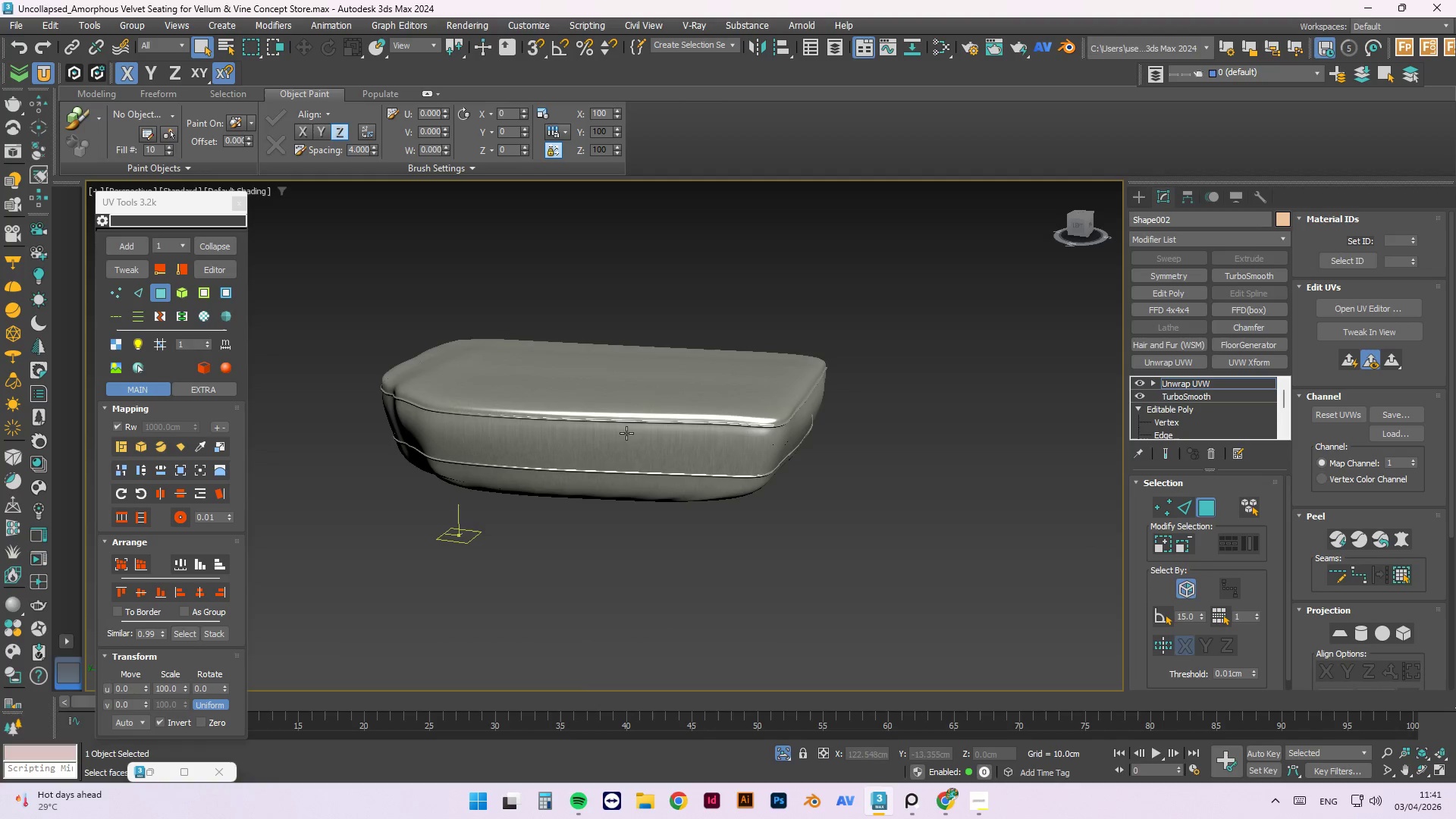 
scroll: coordinate [604, 489], scroll_direction: up, amount: 5.0
 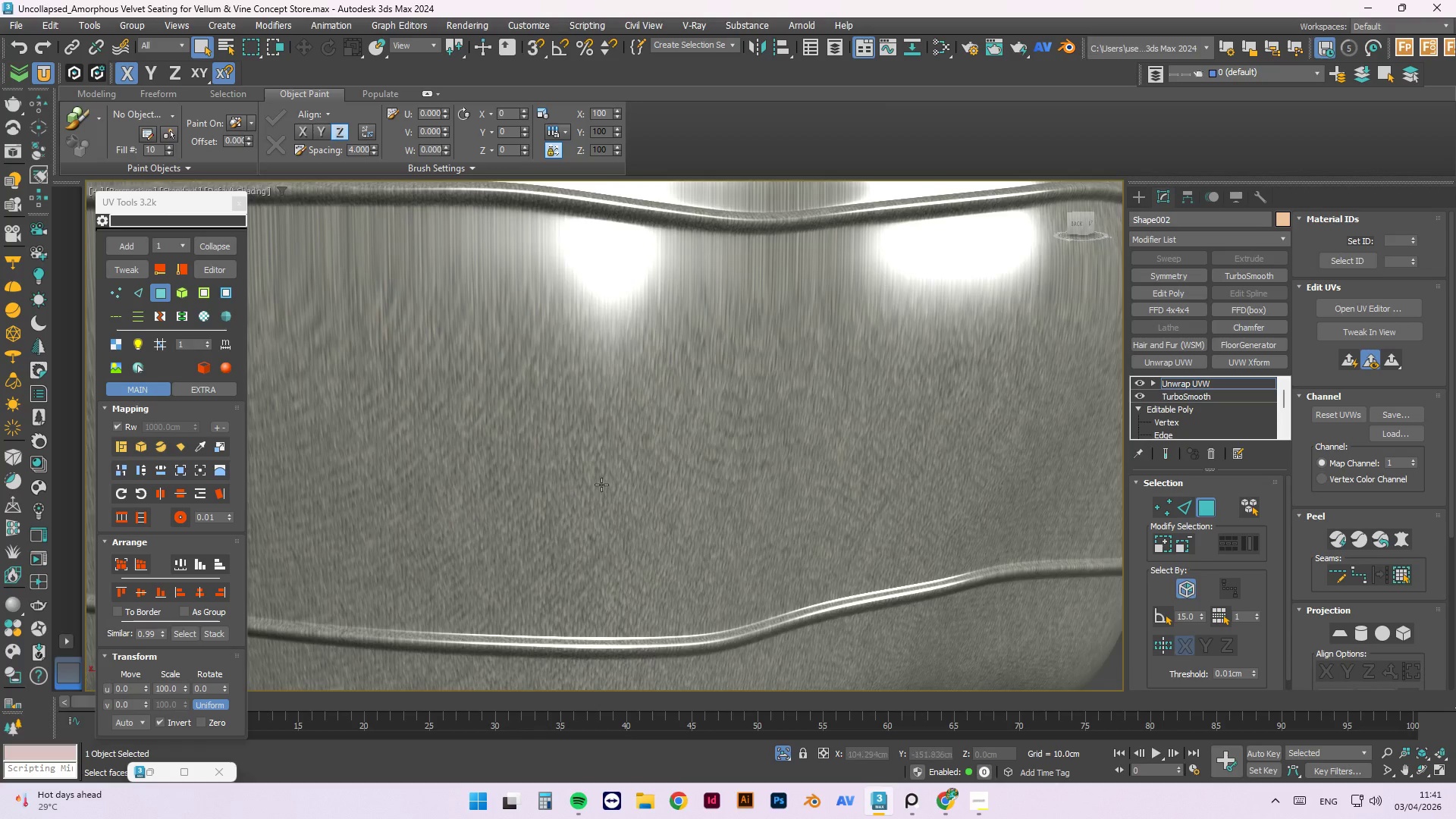 
hold_key(key=AltLeft, duration=1.53)
 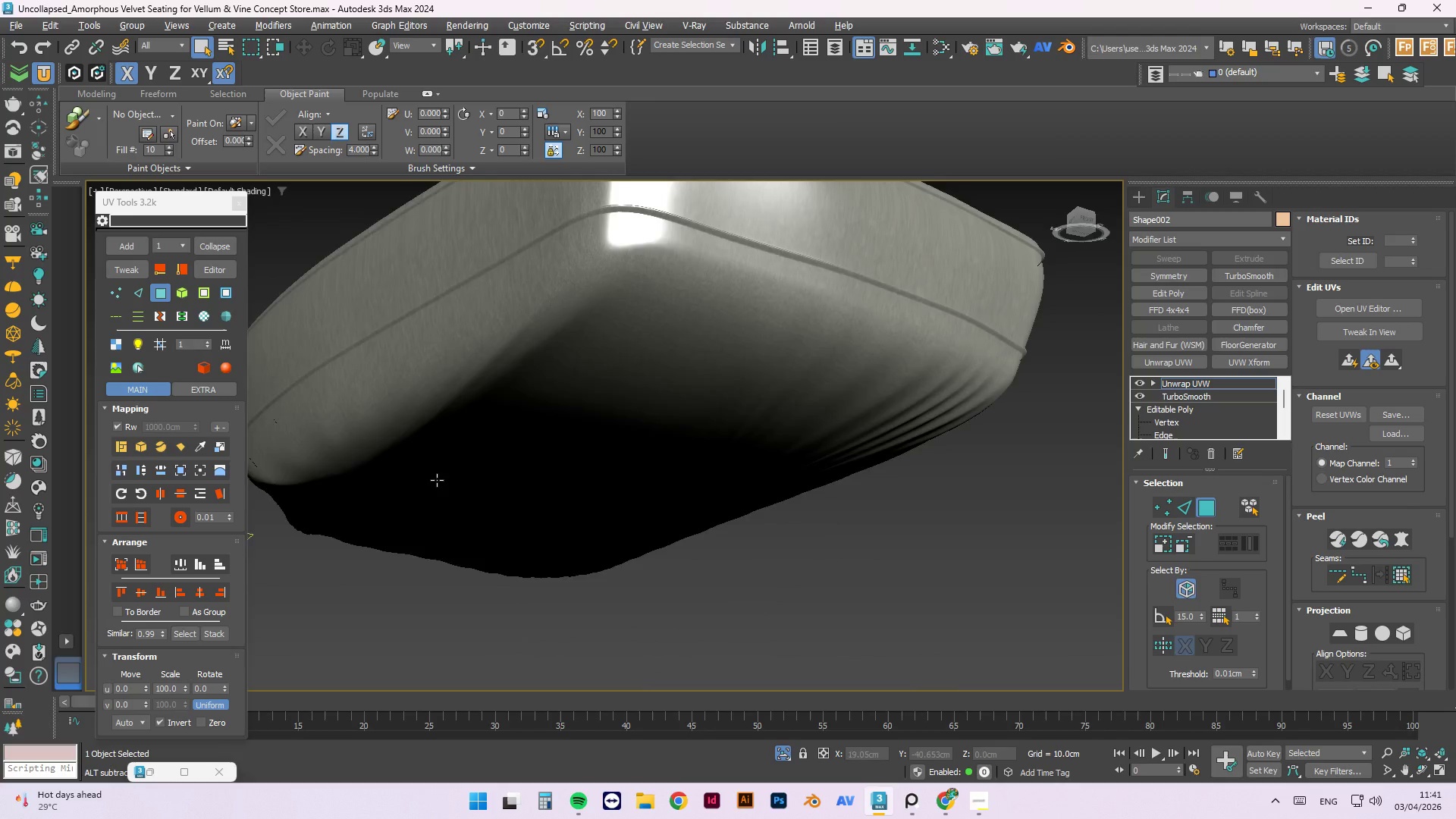 
scroll: coordinate [515, 391], scroll_direction: down, amount: 3.0
 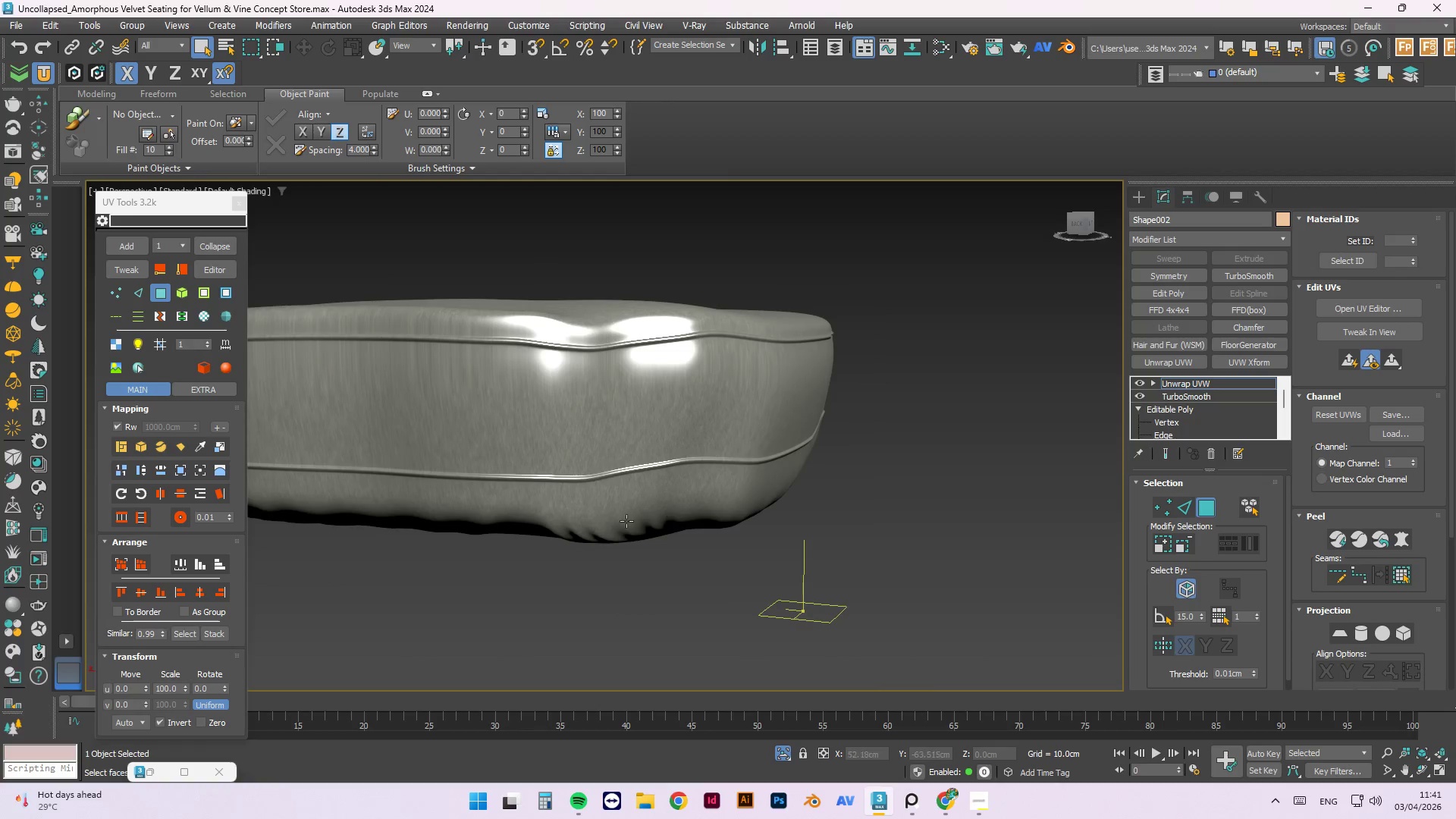 
hold_key(key=AltLeft, duration=1.51)
 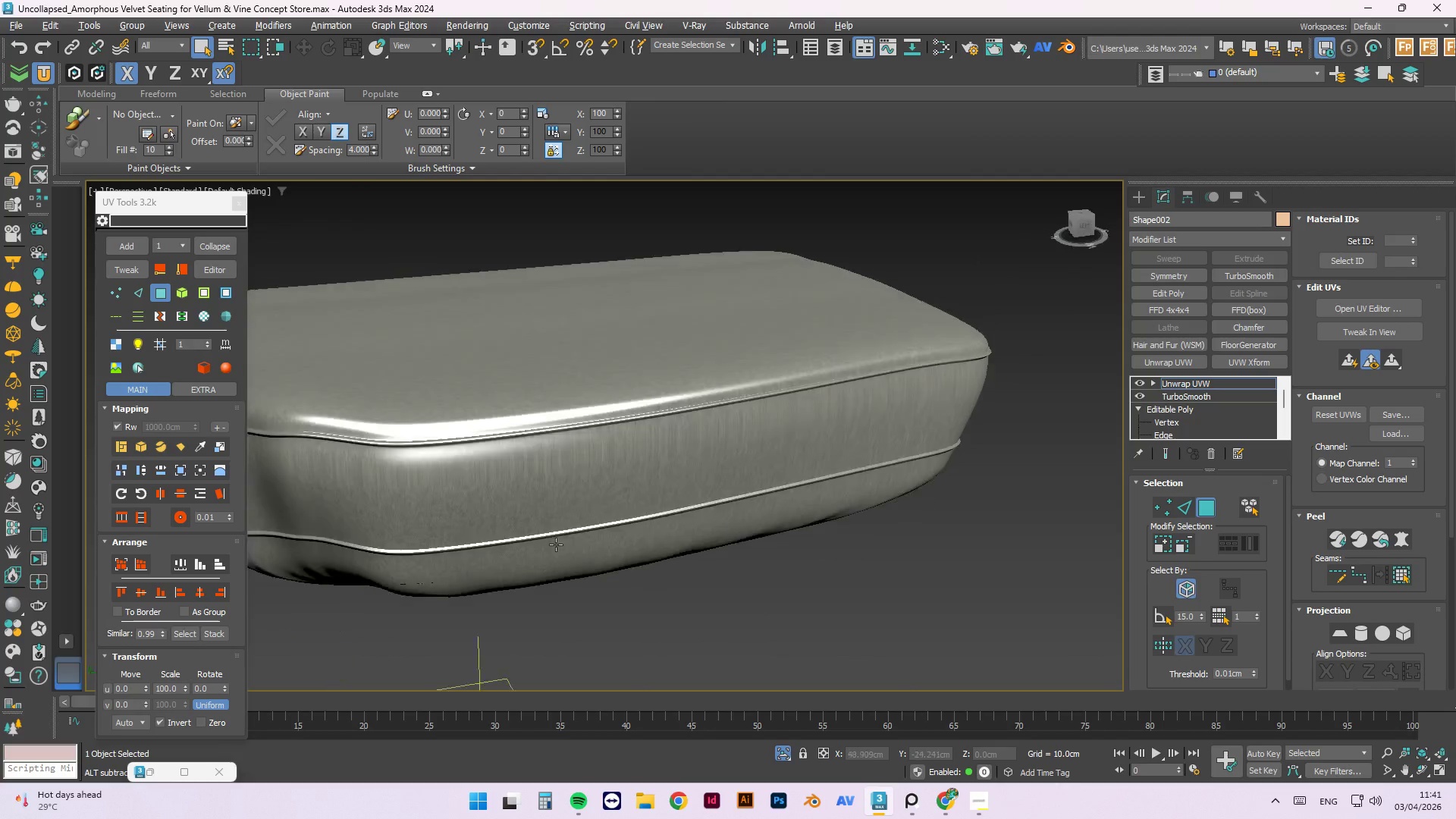 
hold_key(key=AltLeft, duration=0.91)
 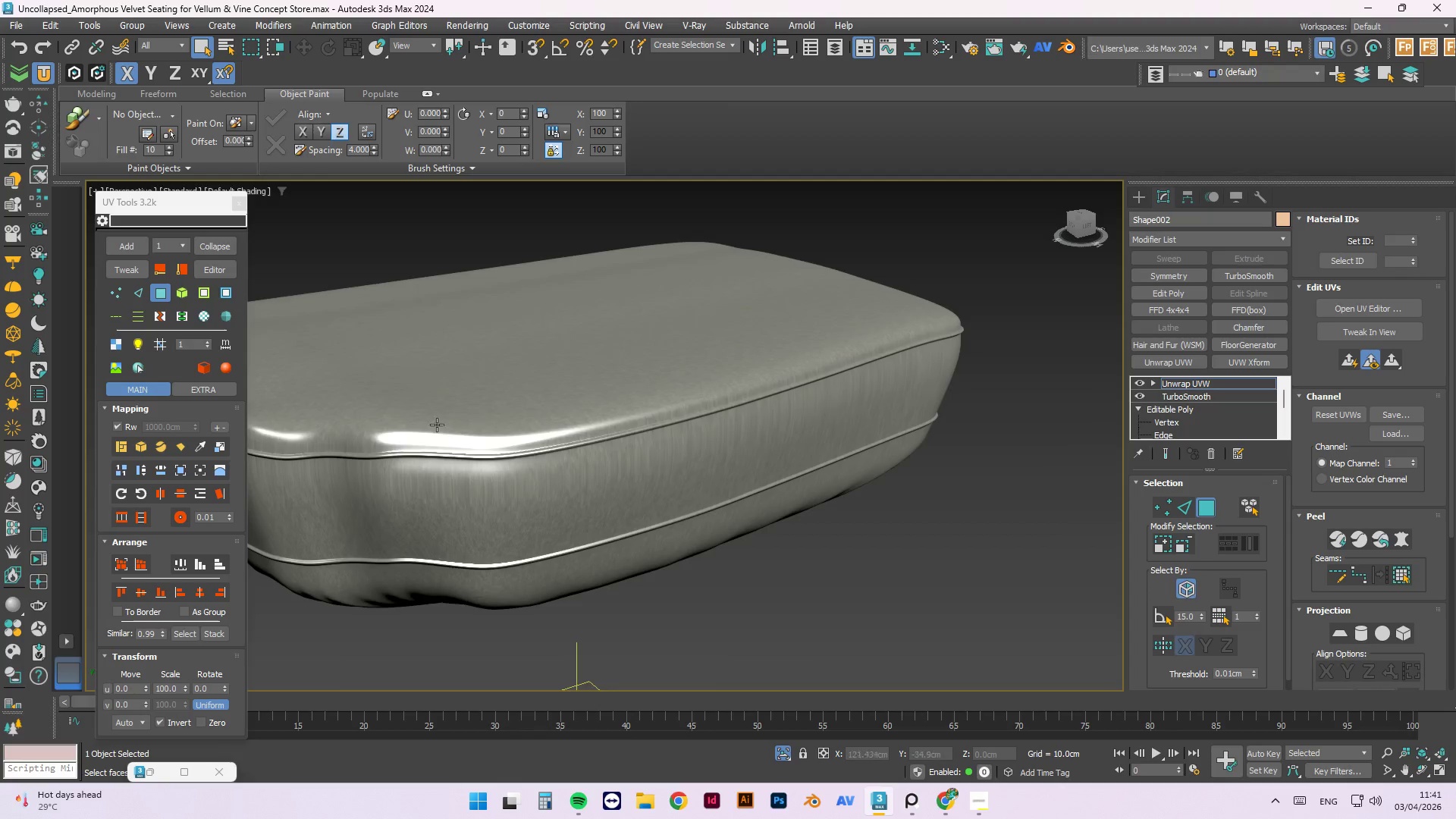 
scroll: coordinate [512, 435], scroll_direction: up, amount: 5.0
 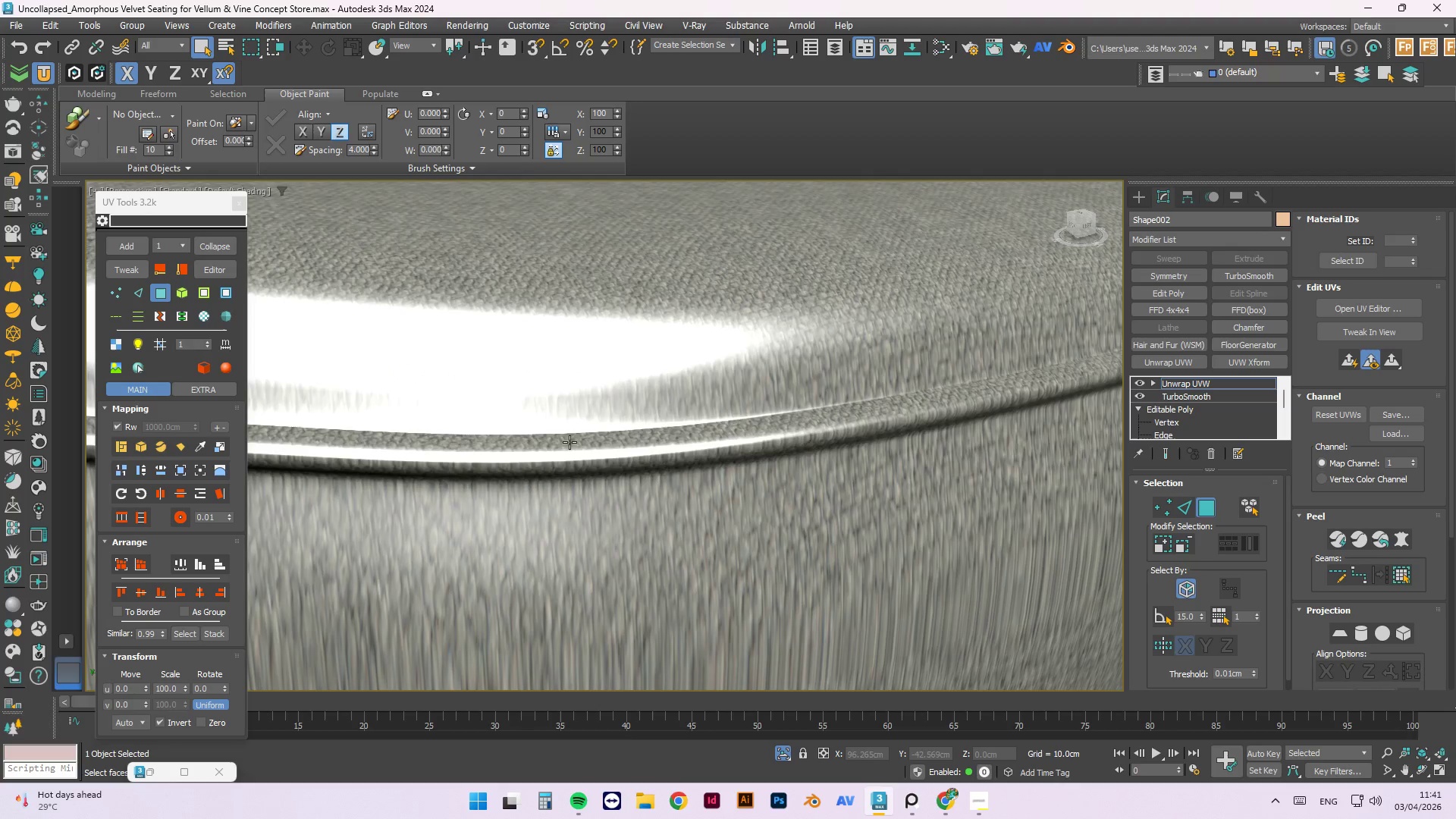 
hold_key(key=AltLeft, duration=0.48)
 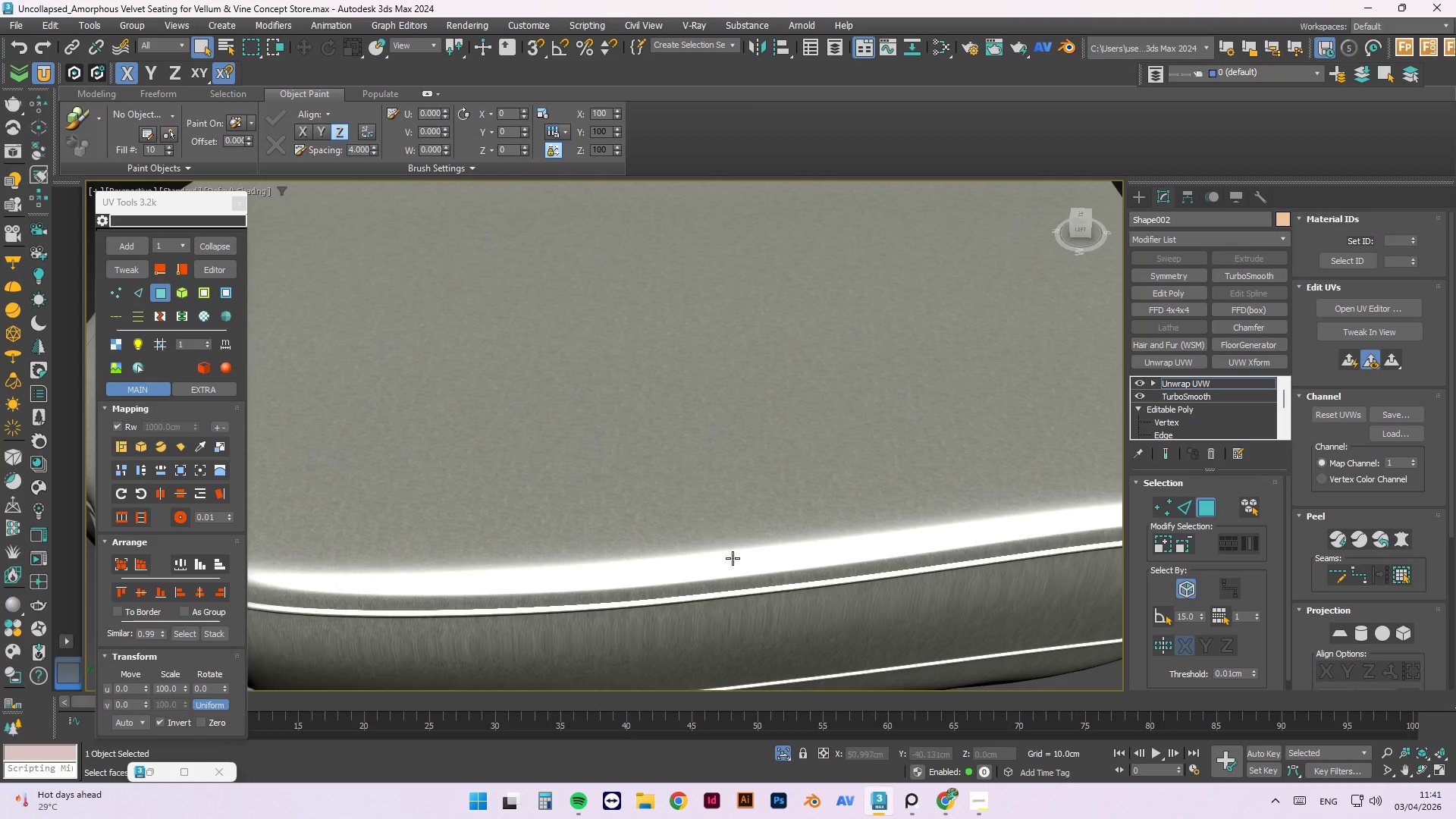 
scroll: coordinate [613, 491], scroll_direction: down, amount: 4.0
 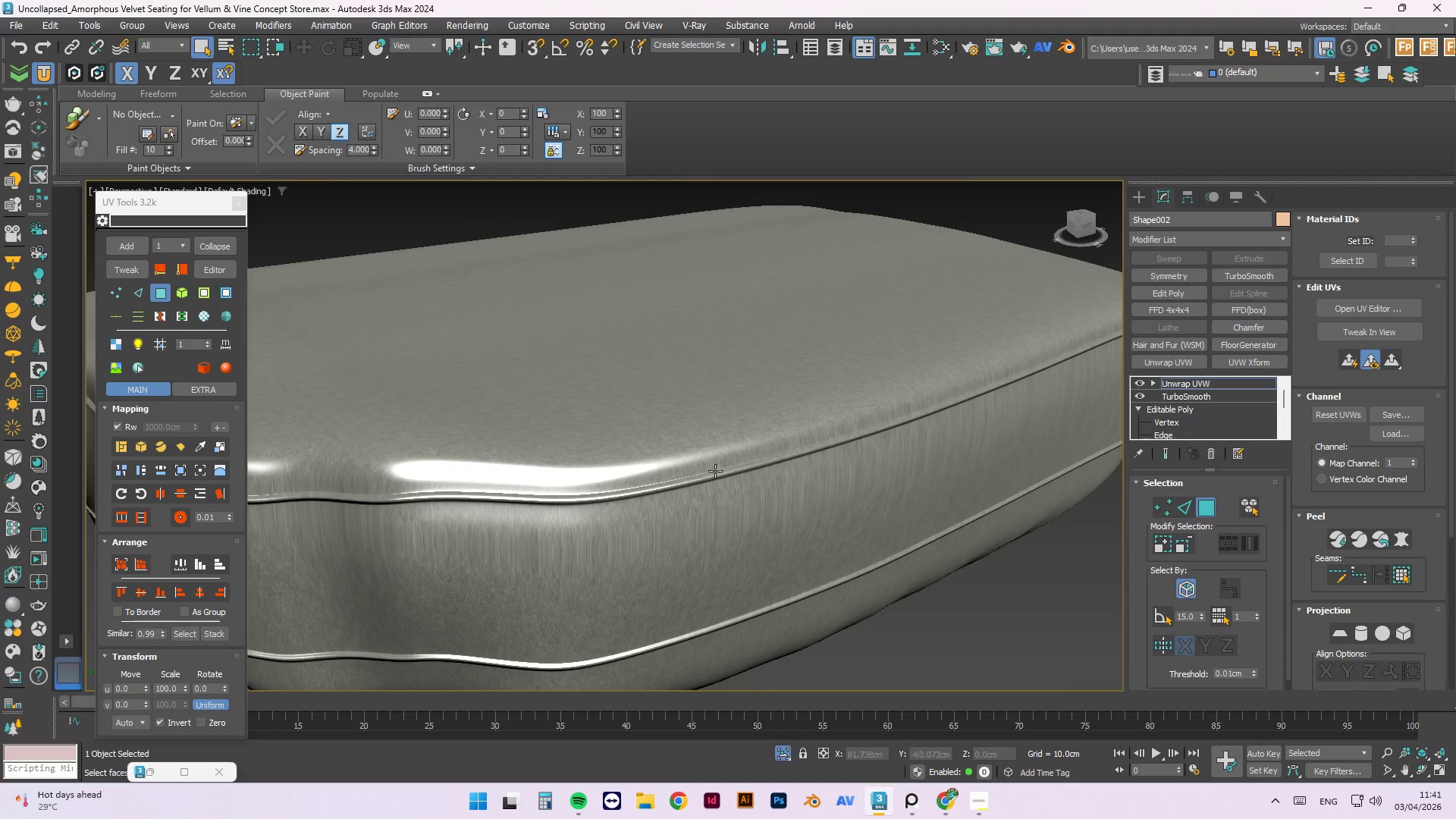 
hold_key(key=AltLeft, duration=0.7)
 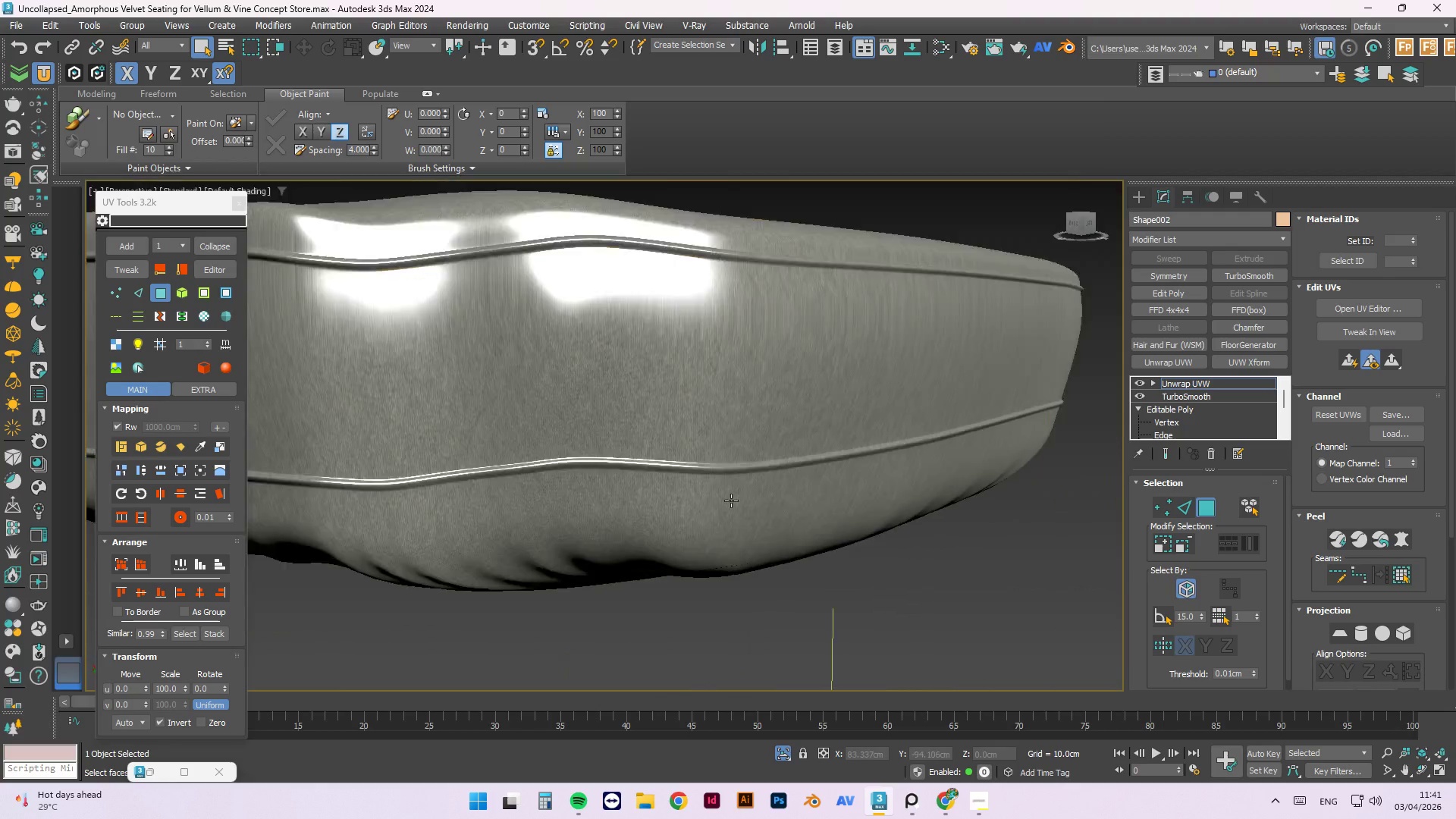 
scroll: coordinate [698, 560], scroll_direction: up, amount: 5.0
 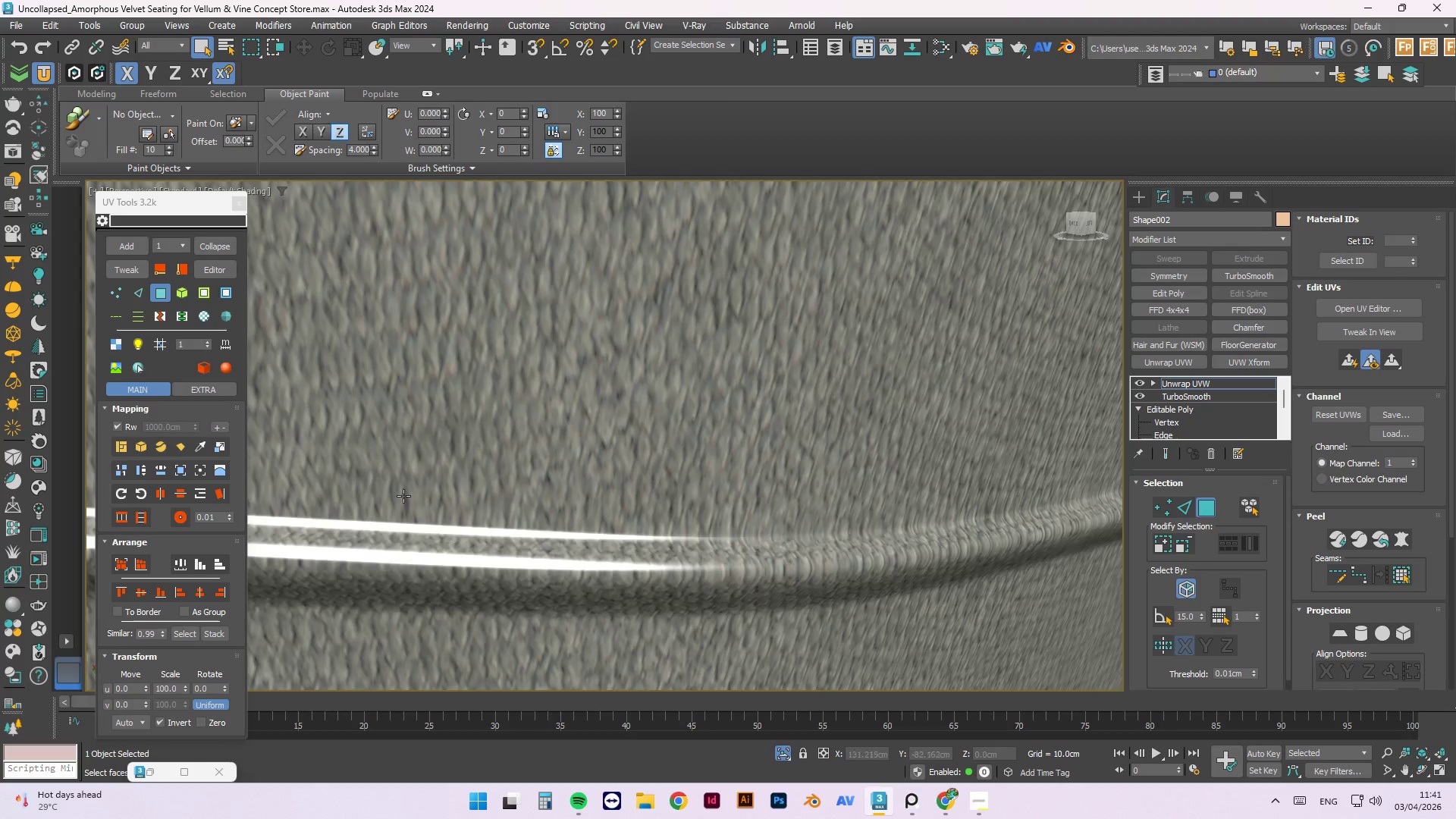 
scroll: coordinate [858, 548], scroll_direction: down, amount: 8.0
 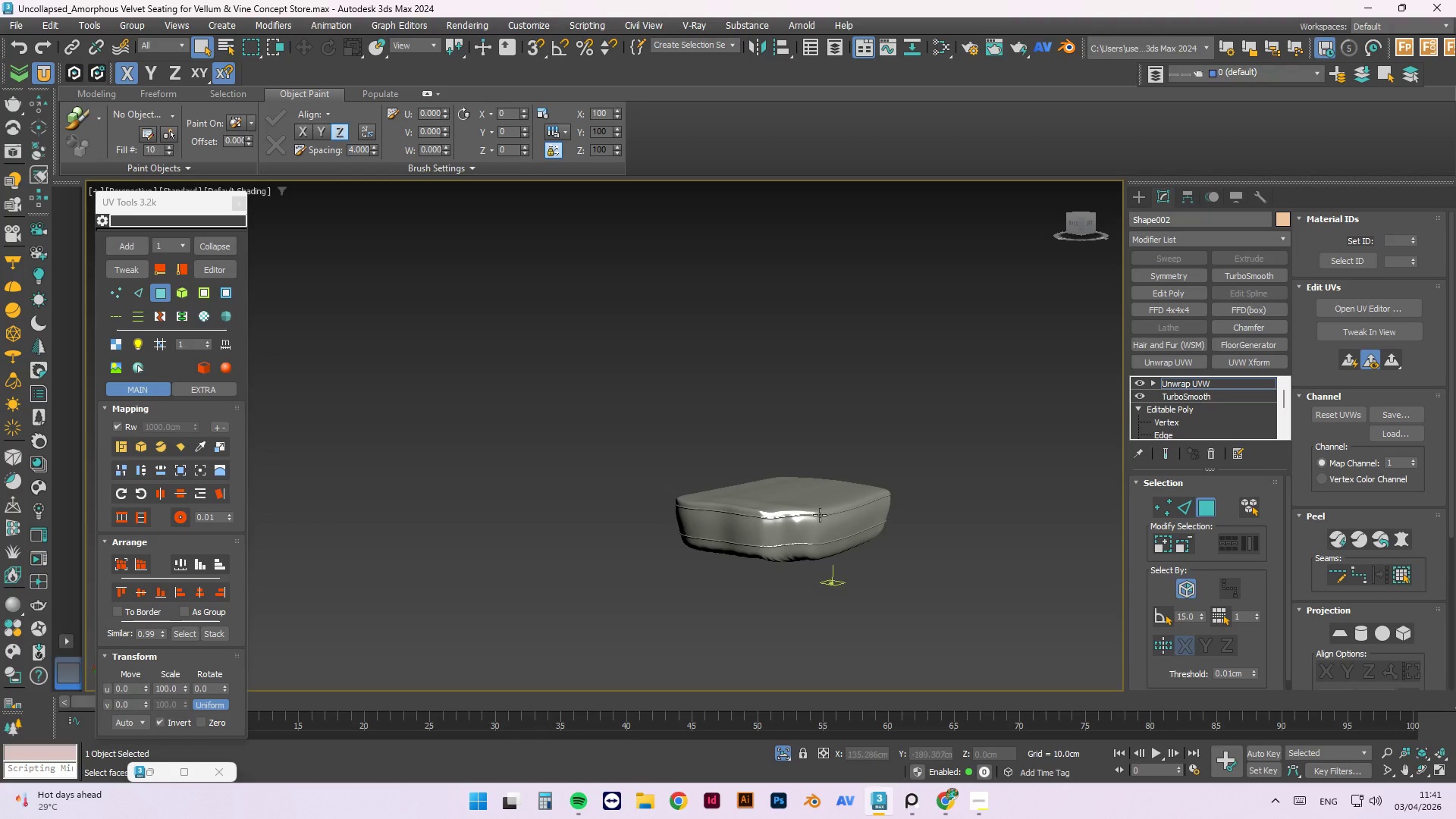 
scroll: coordinate [549, 447], scroll_direction: up, amount: 7.0
 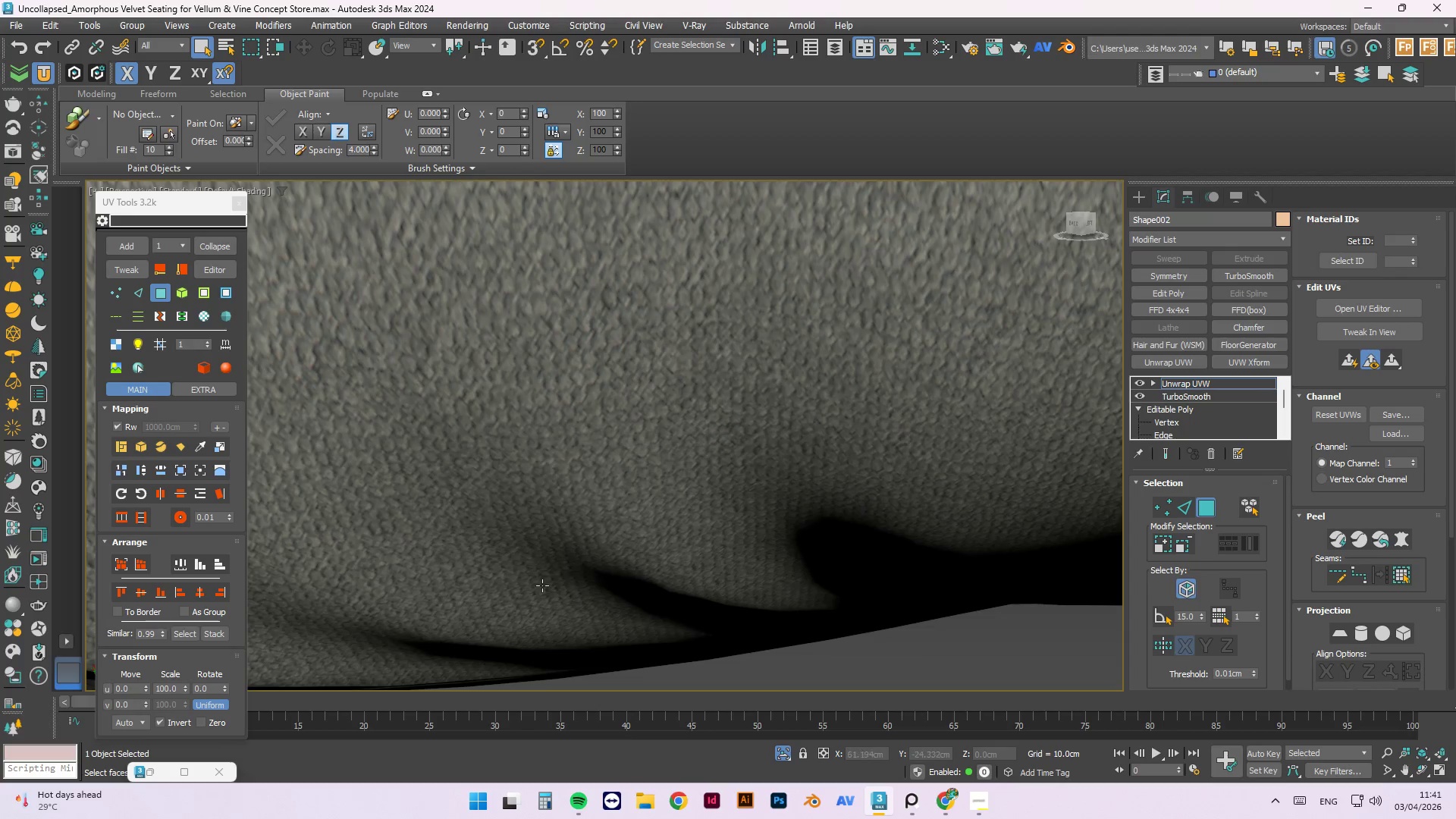 
hold_key(key=AltLeft, duration=1.5)
 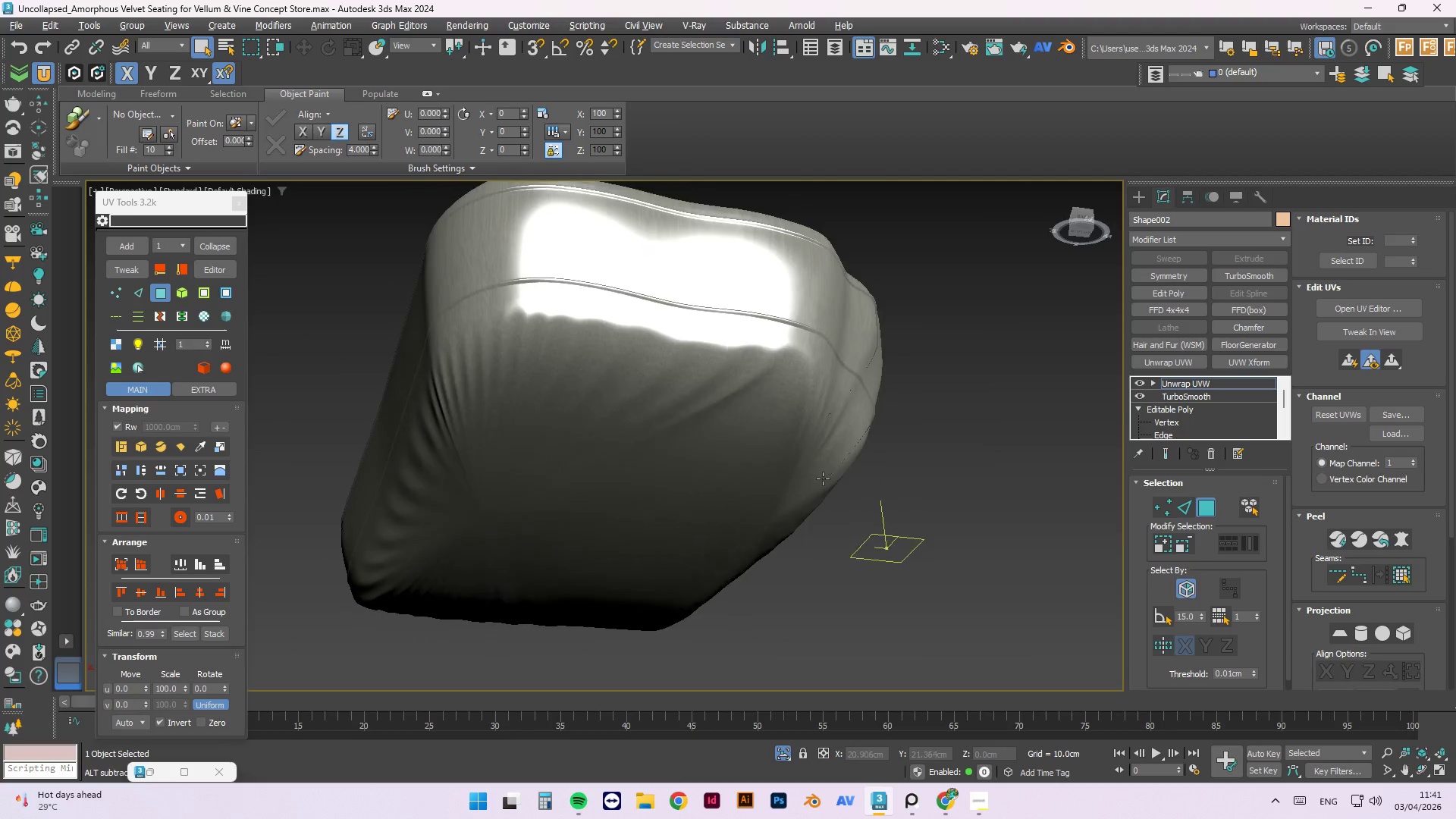 
scroll: coordinate [542, 585], scroll_direction: down, amount: 6.0
 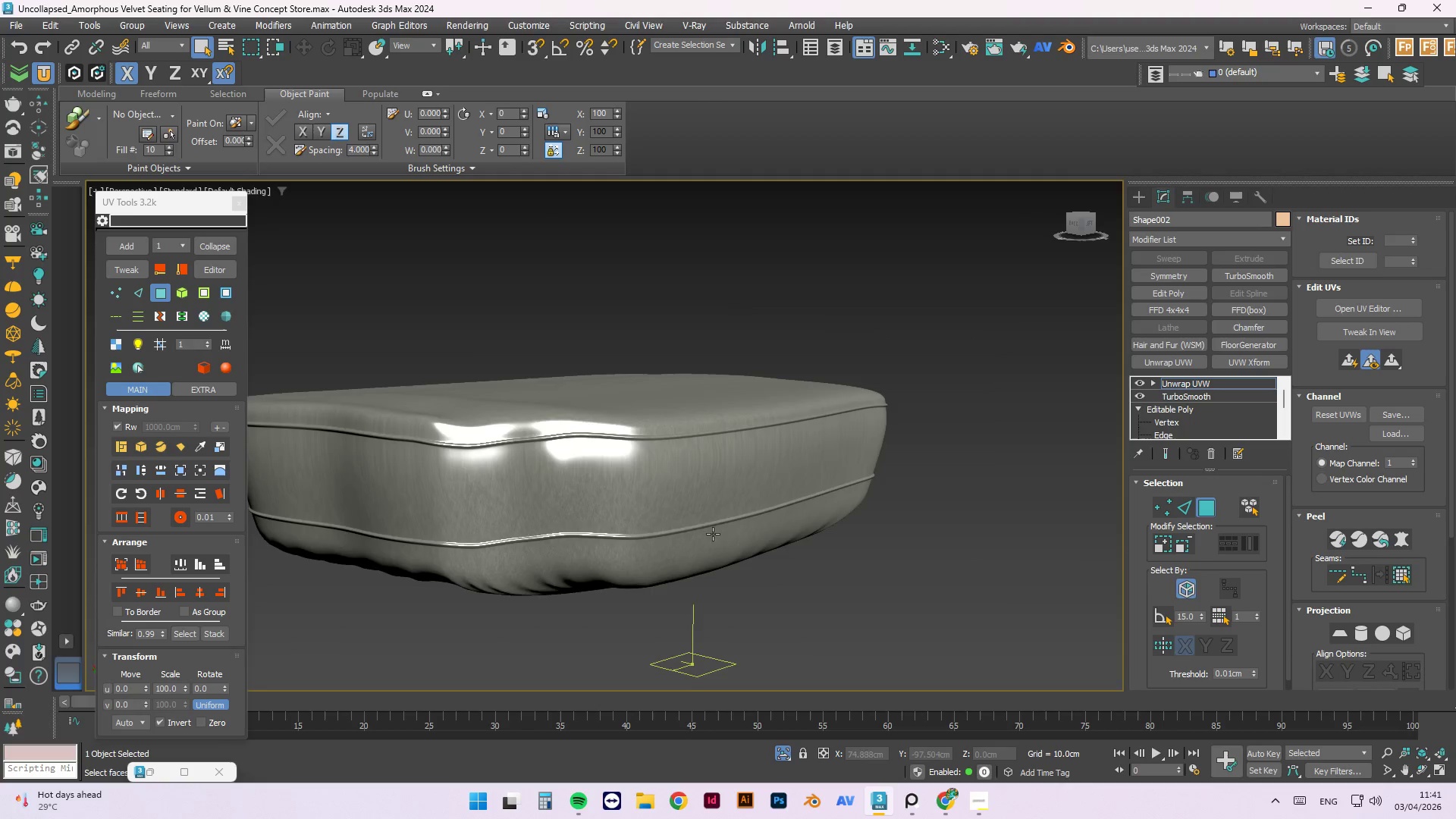 
hold_key(key=AltLeft, duration=1.52)
 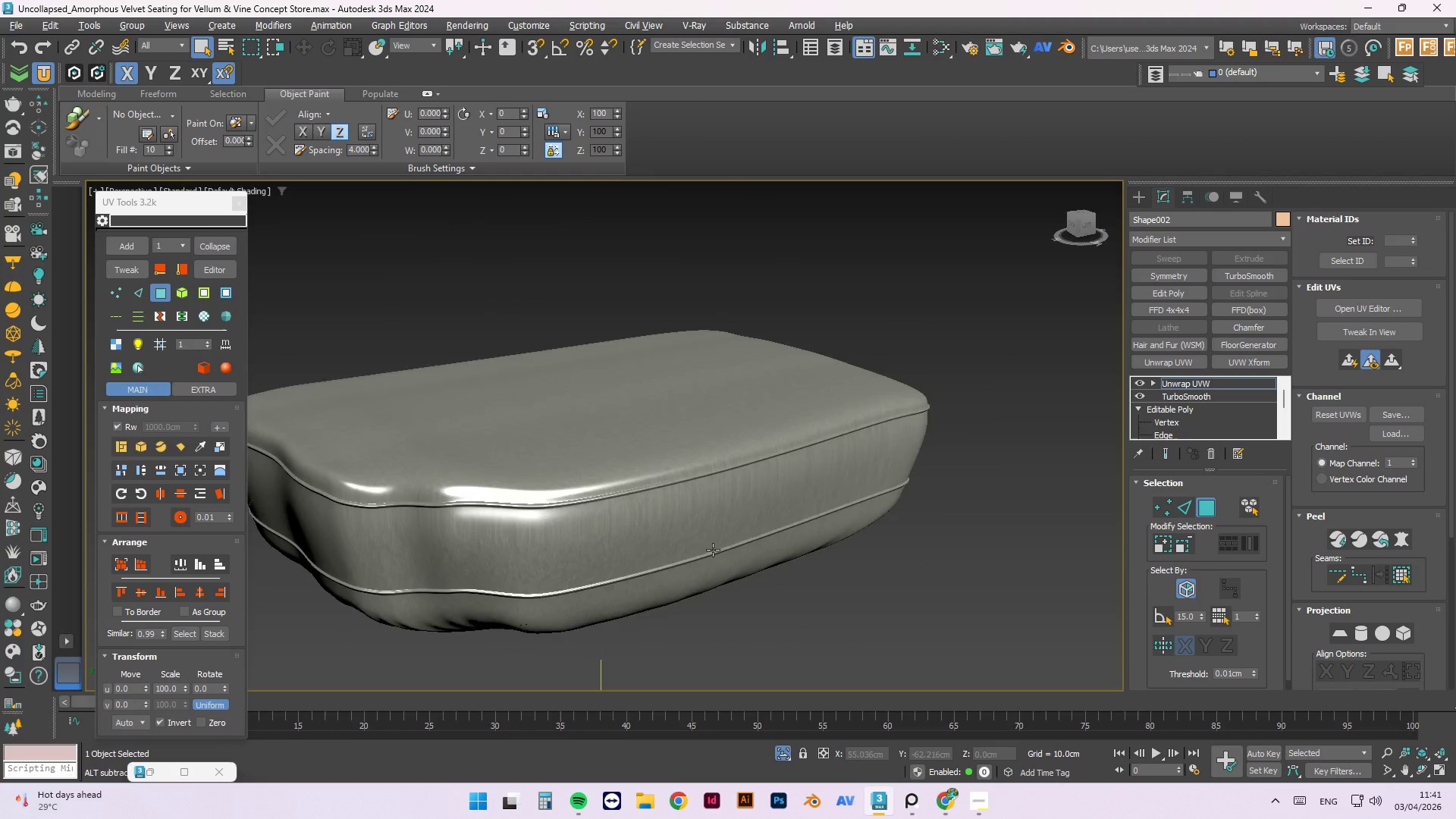 
hold_key(key=AltLeft, duration=1.27)
 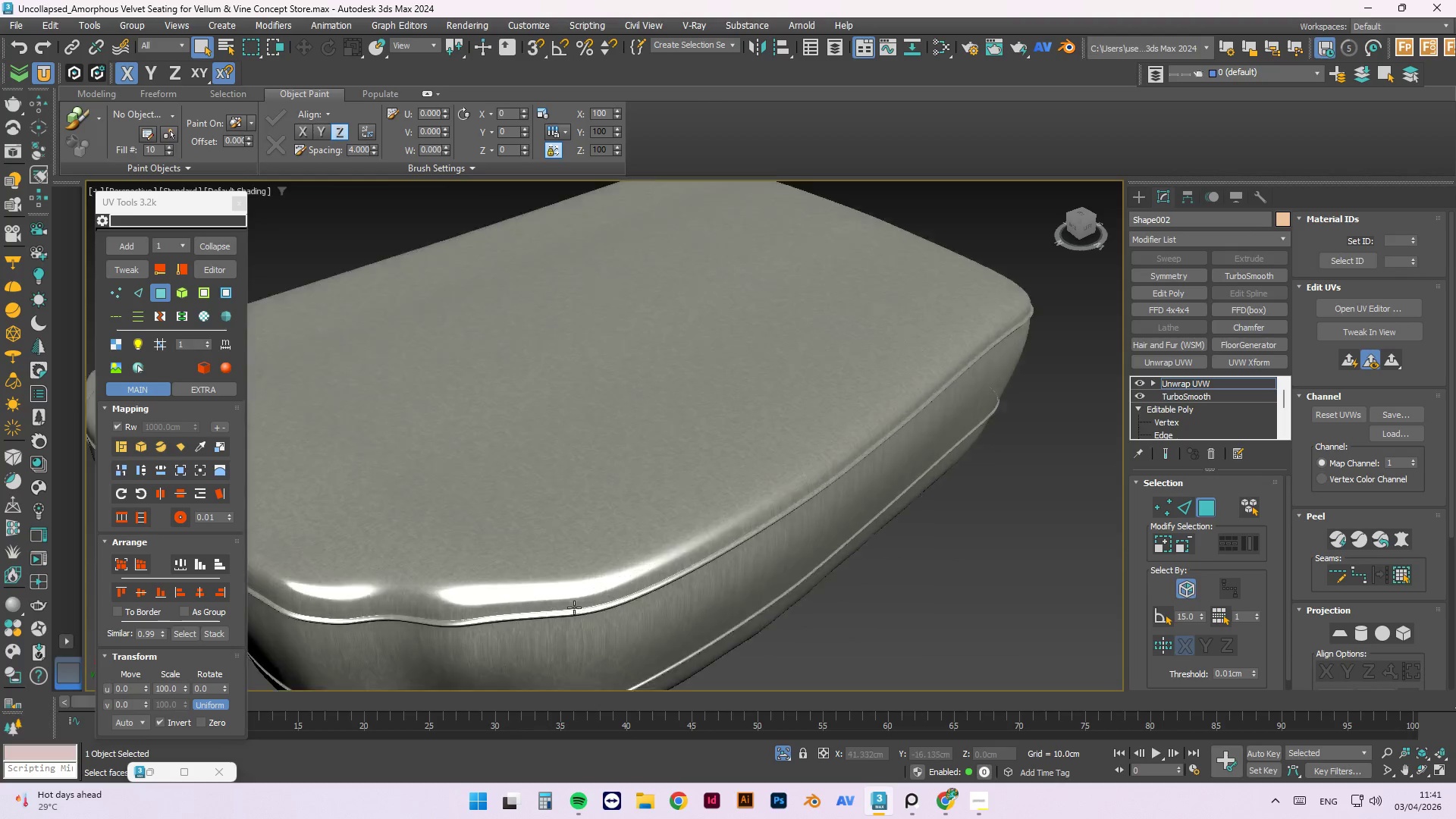 
scroll: coordinate [569, 592], scroll_direction: up, amount: 9.0
 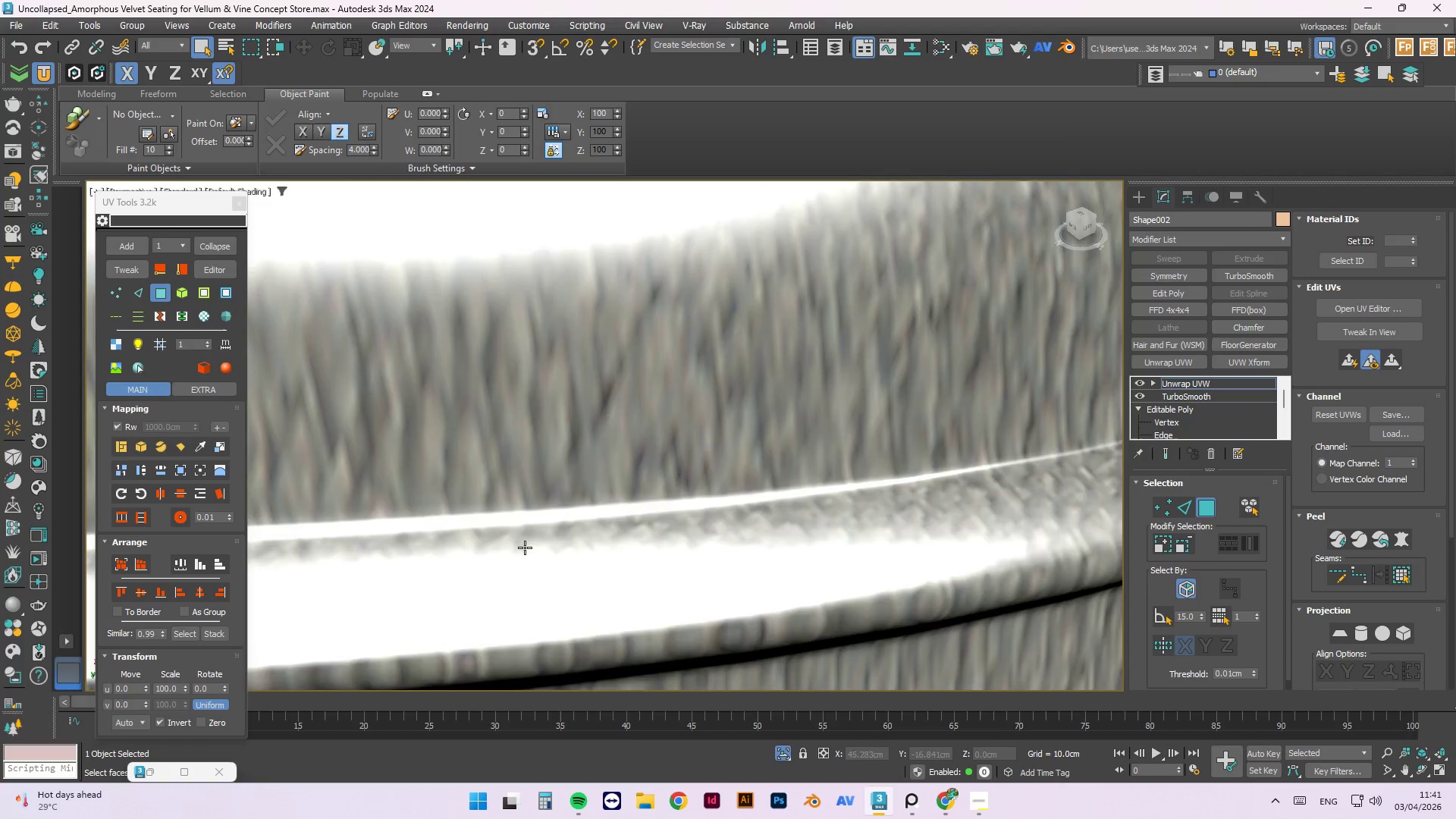 
scroll: coordinate [522, 466], scroll_direction: down, amount: 6.0
 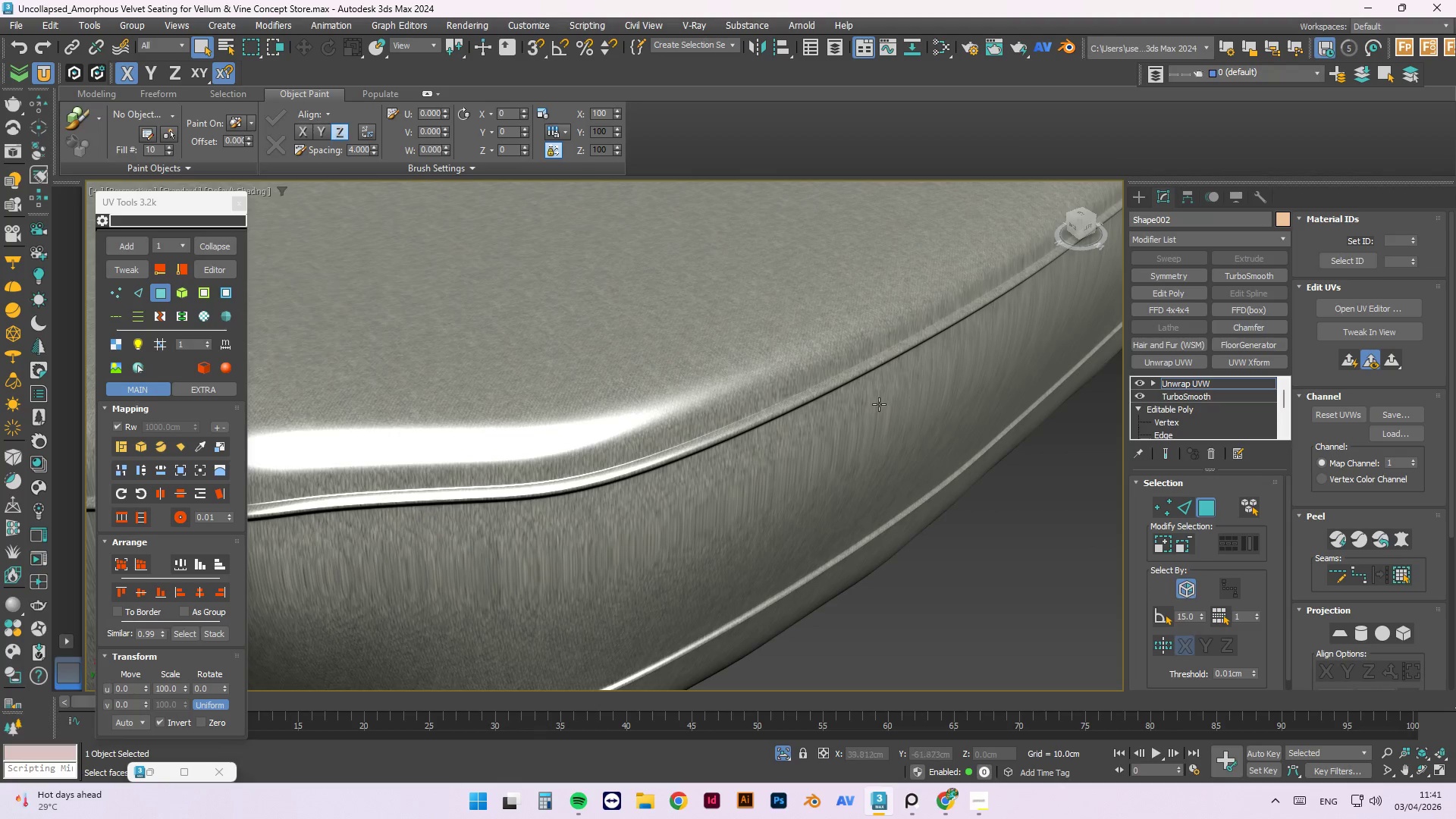 
scroll: coordinate [822, 393], scroll_direction: up, amount: 4.0
 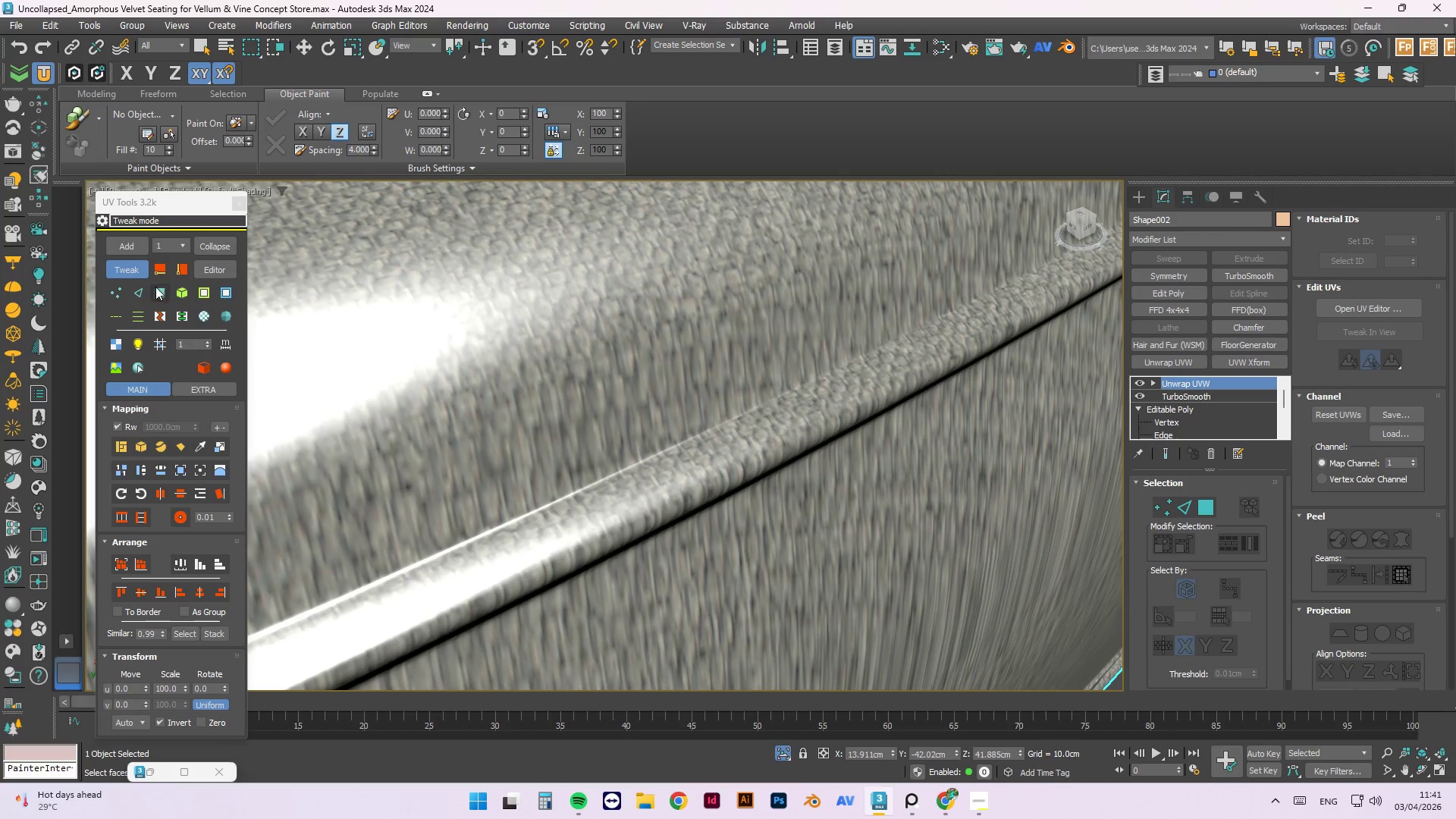 
key(F4)
 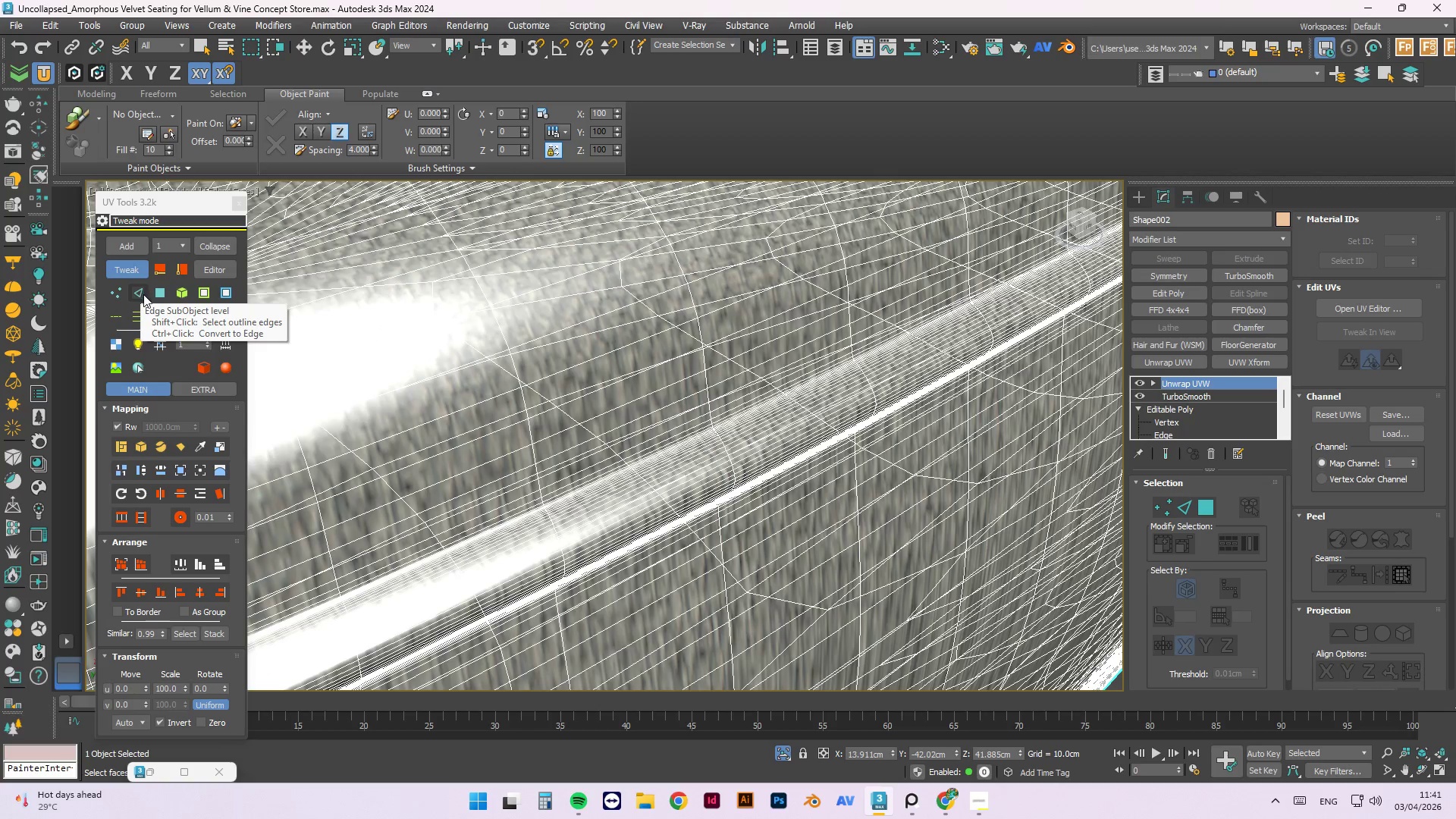 
left_click([137, 290])
 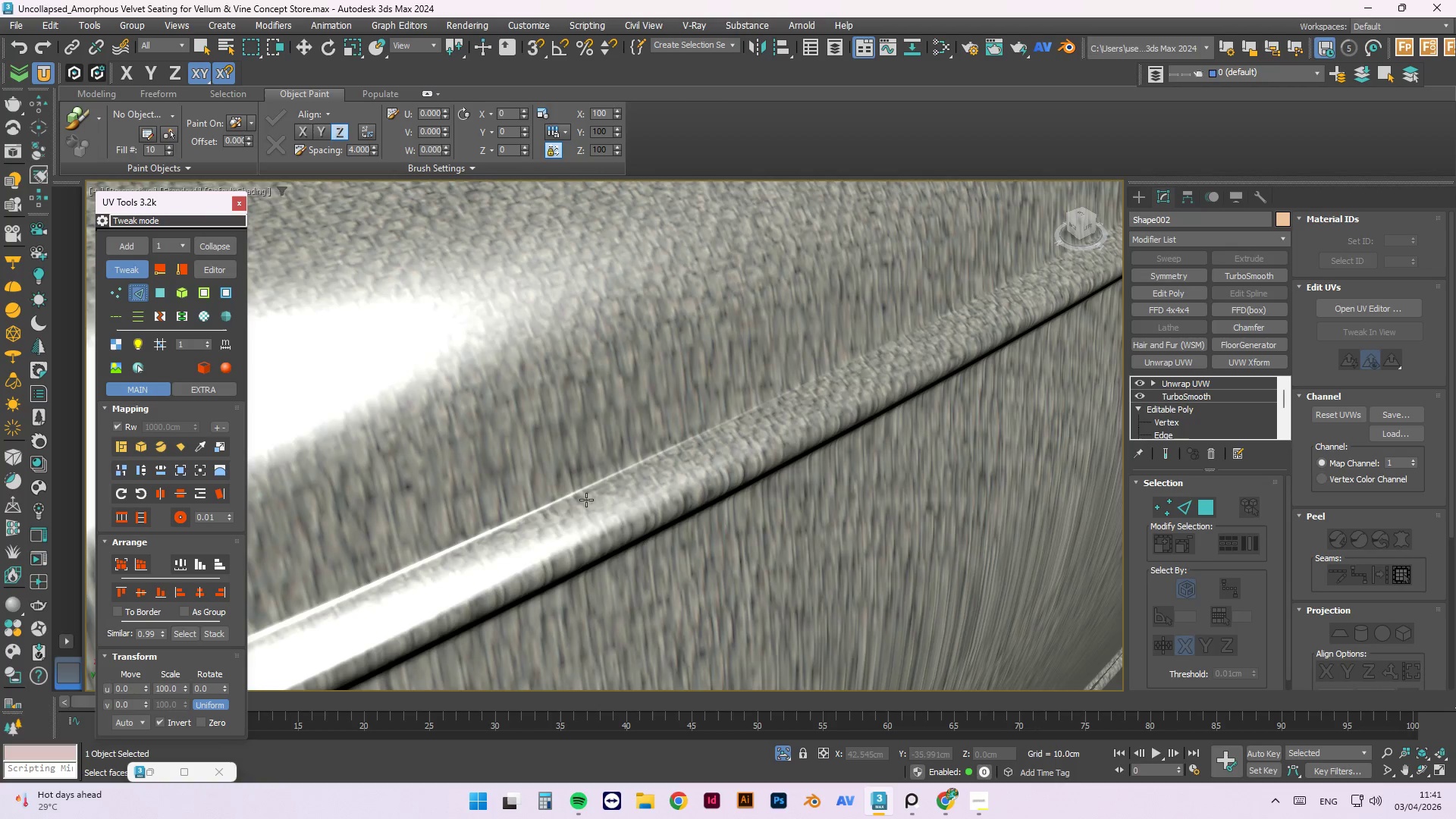 
scroll: coordinate [576, 483], scroll_direction: up, amount: 3.0
 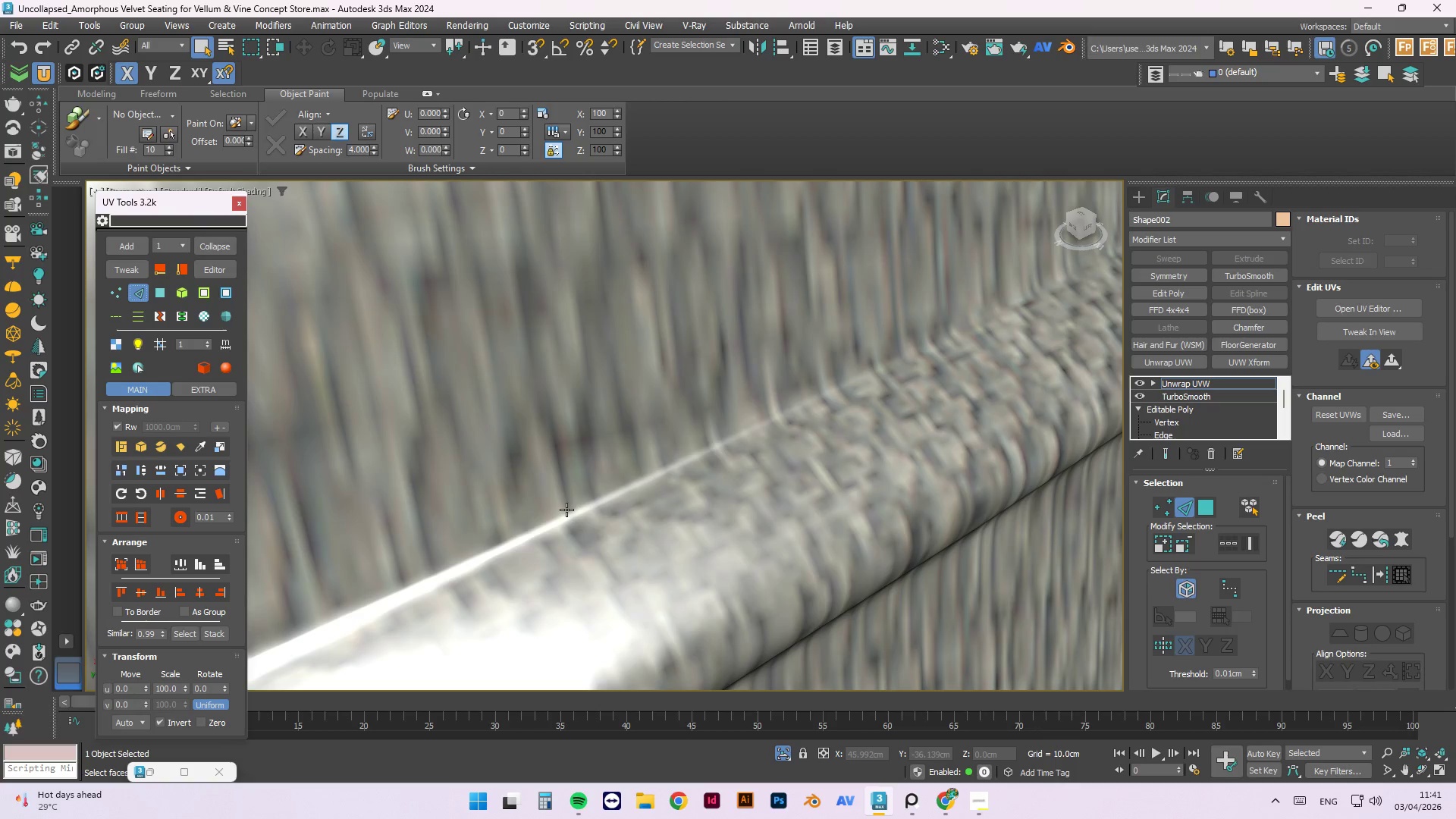 
key(F4)
 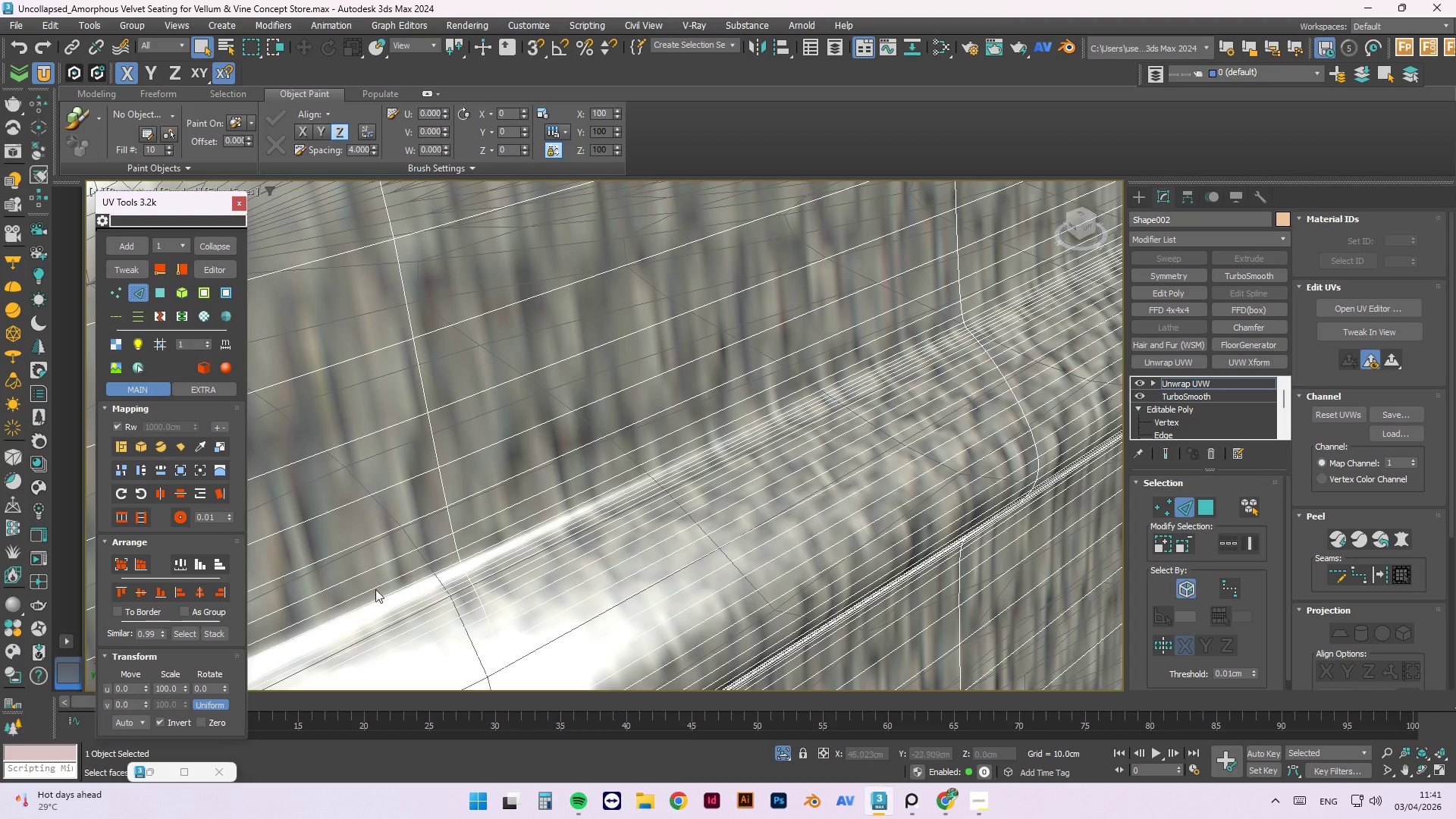 
hold_key(key=AltLeft, duration=0.64)
 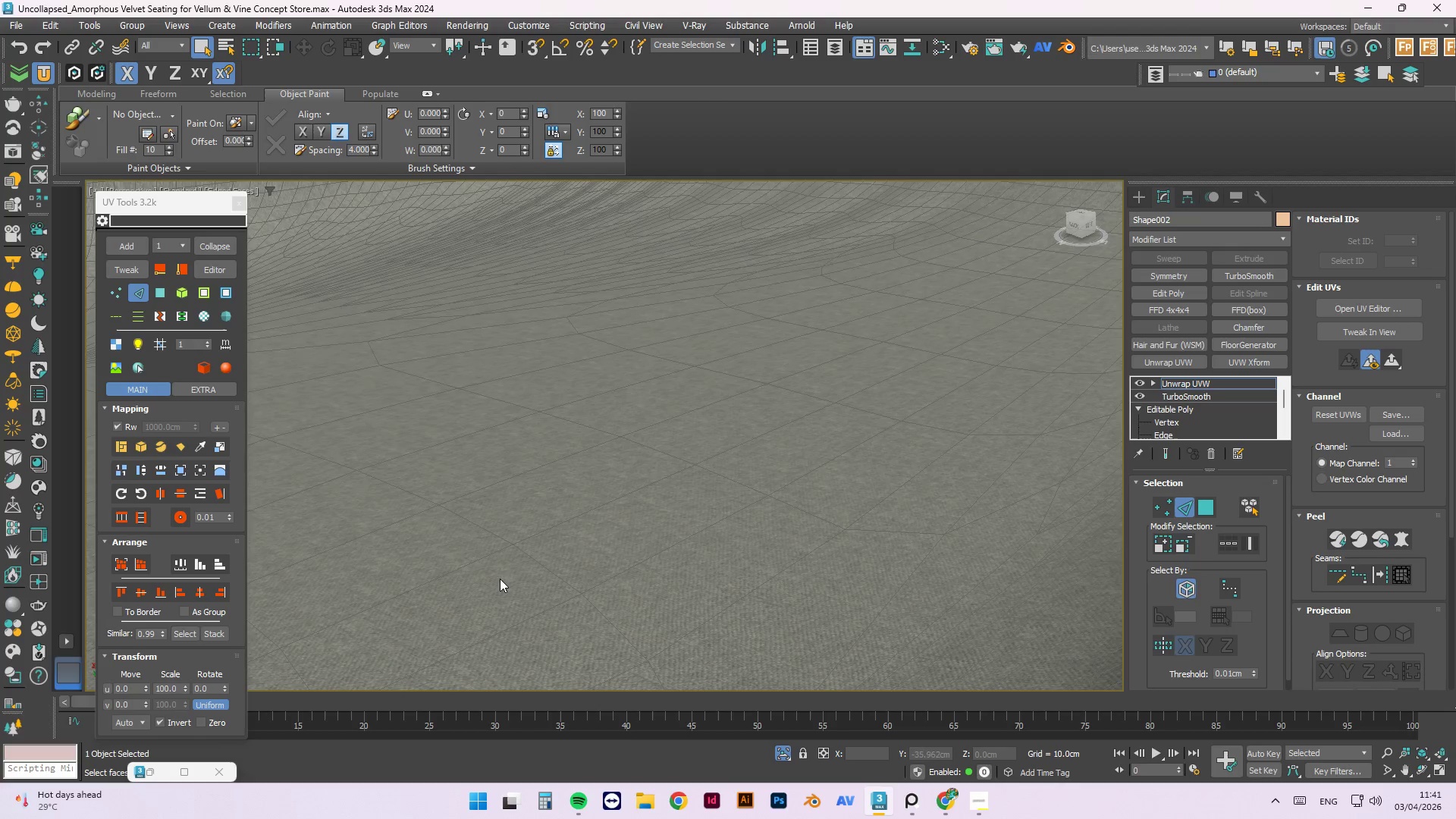 
scroll: coordinate [580, 554], scroll_direction: down, amount: 24.0
 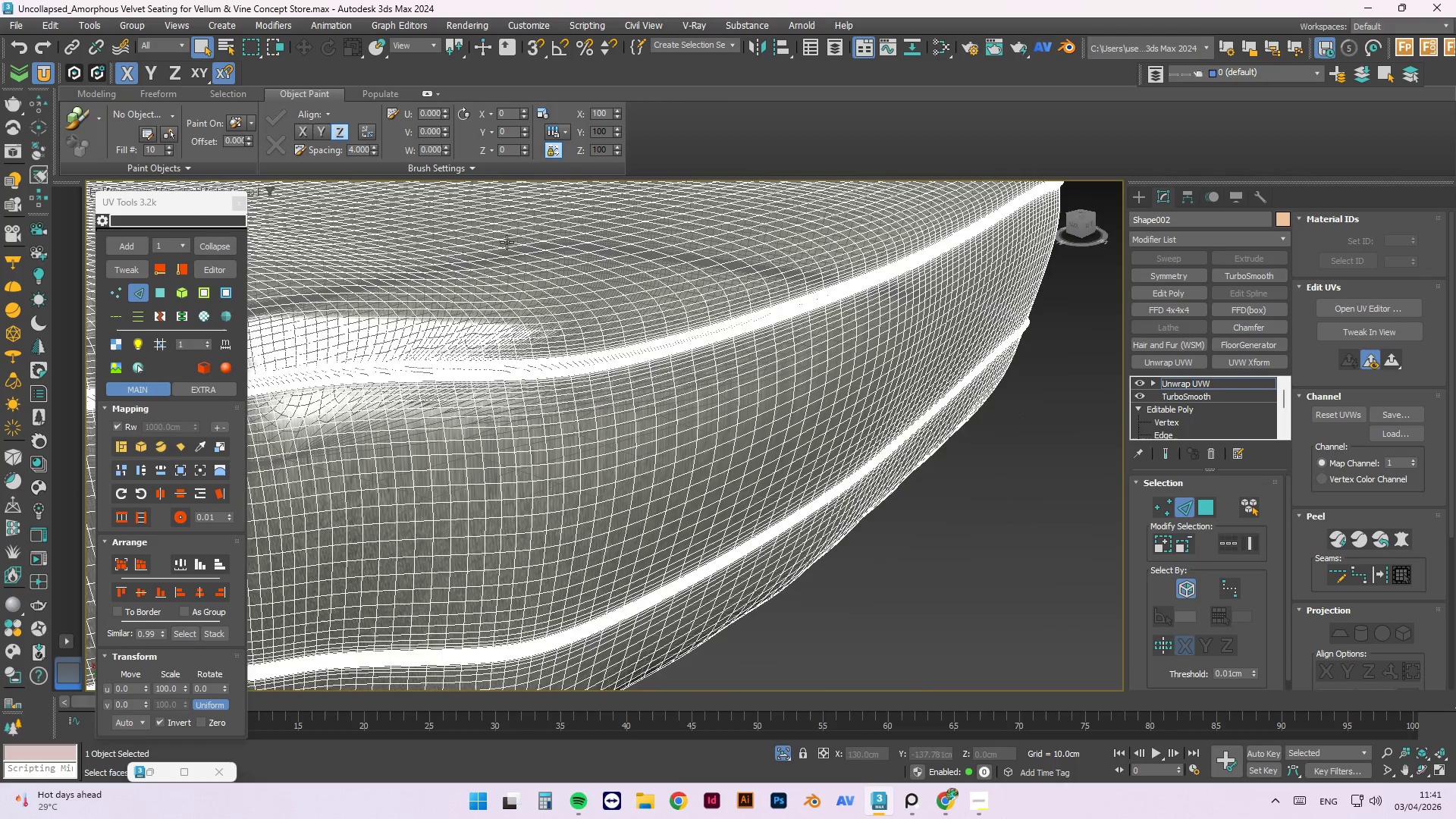 
scroll: coordinate [592, 431], scroll_direction: up, amount: 8.0
 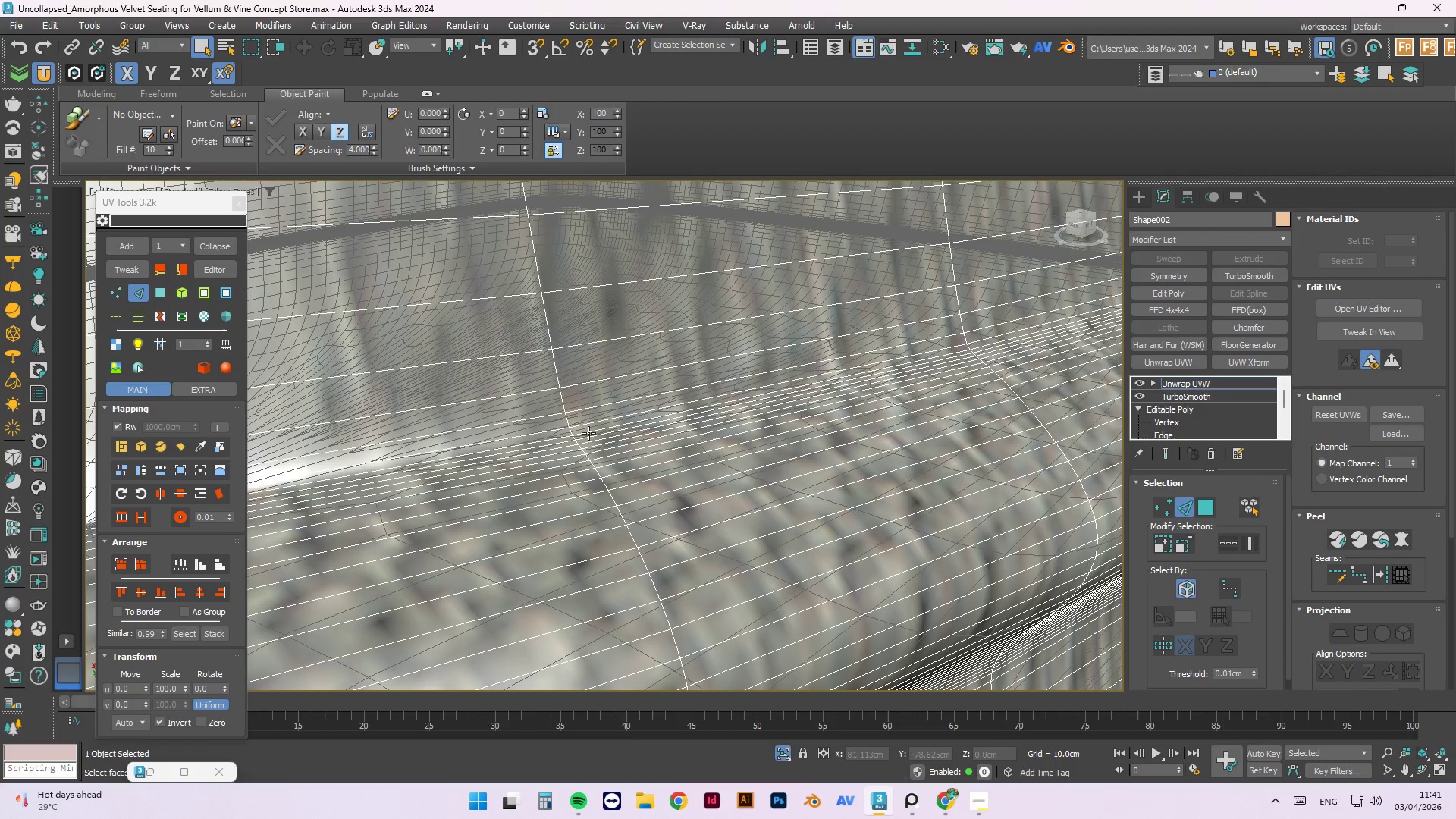 
double_click([588, 433])
 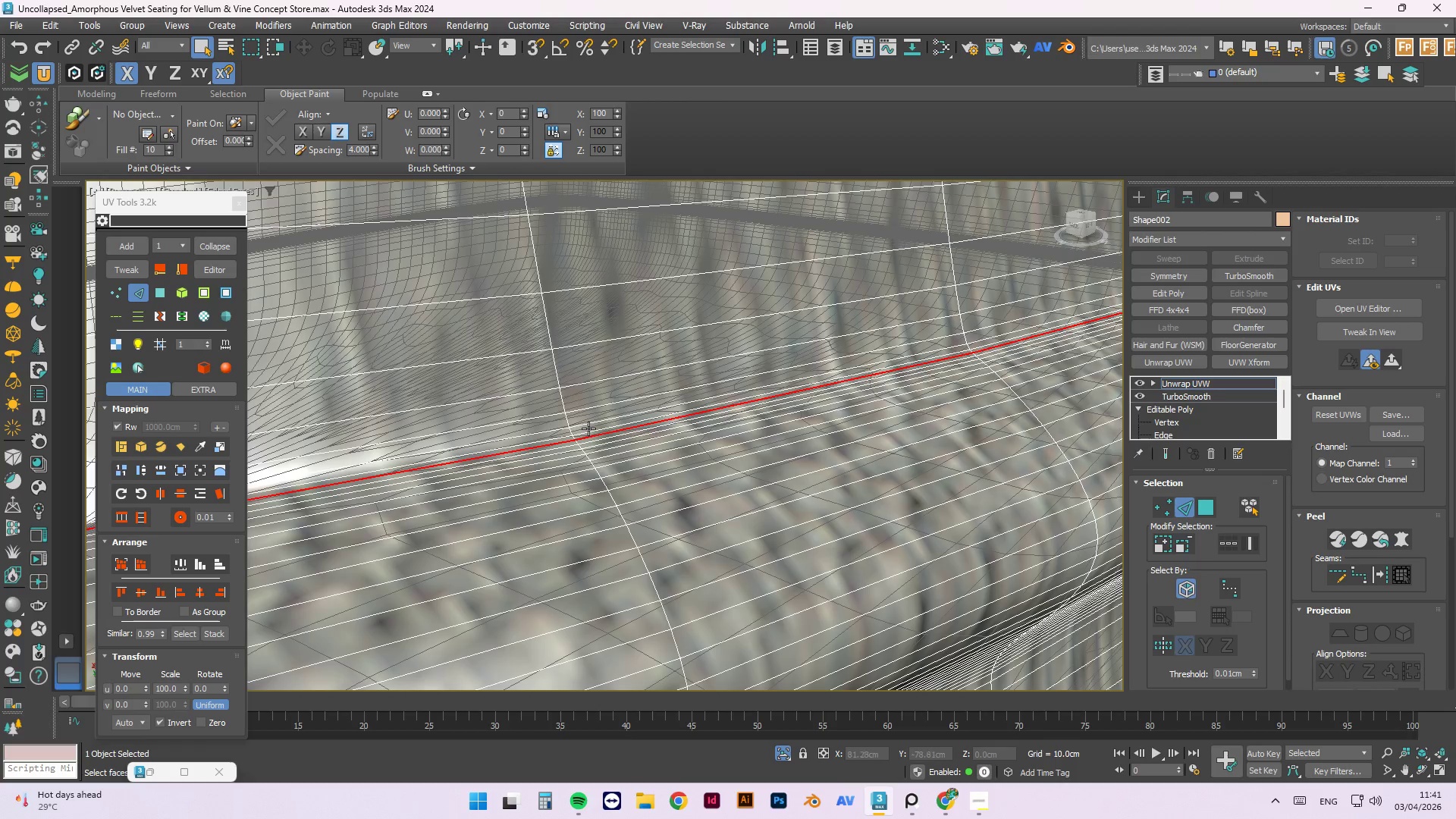 
double_click([588, 428])
 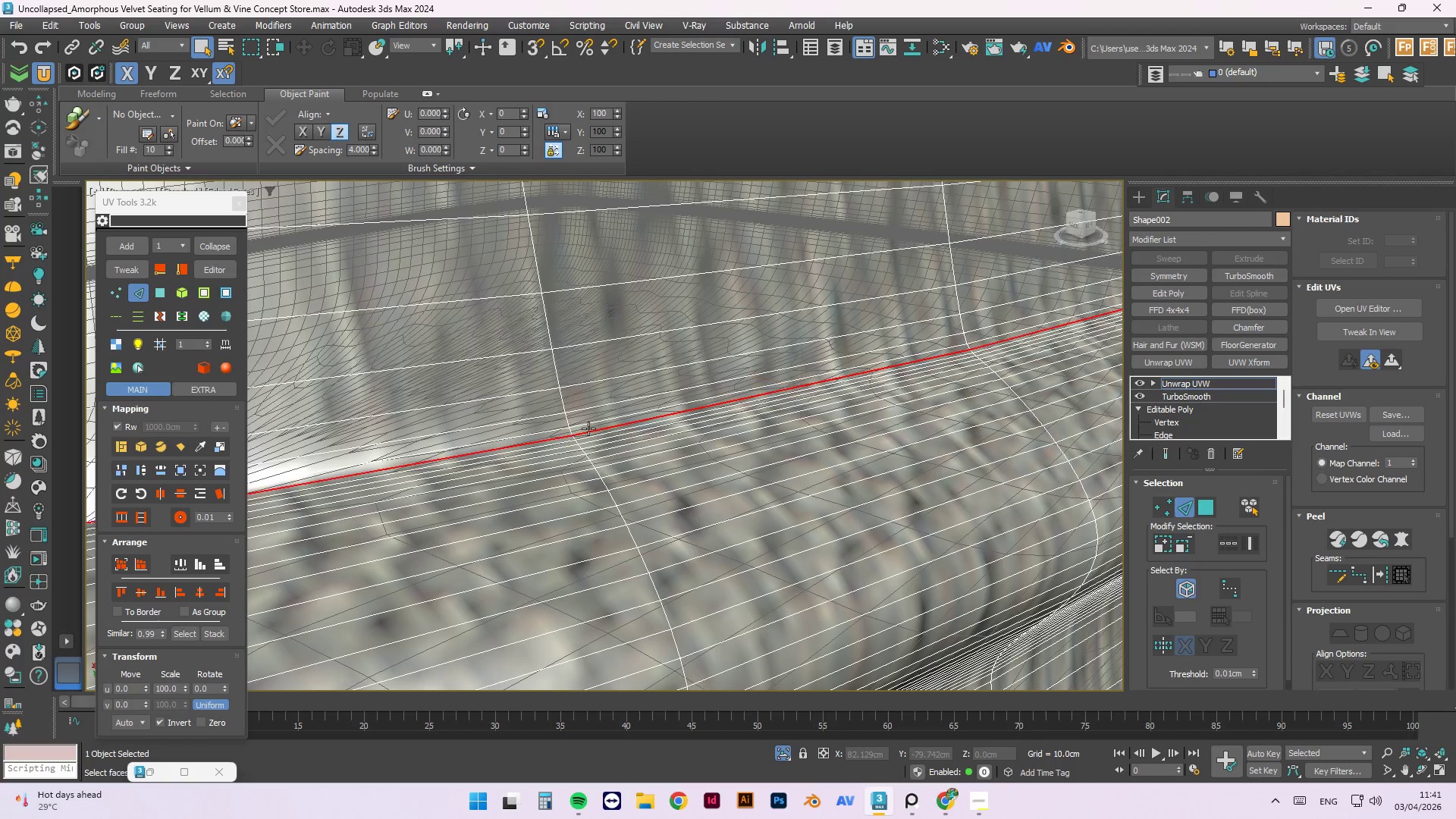 
triple_click([588, 428])
 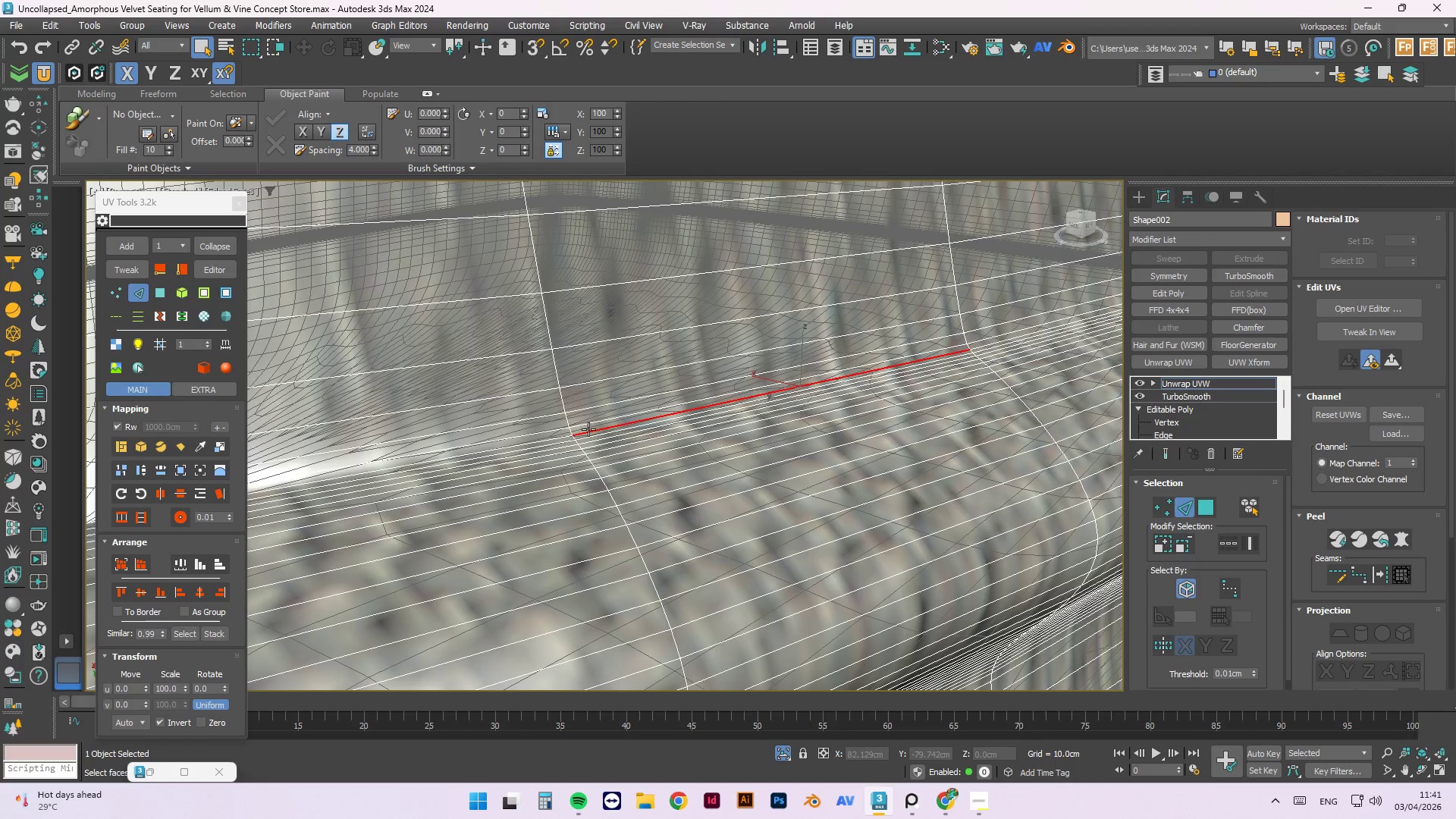 
double_click([588, 429])
 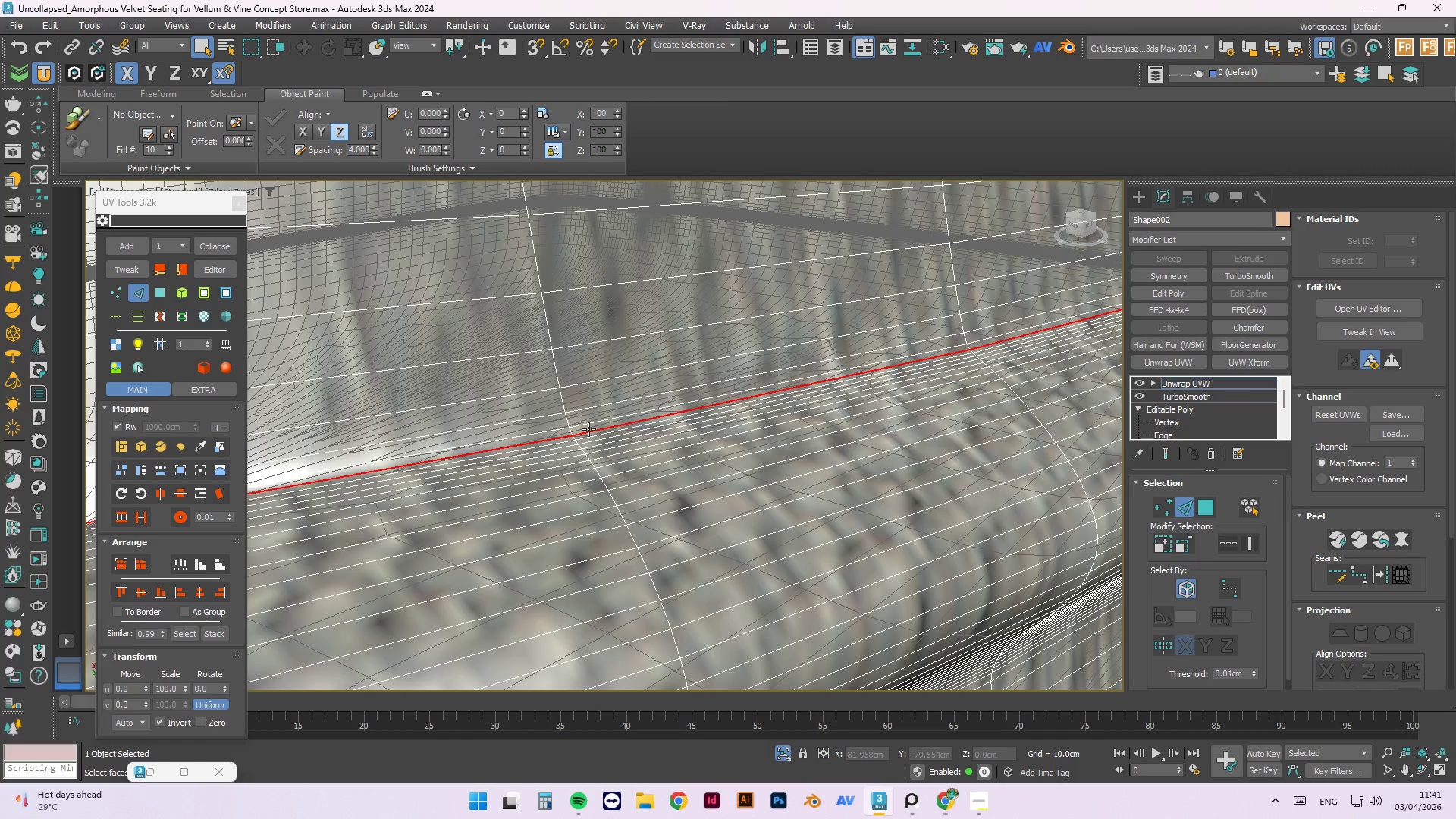 
hold_key(key=AltLeft, duration=1.25)
 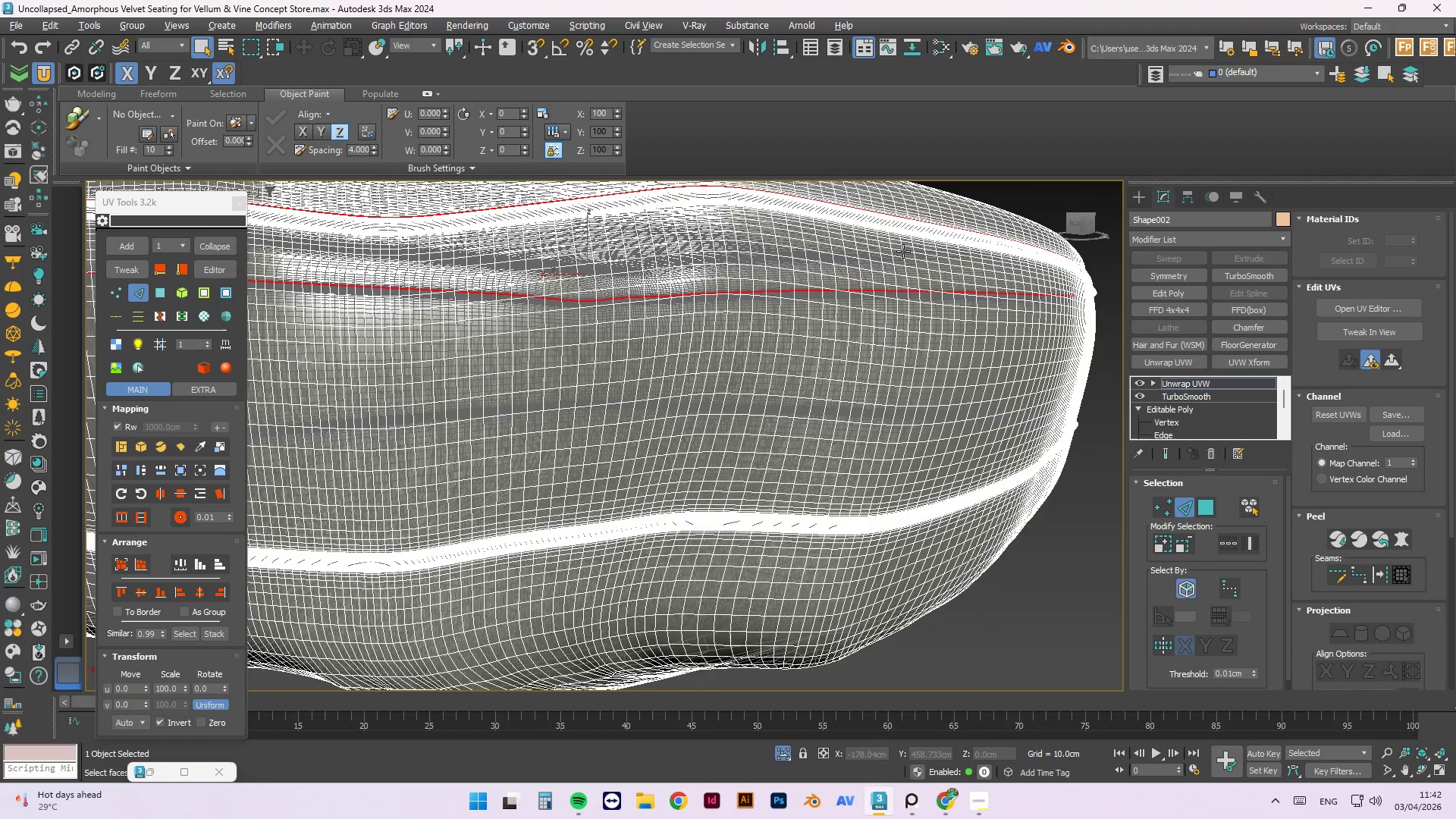 
scroll: coordinate [830, 496], scroll_direction: down, amount: 11.0
 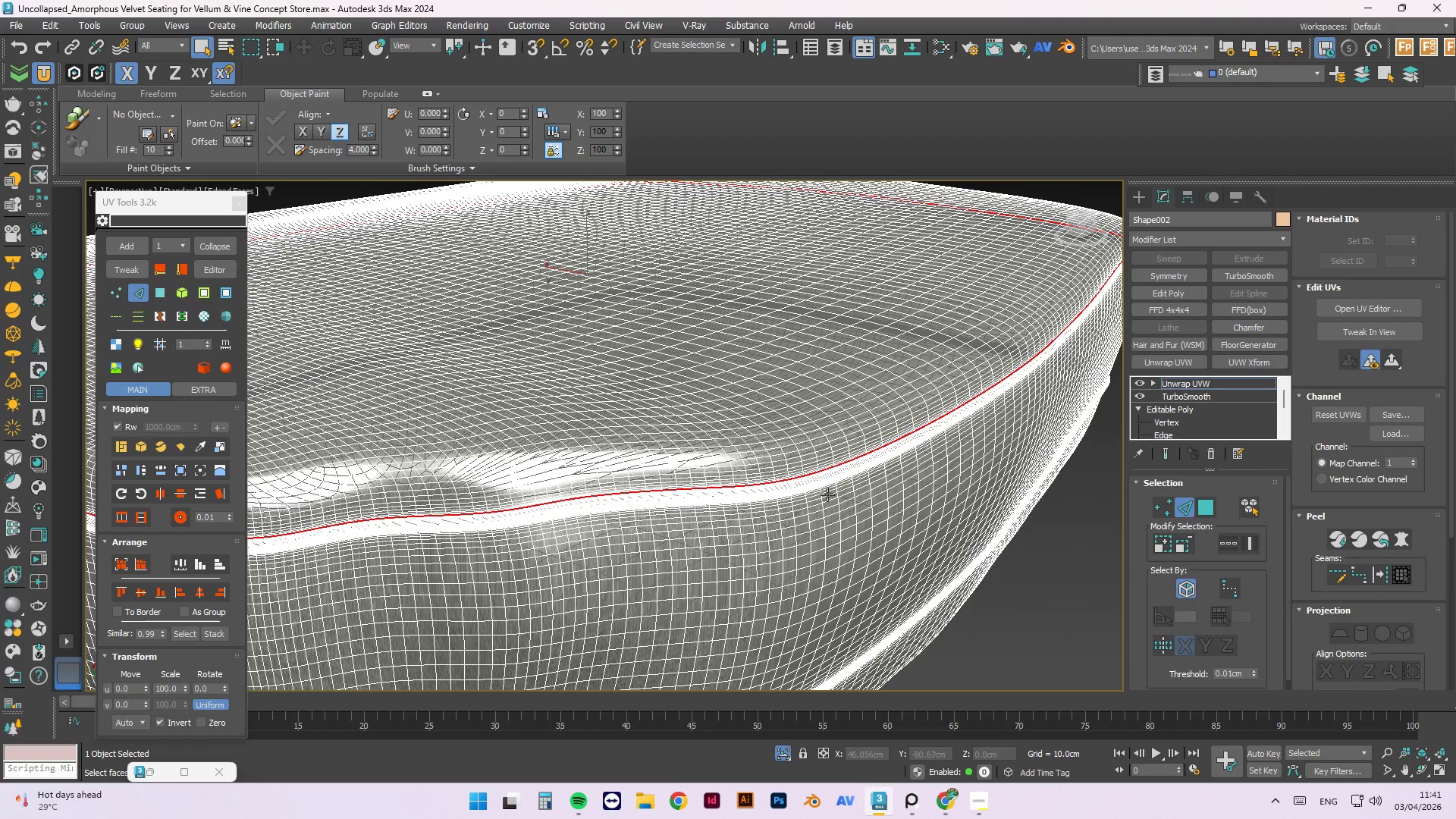 
scroll: coordinate [902, 250], scroll_direction: up, amount: 9.0
 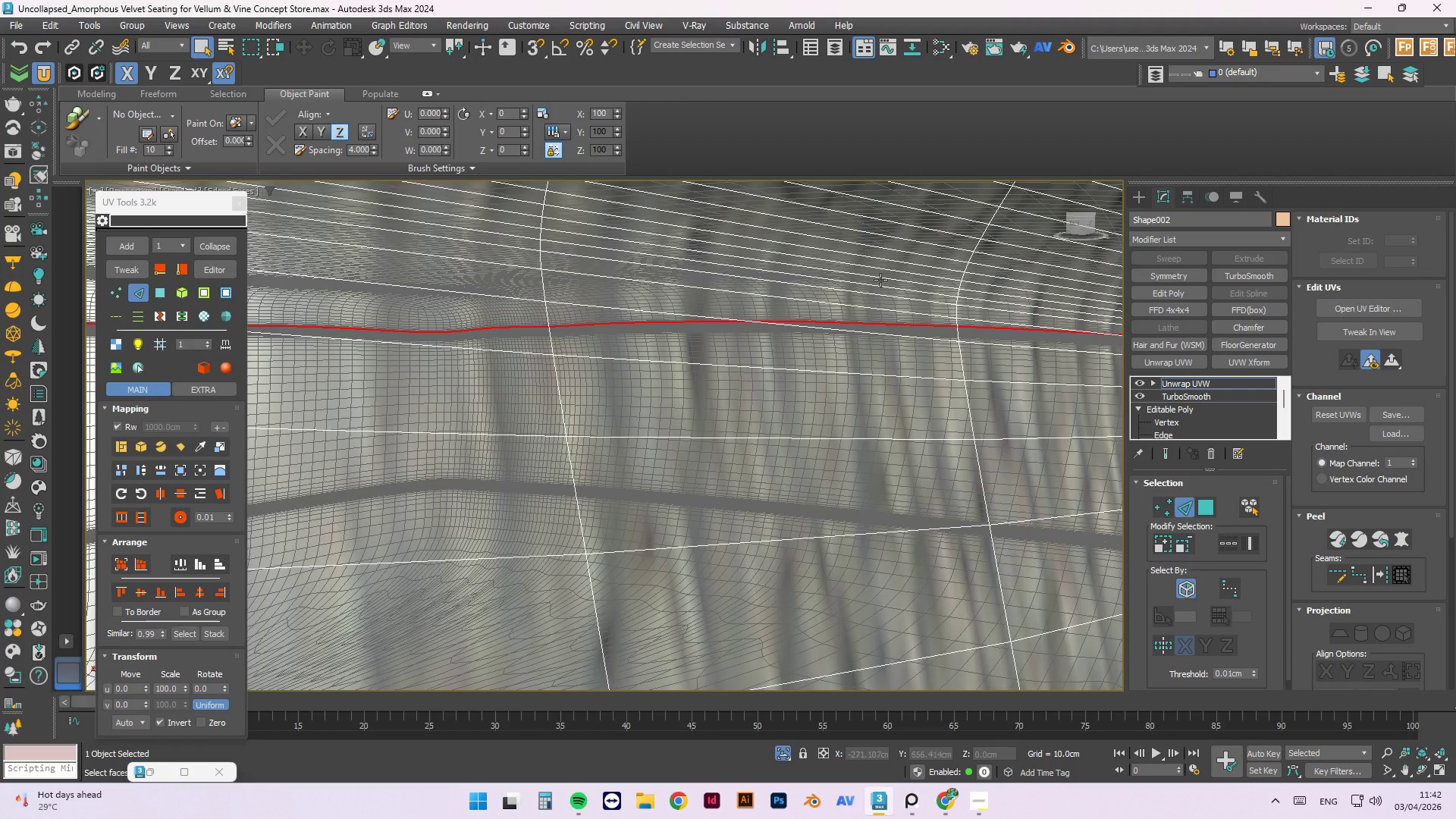 
hold_key(key=ControlLeft, duration=1.52)
 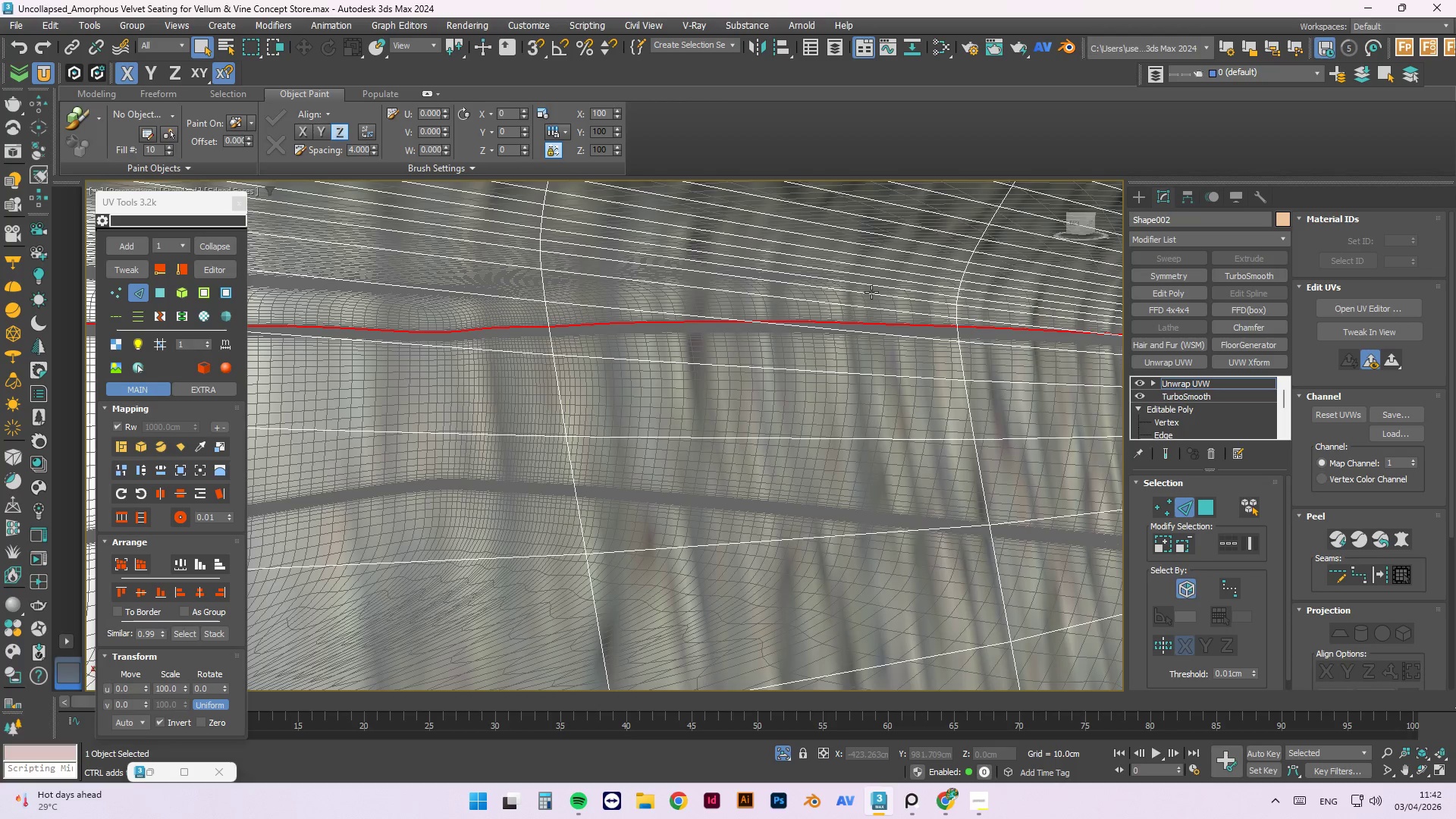 
hold_key(key=ControlLeft, duration=1.5)
left_click([871, 292])
 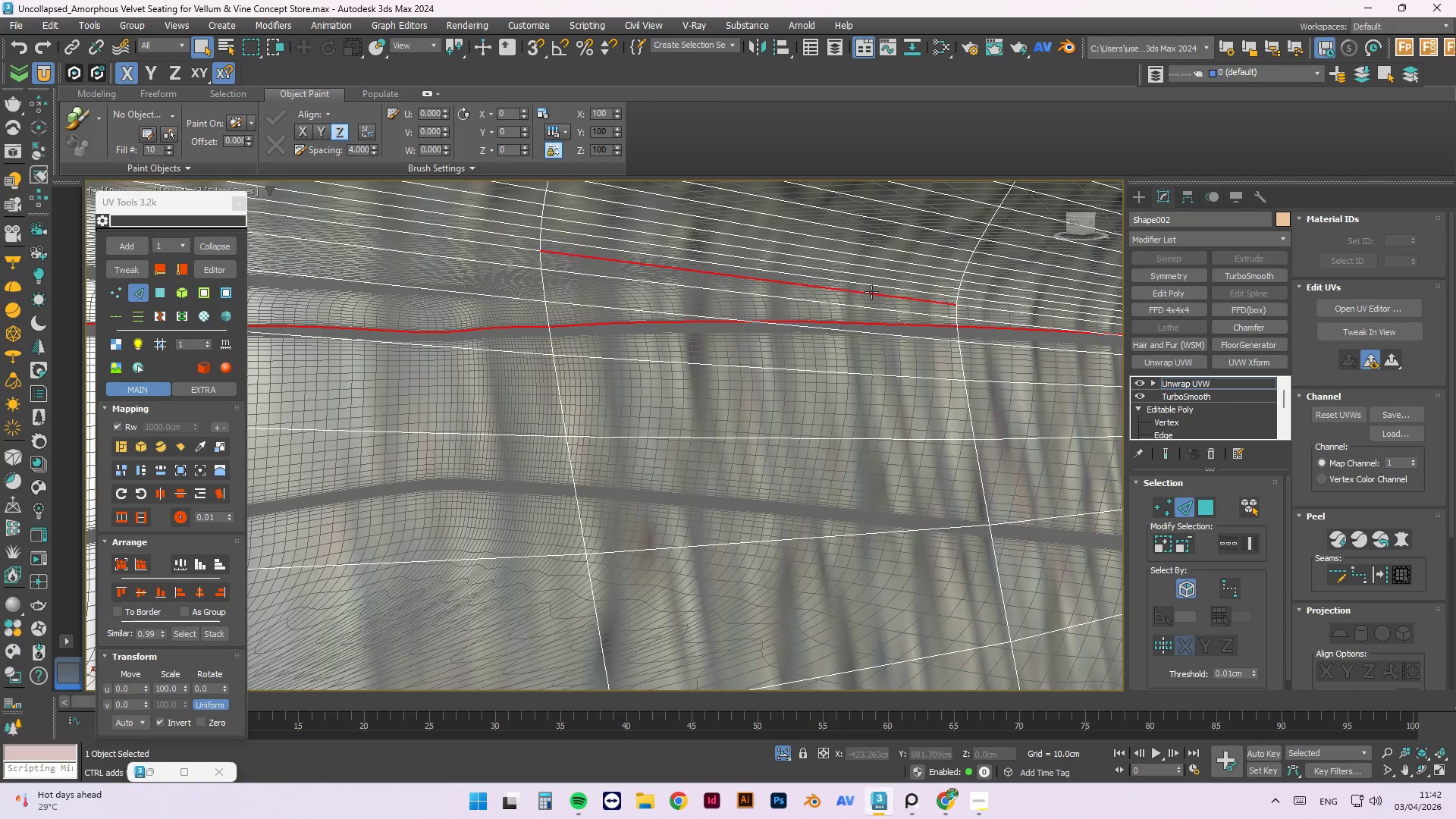 
double_click([871, 292])
 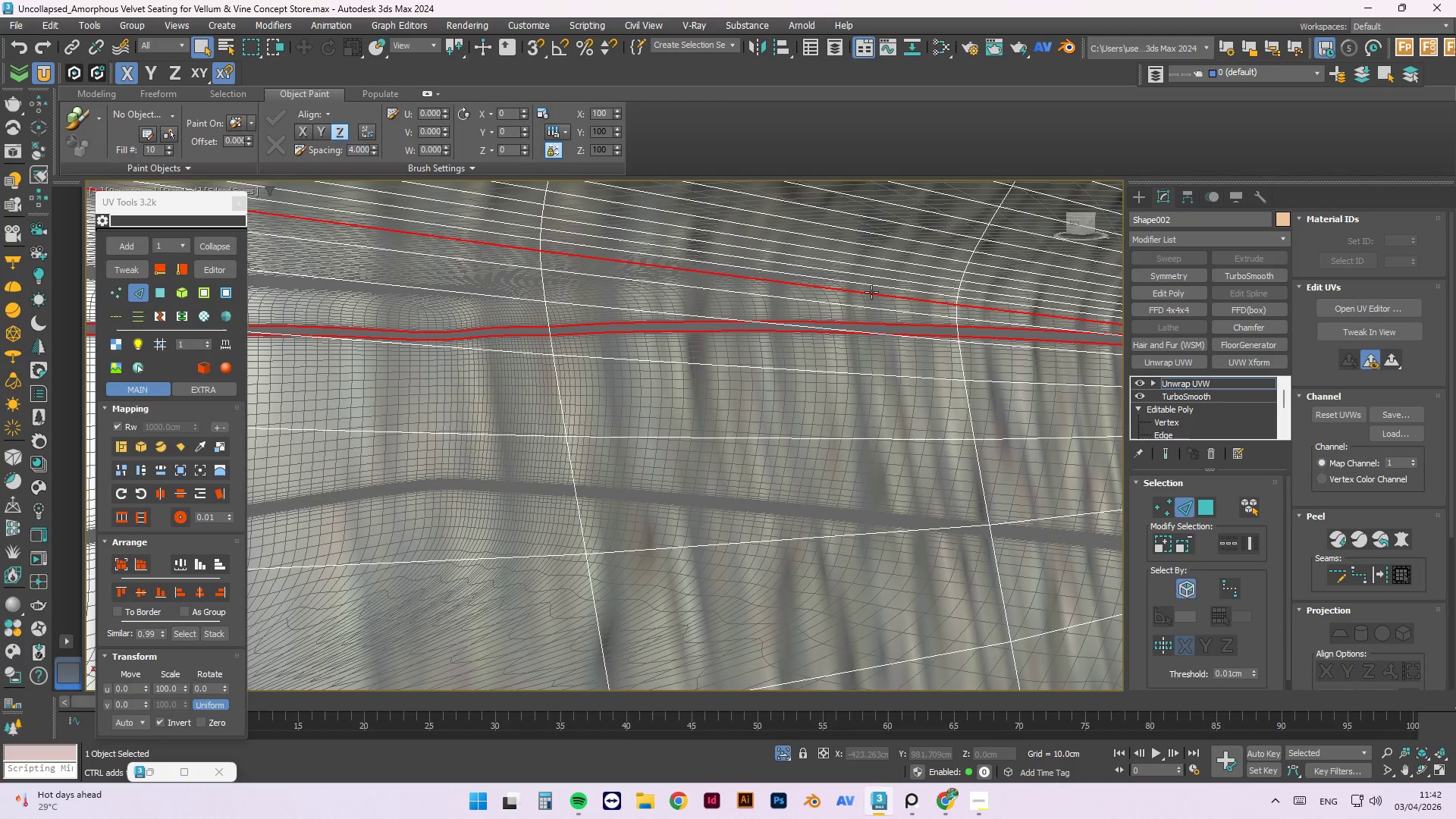 
triple_click([871, 292])
 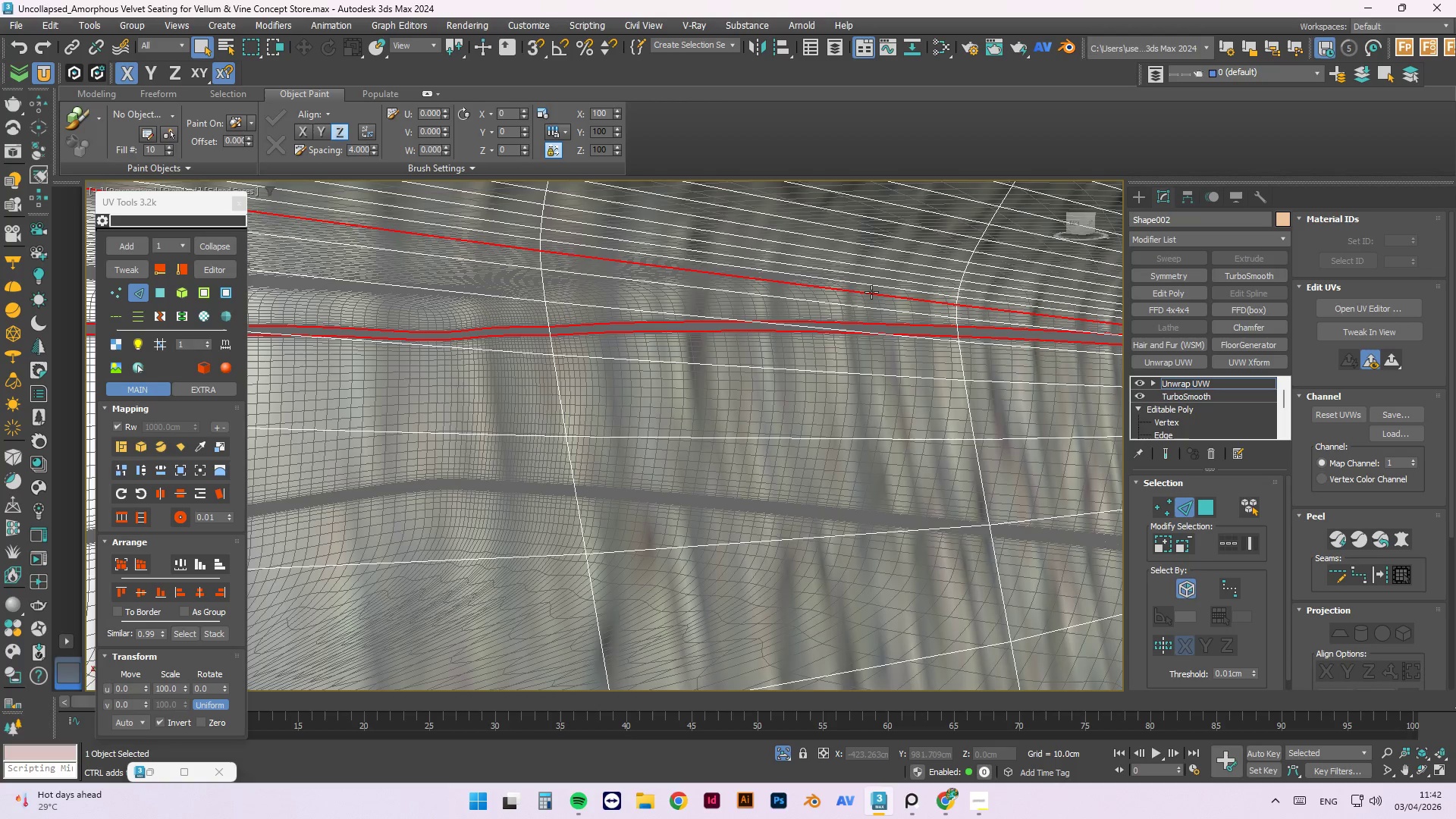 
triple_click([871, 292])
 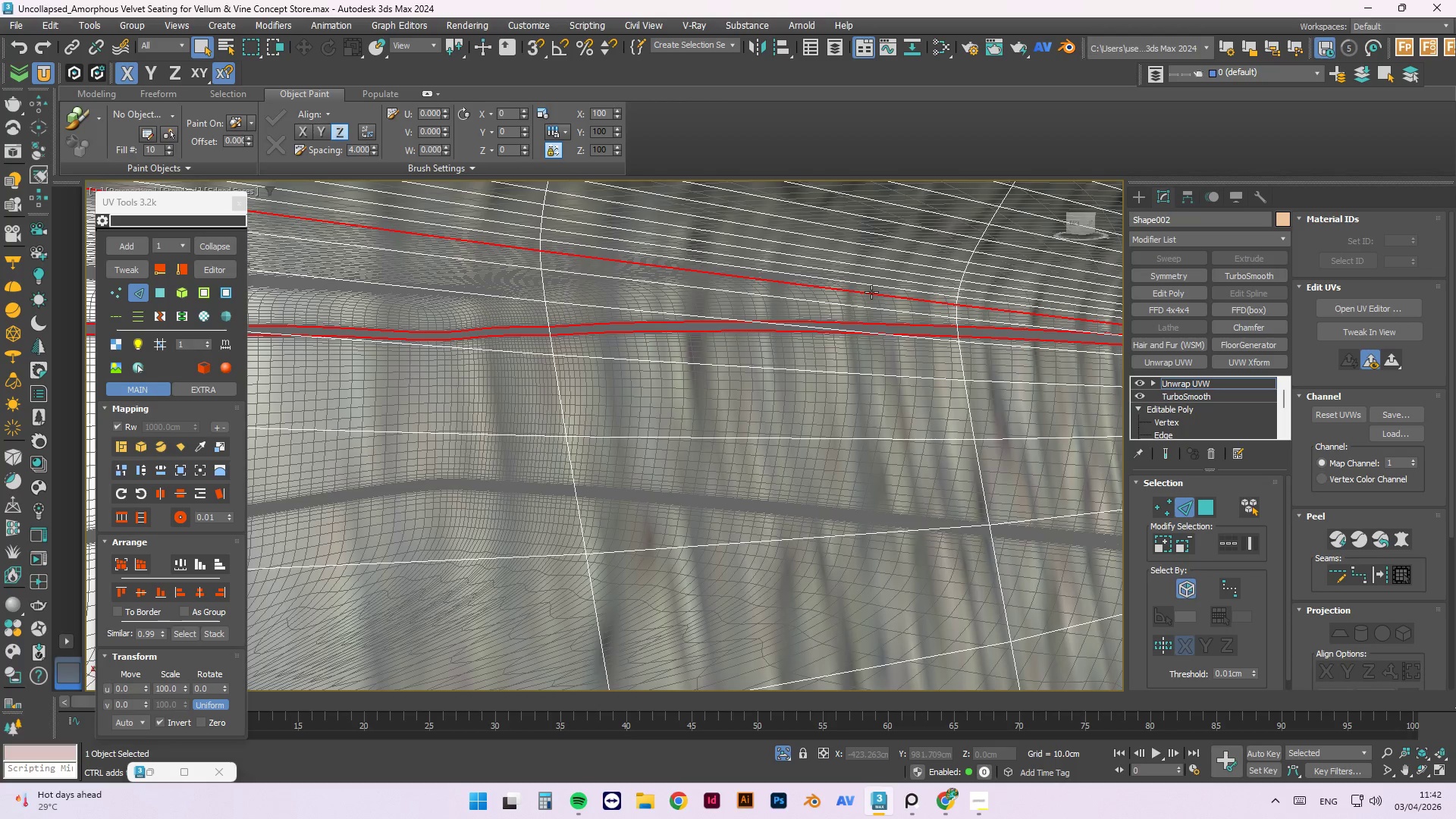 
key(Control+ControlLeft)
 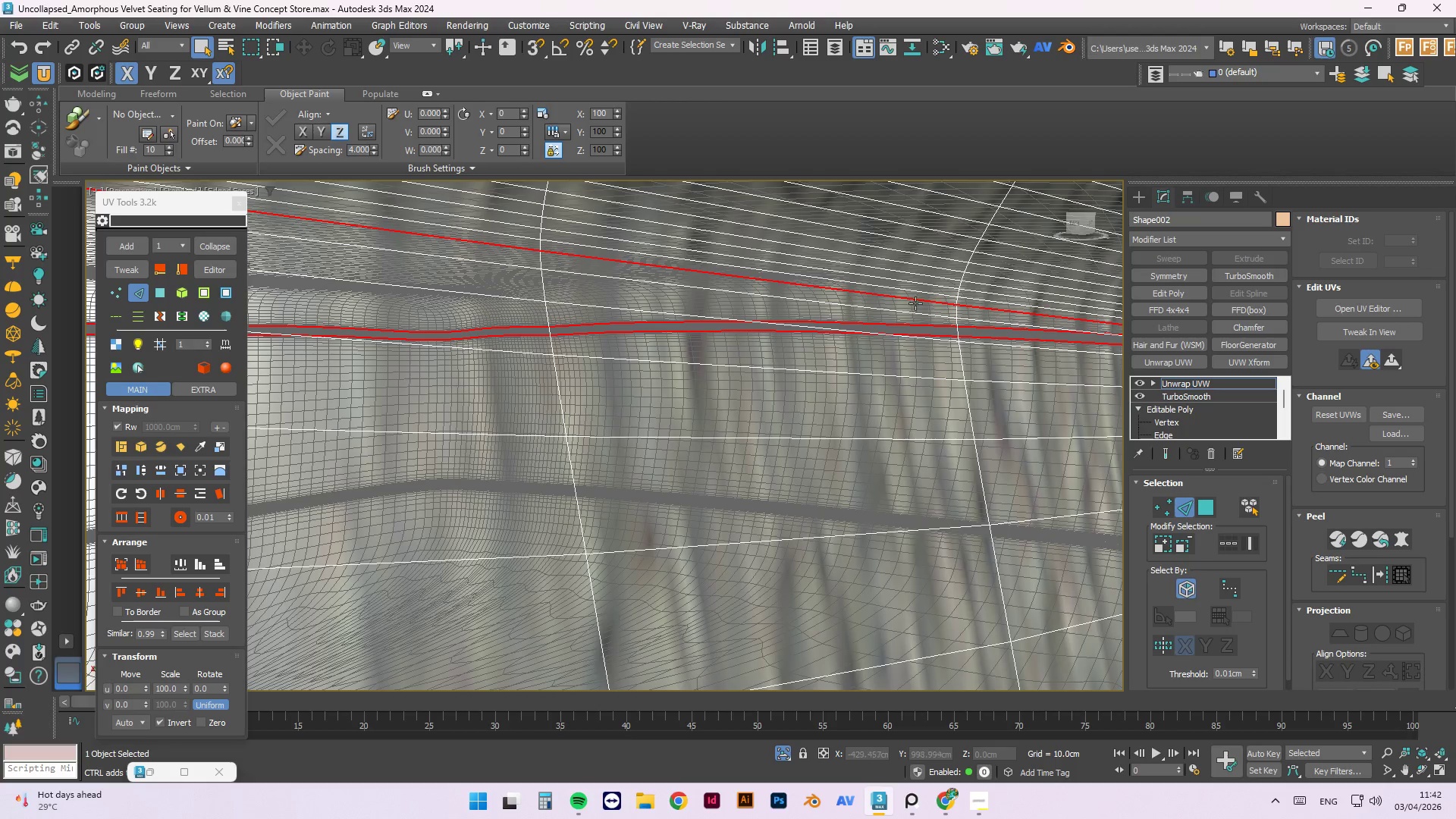 
key(Control+ControlLeft)
 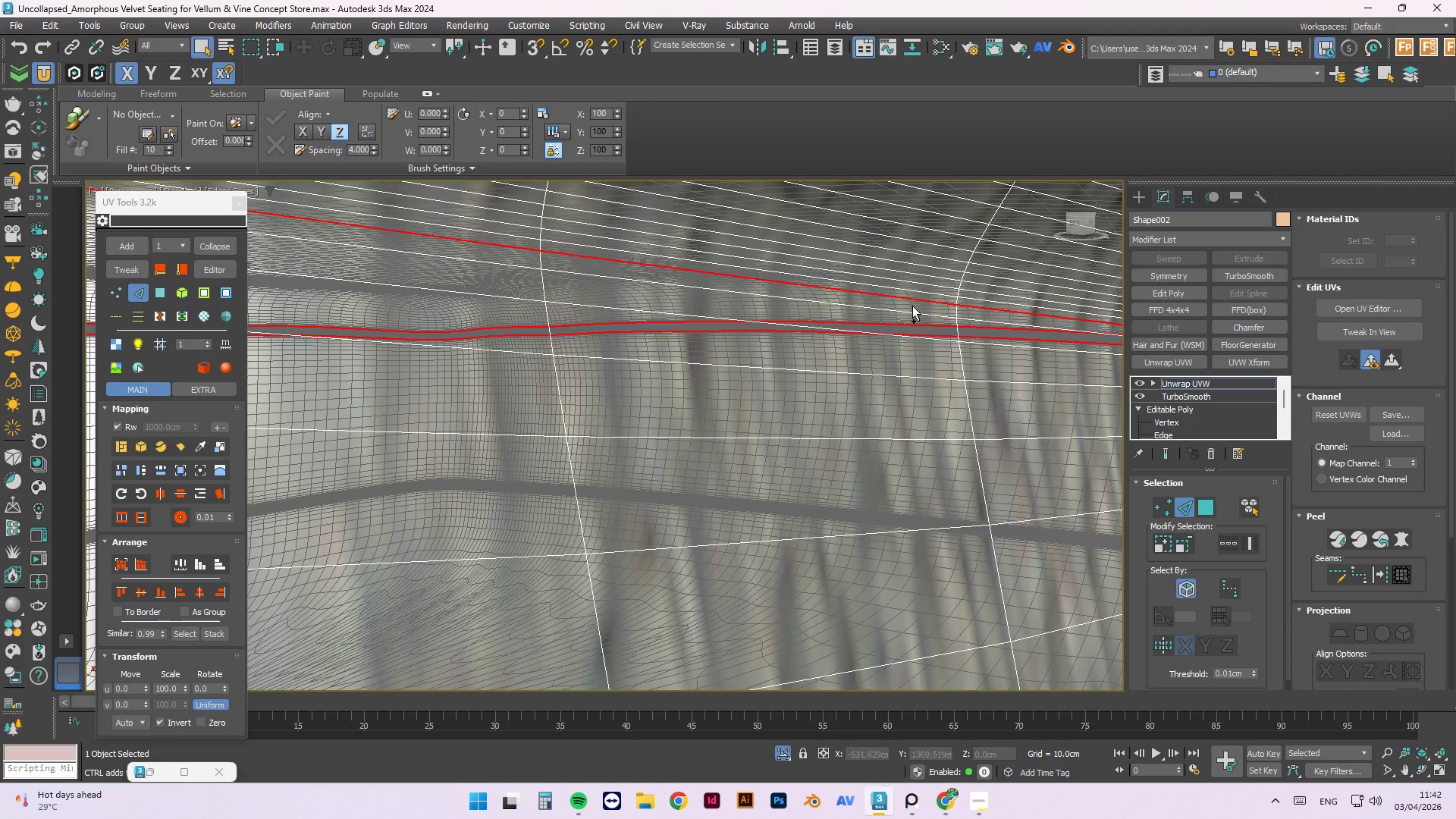 
key(Control+ControlLeft)
 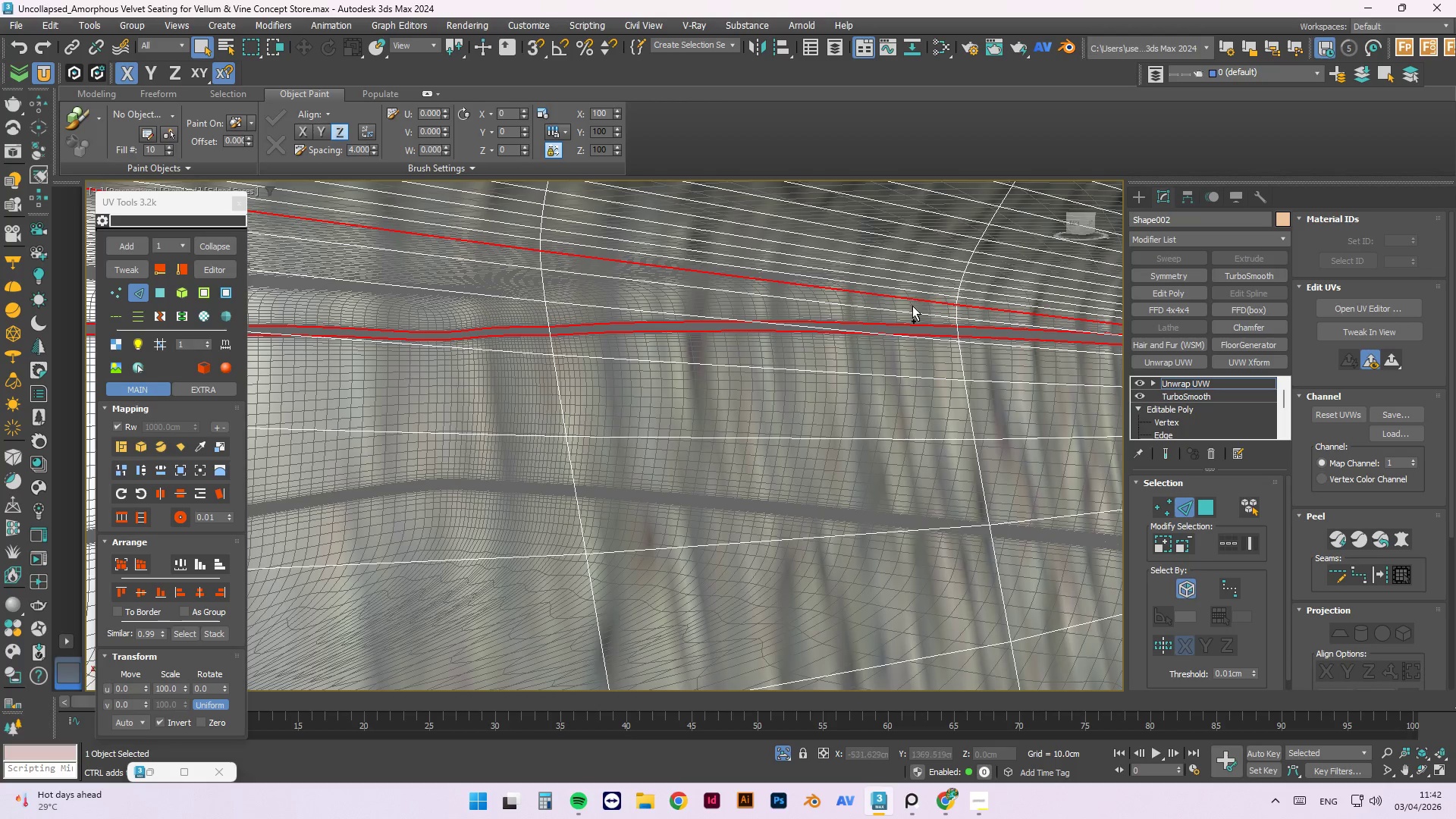 
key(Control+ControlLeft)
 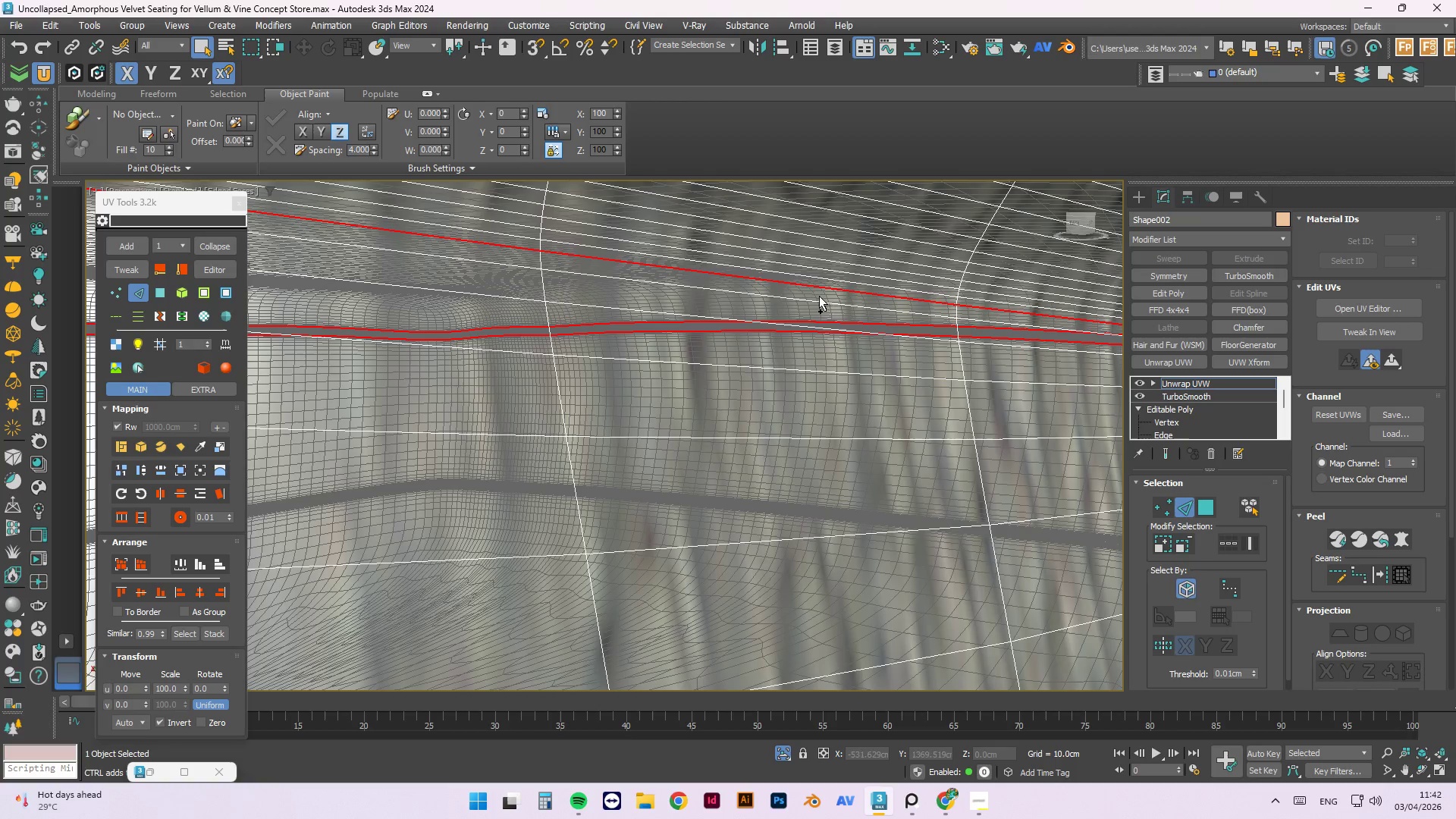 
key(Control+ControlLeft)
 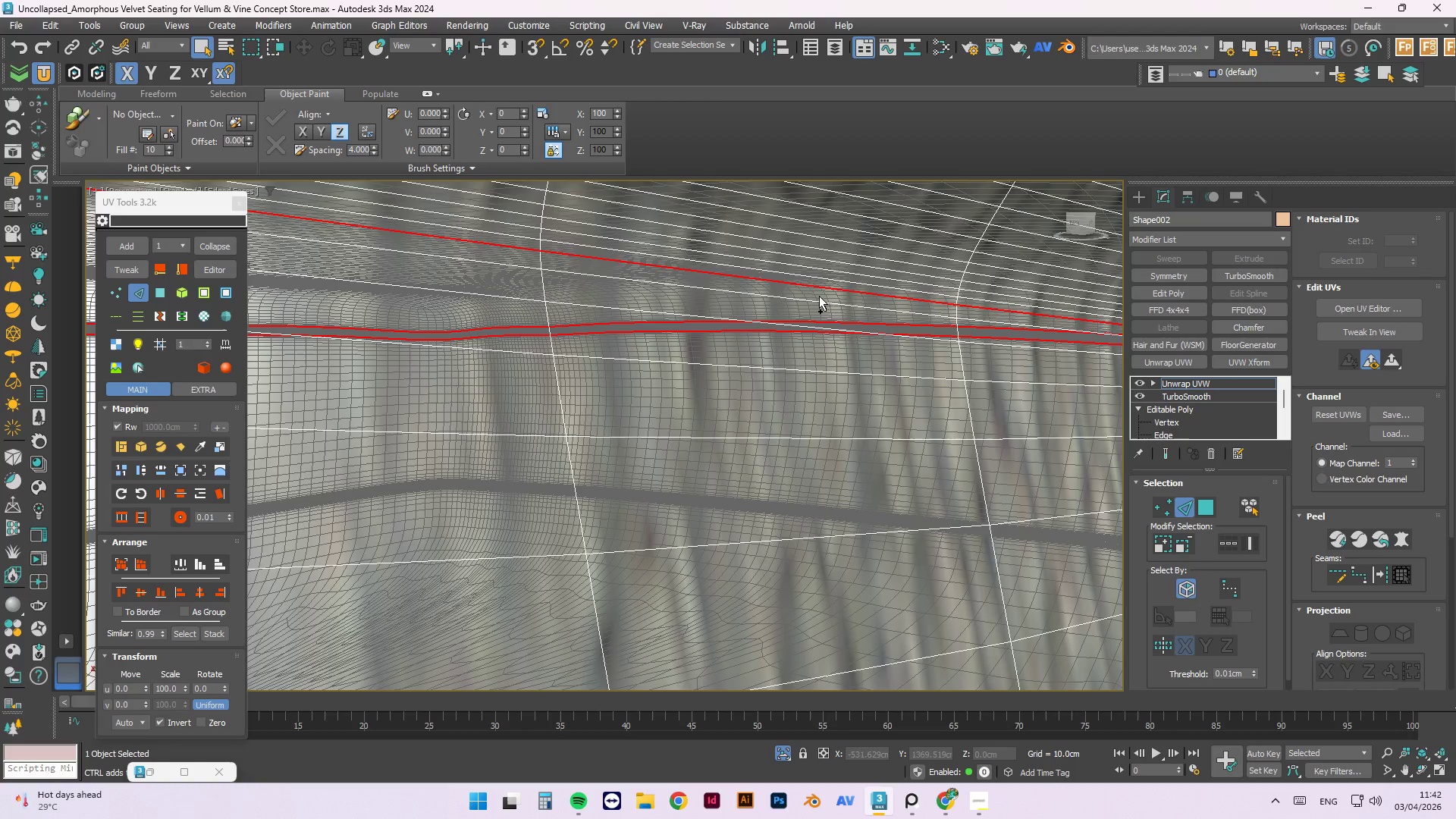 
key(Control+ControlLeft)
 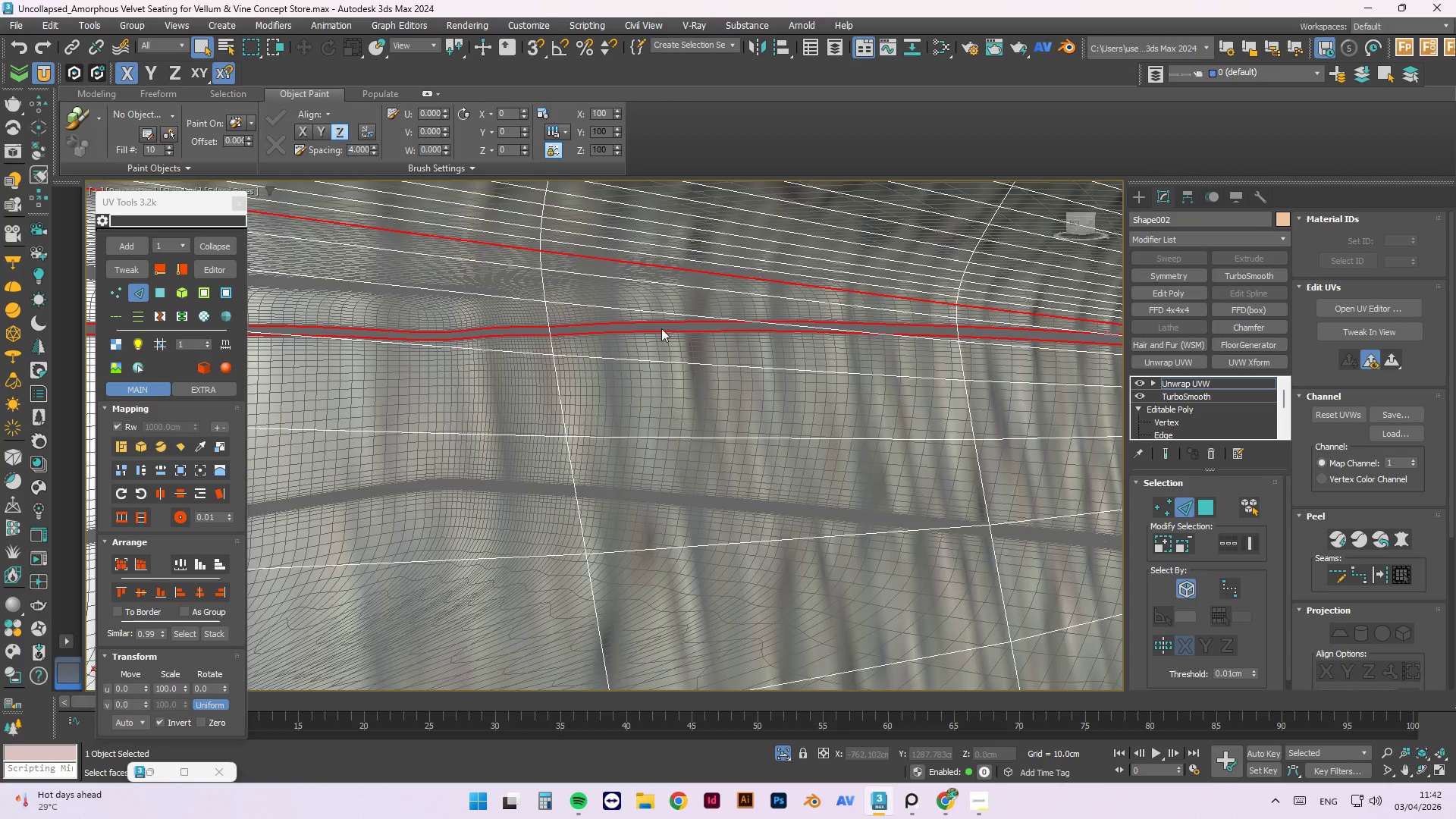 
scroll: coordinate [655, 321], scroll_direction: down, amount: 16.0
 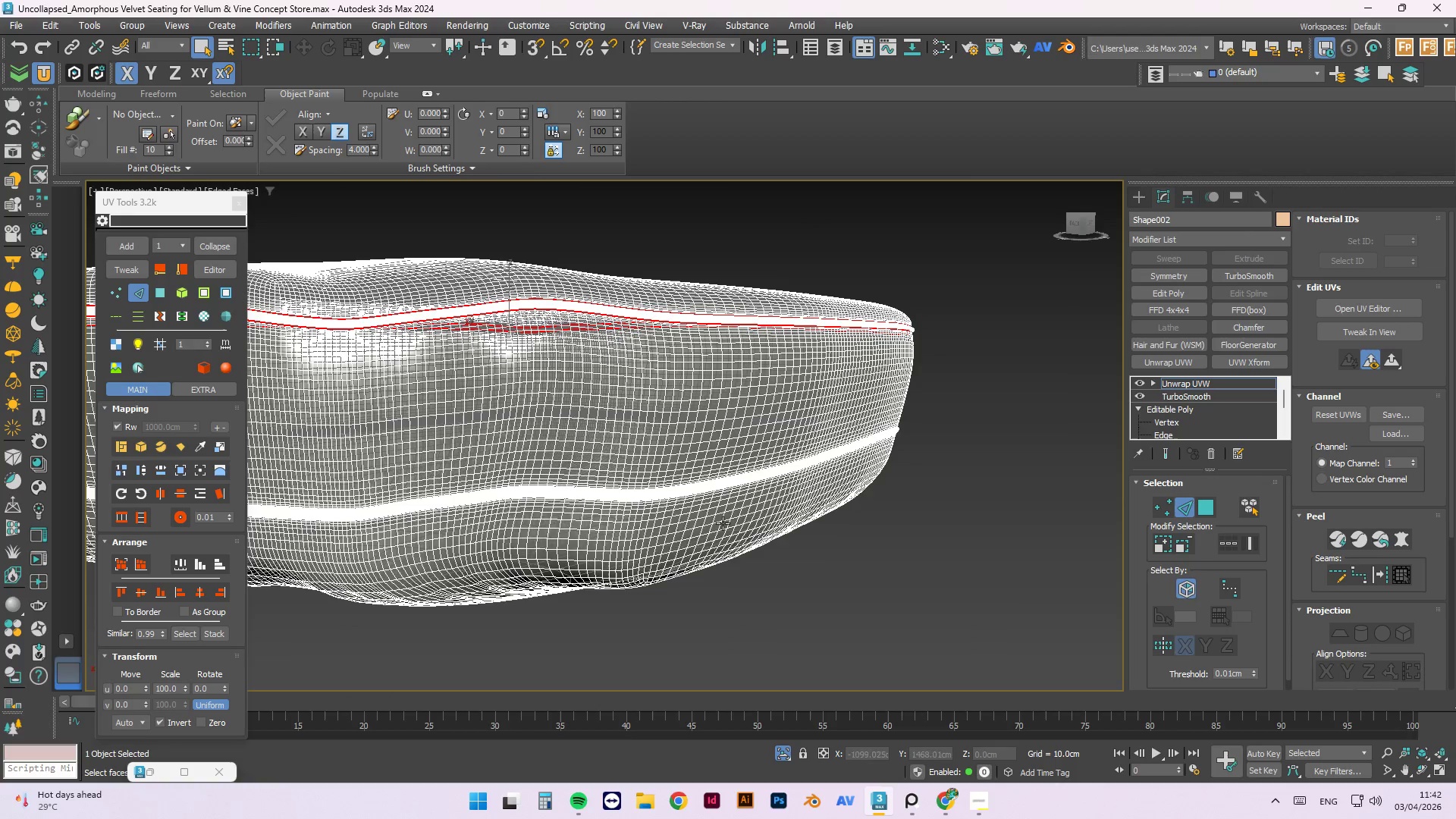 
scroll: coordinate [652, 469], scroll_direction: up, amount: 10.0
 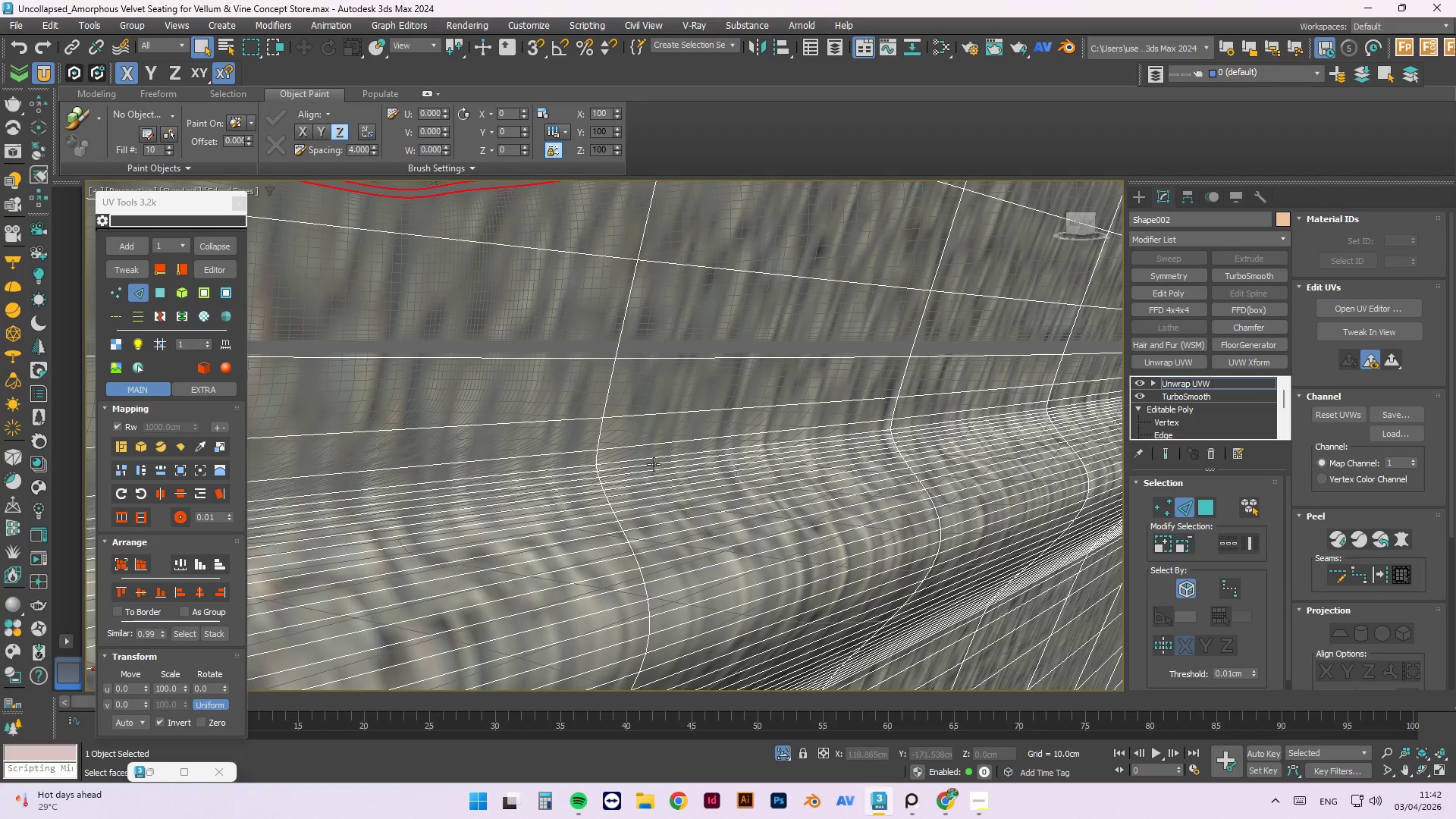 
hold_key(key=ControlLeft, duration=1.23)
left_click([655, 456])
 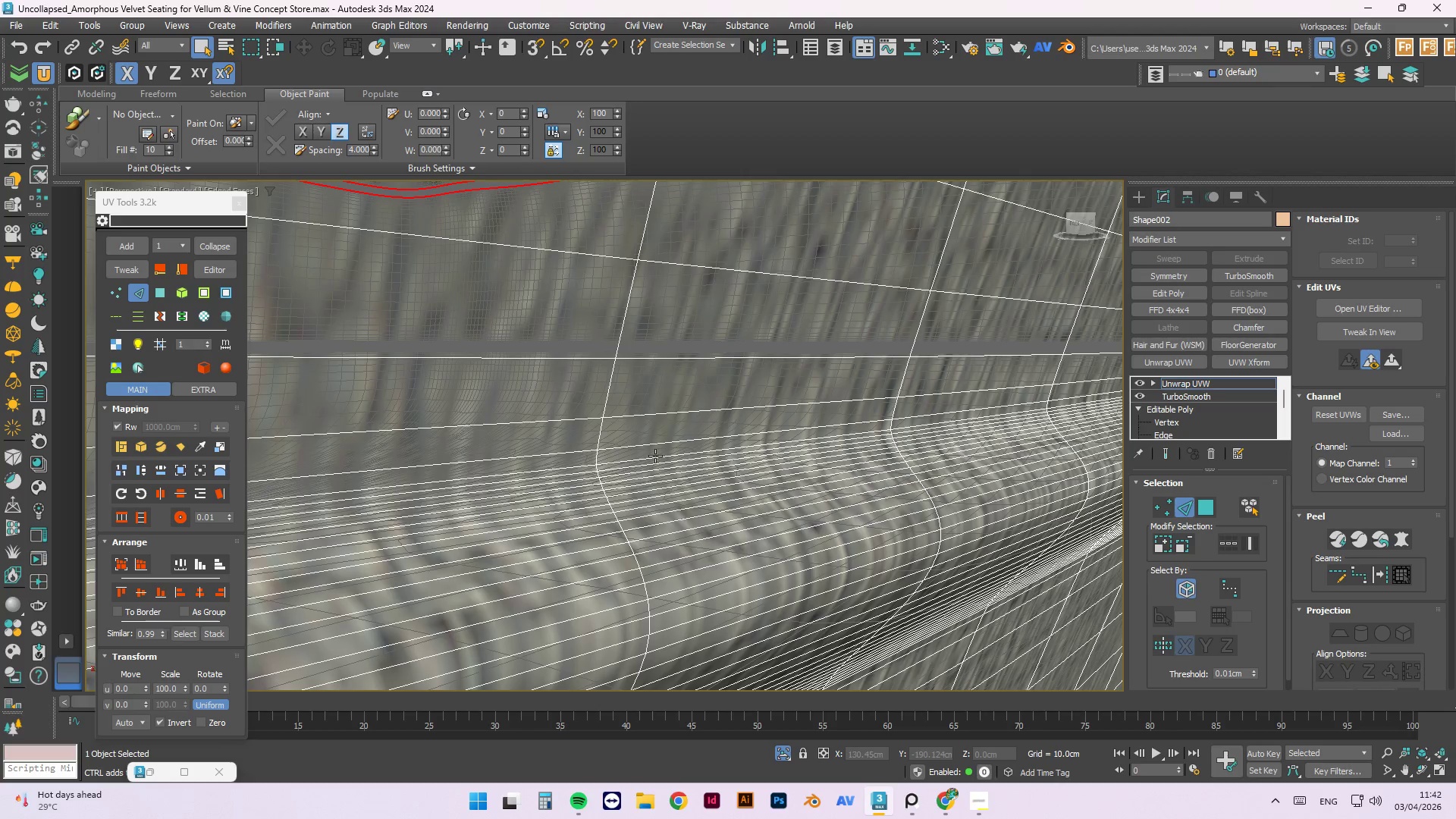 
double_click([655, 456])
 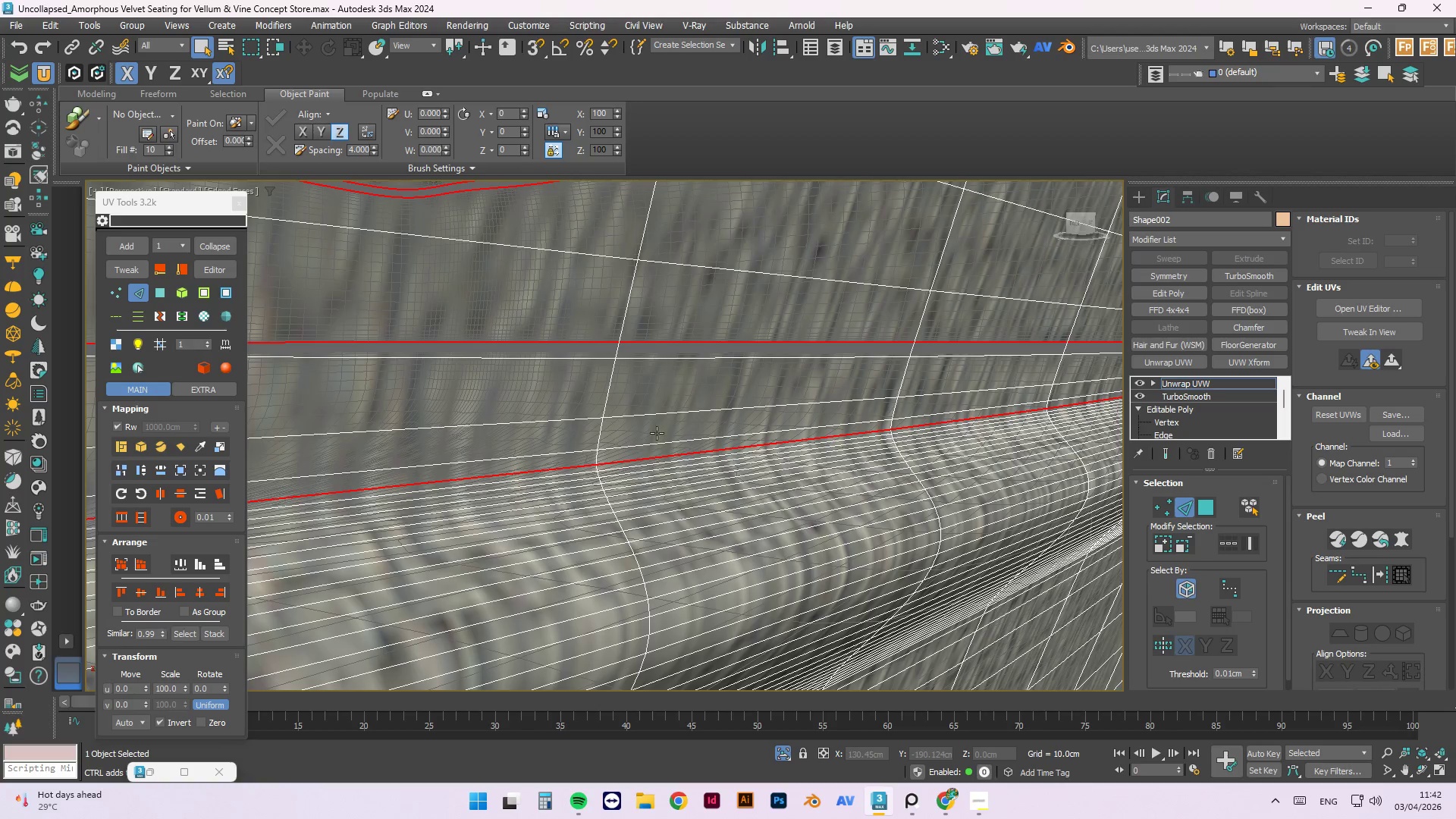 
scroll: coordinate [661, 399], scroll_direction: down, amount: 4.0
 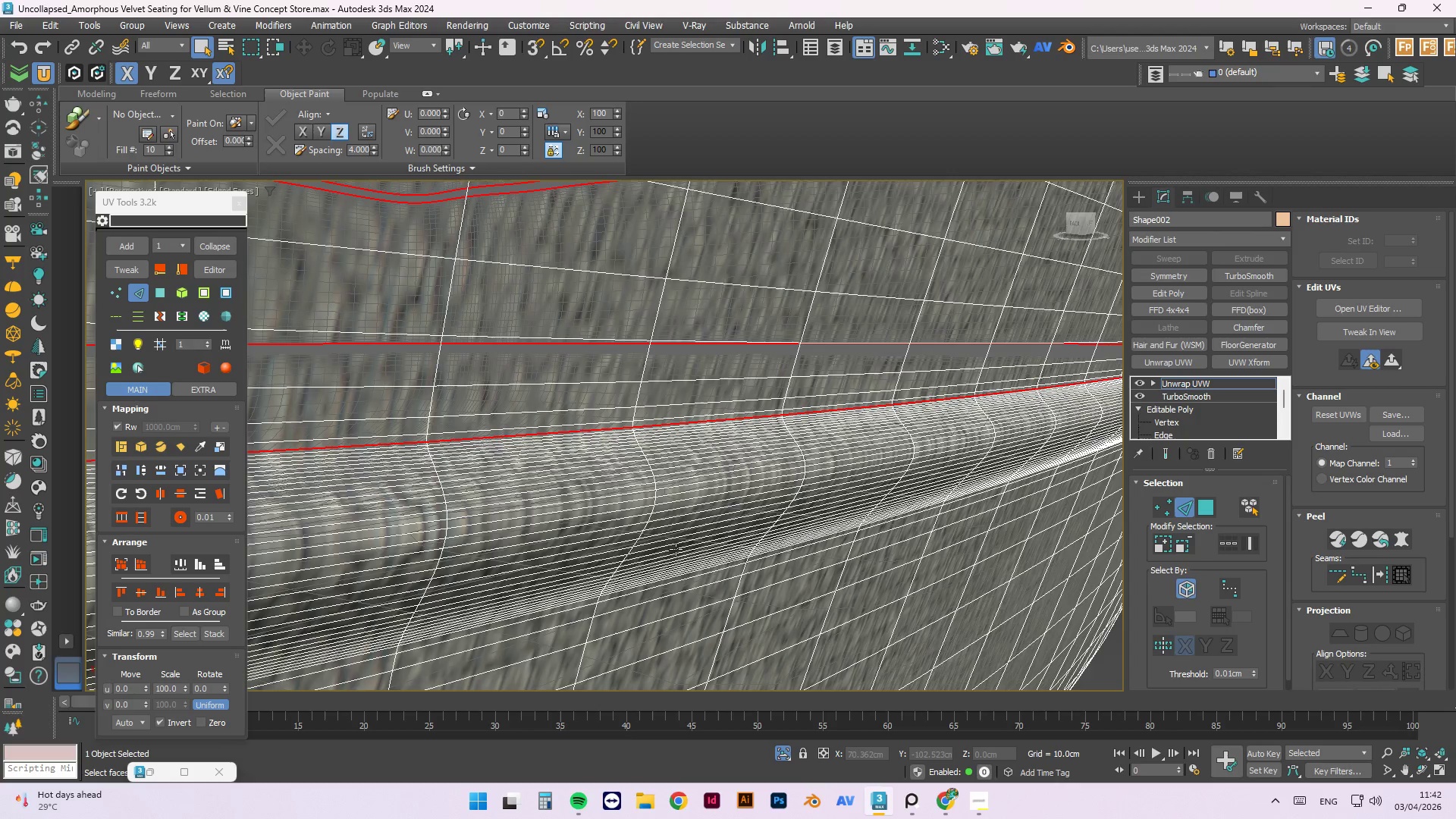 
hold_key(key=ControlLeft, duration=1.11)
 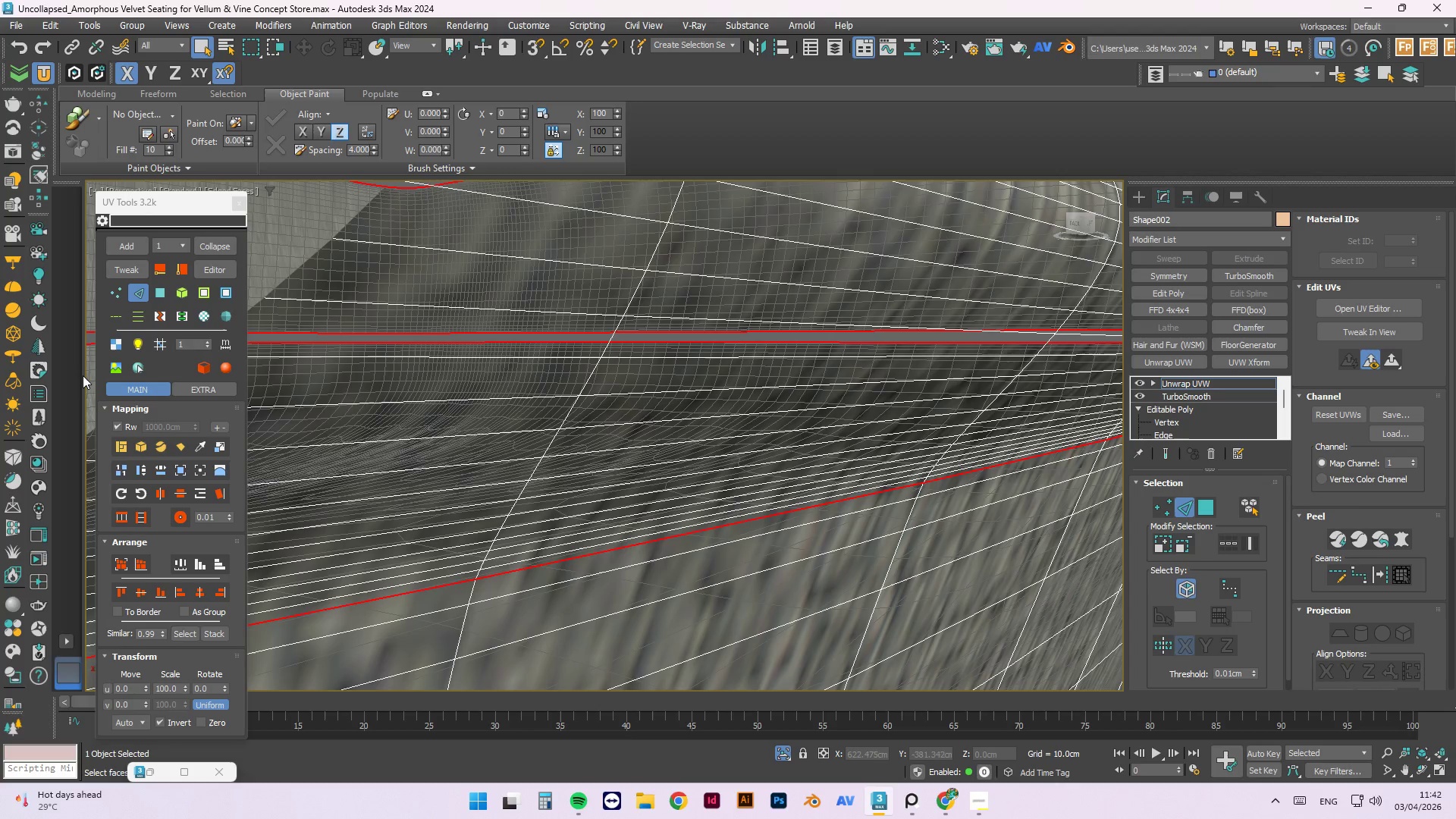 
scroll: coordinate [651, 545], scroll_direction: up, amount: 2.0
 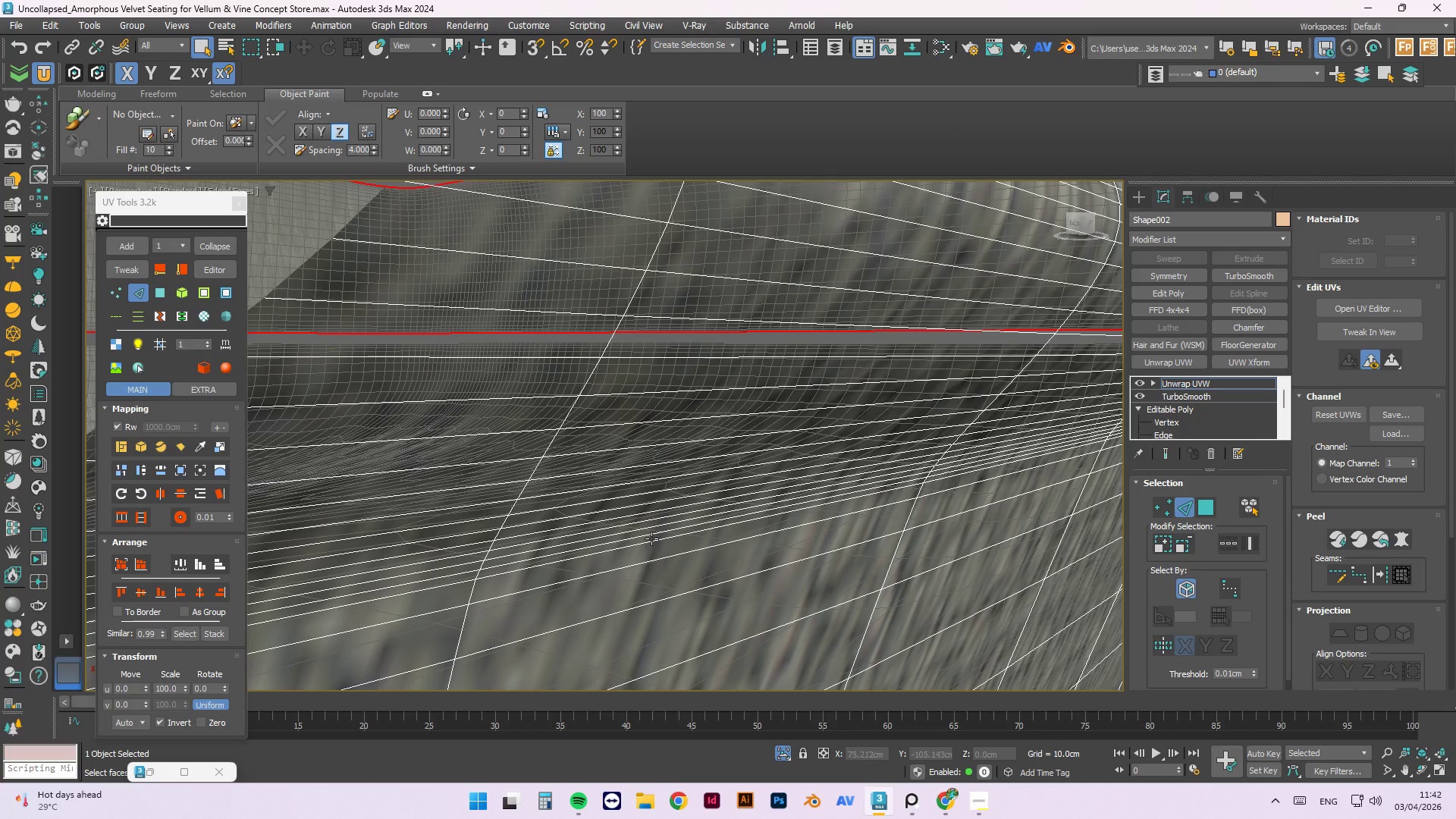 
left_click([651, 541])
 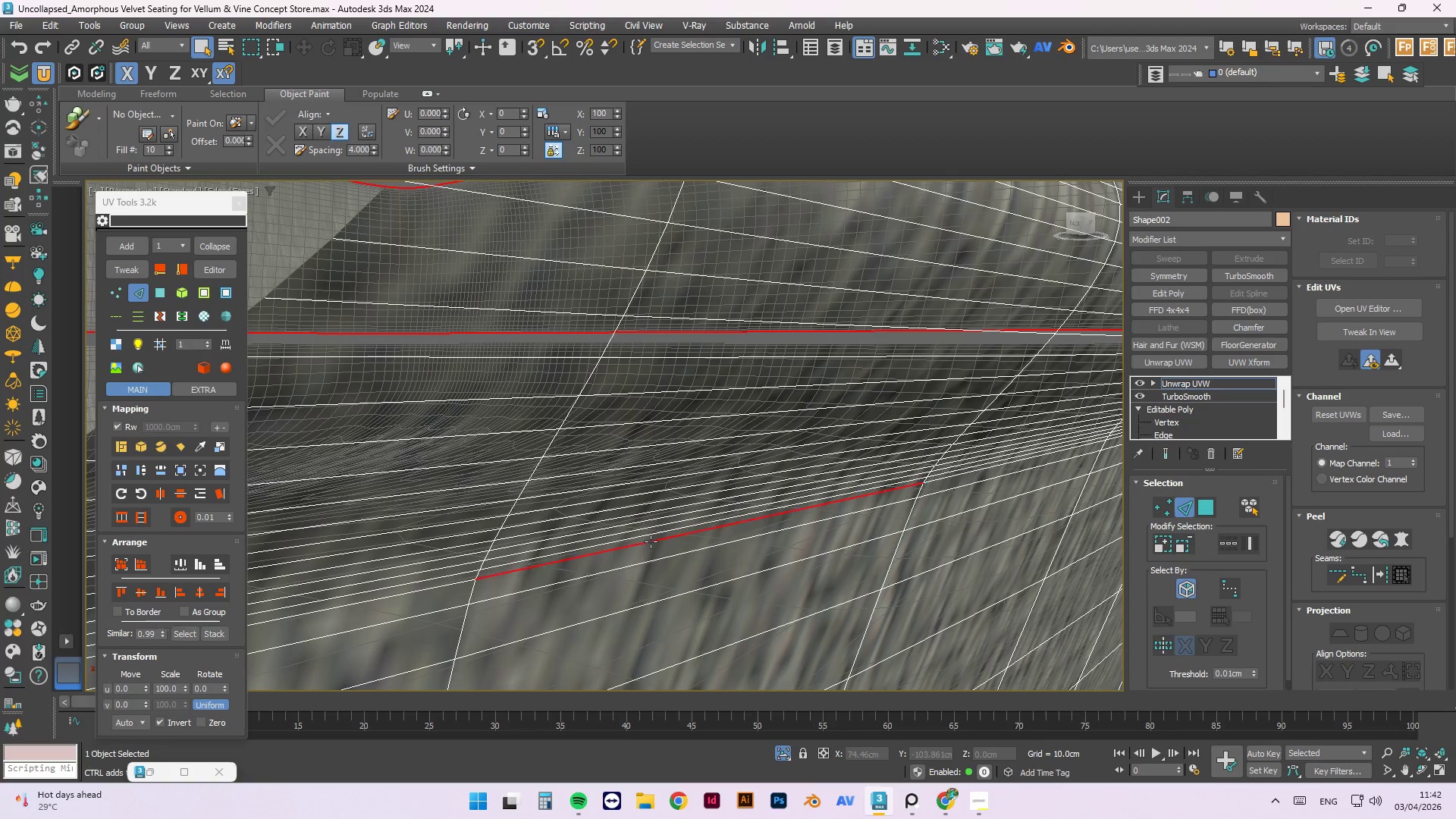 
double_click([651, 541])
 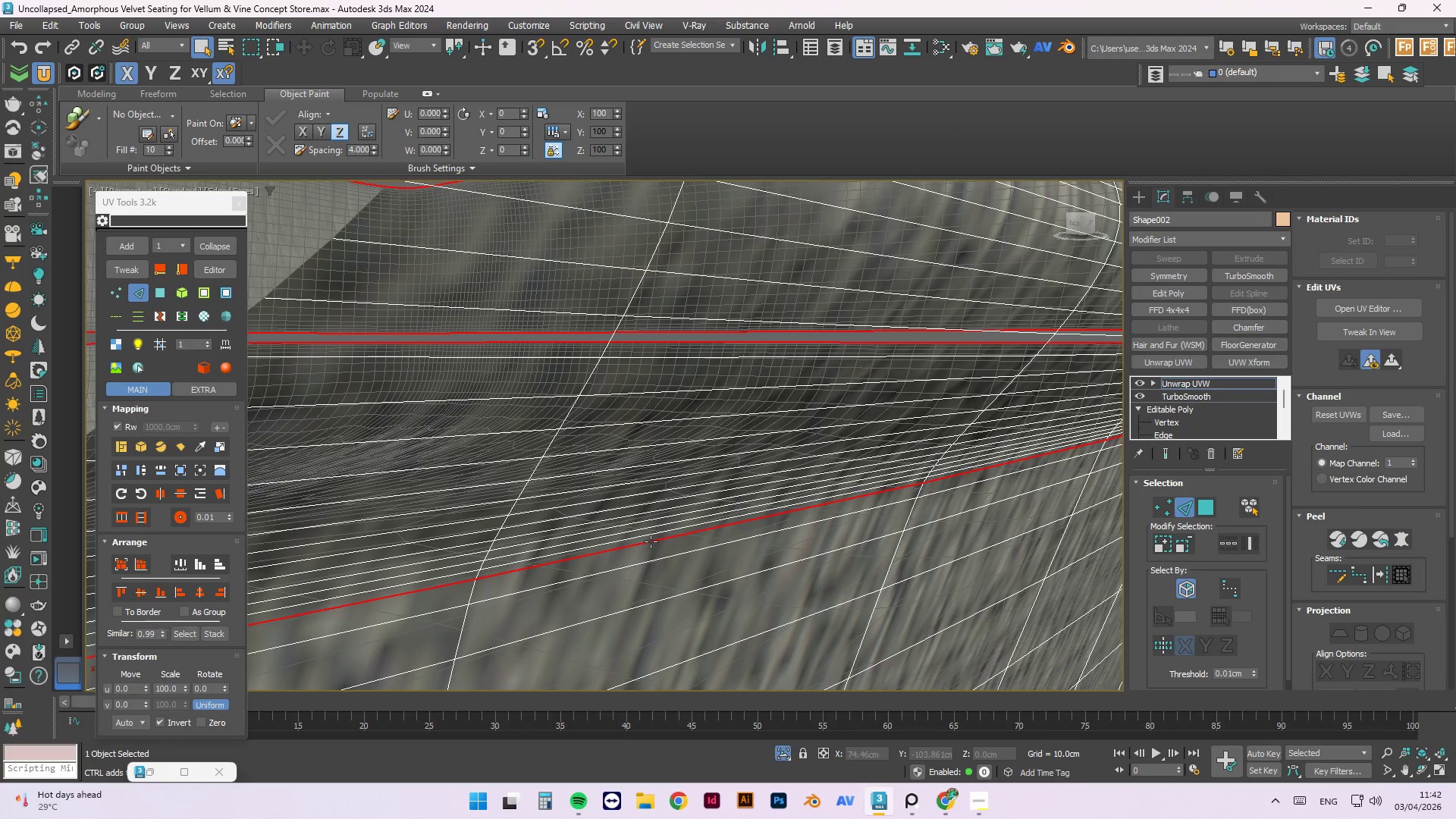 
hold_key(key=ControlLeft, duration=22.97)
left_click([162, 314])
 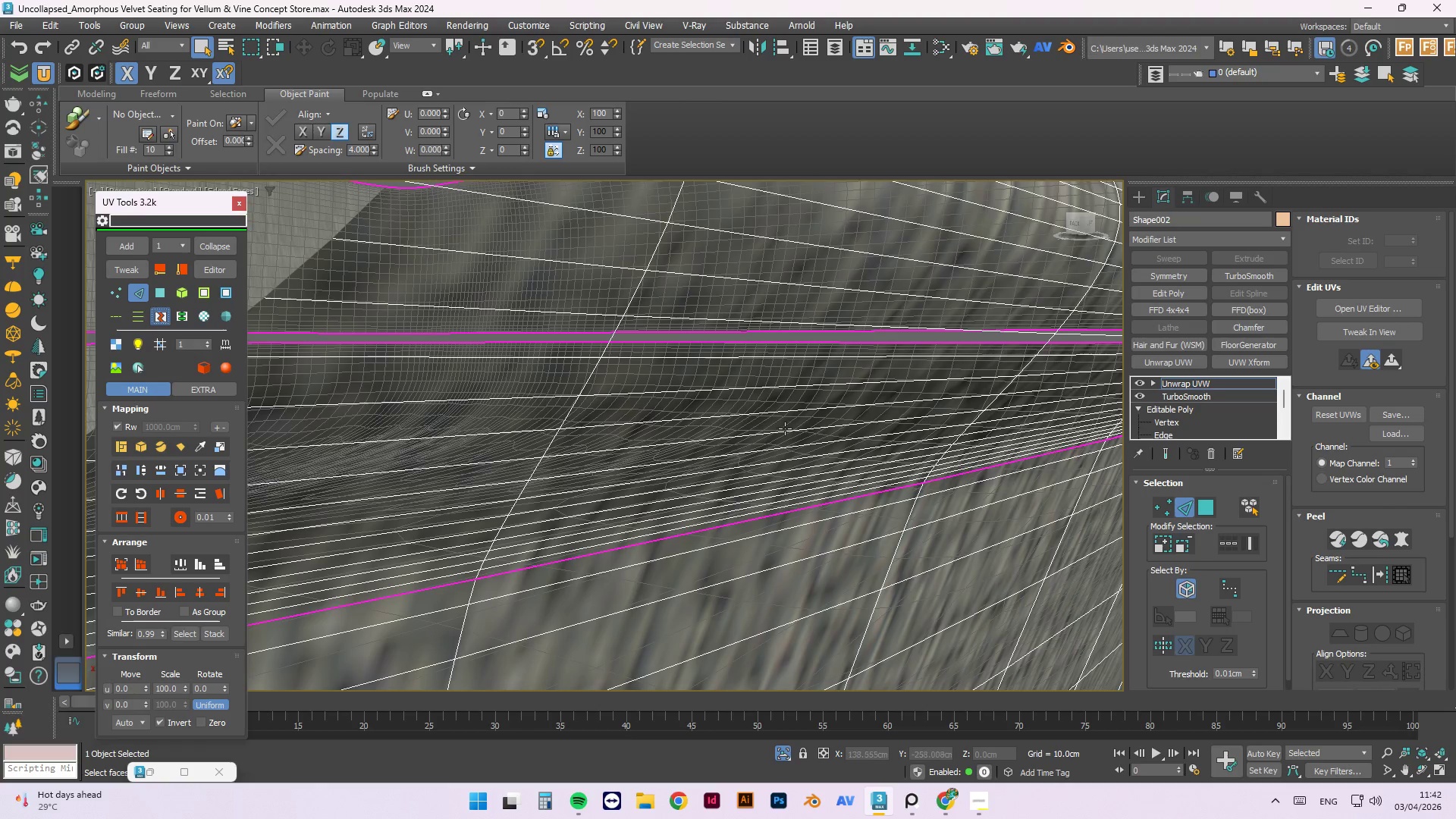 
scroll: coordinate [726, 489], scroll_direction: down, amount: 1.0
 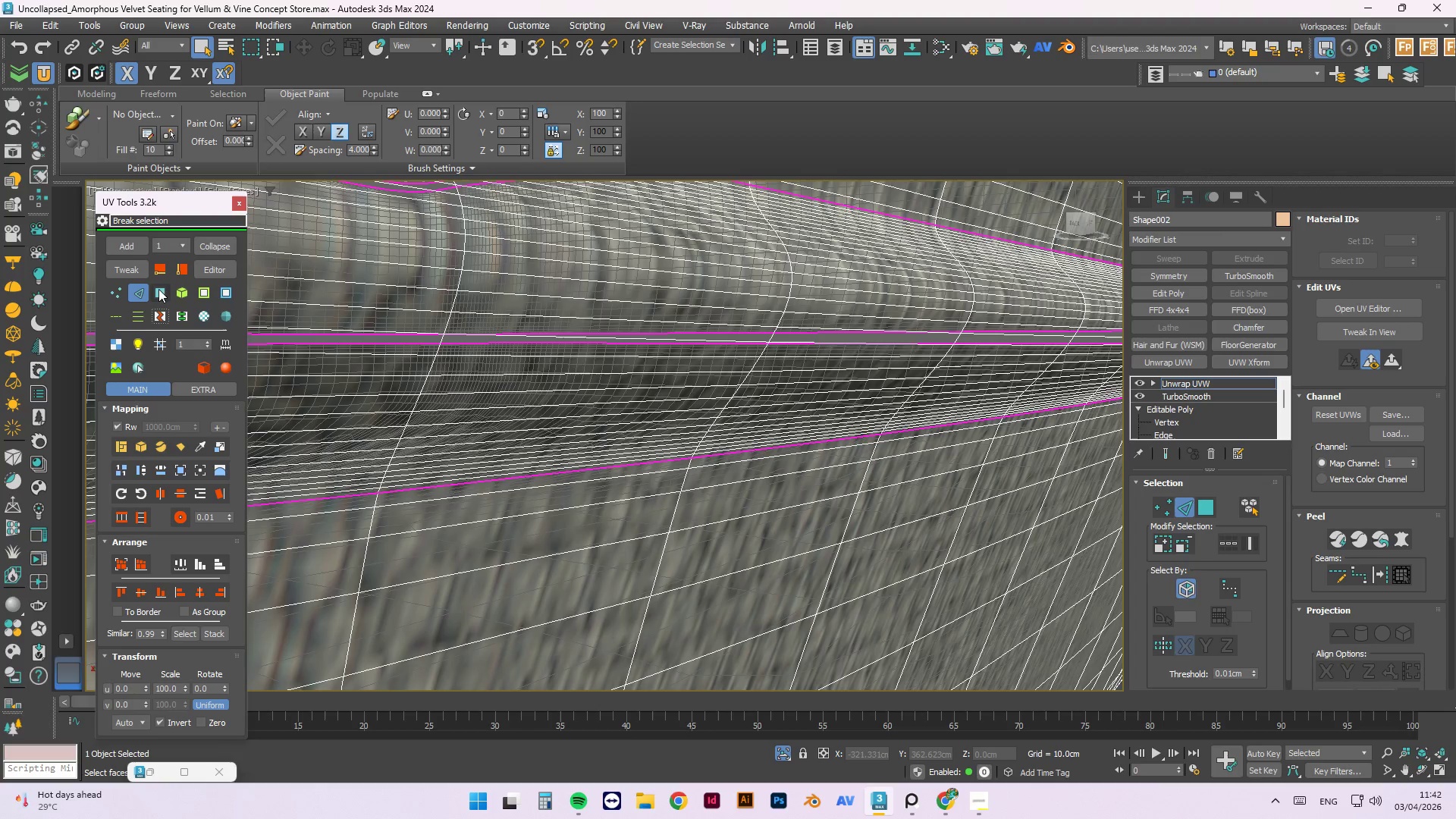 
left_click([158, 292])
 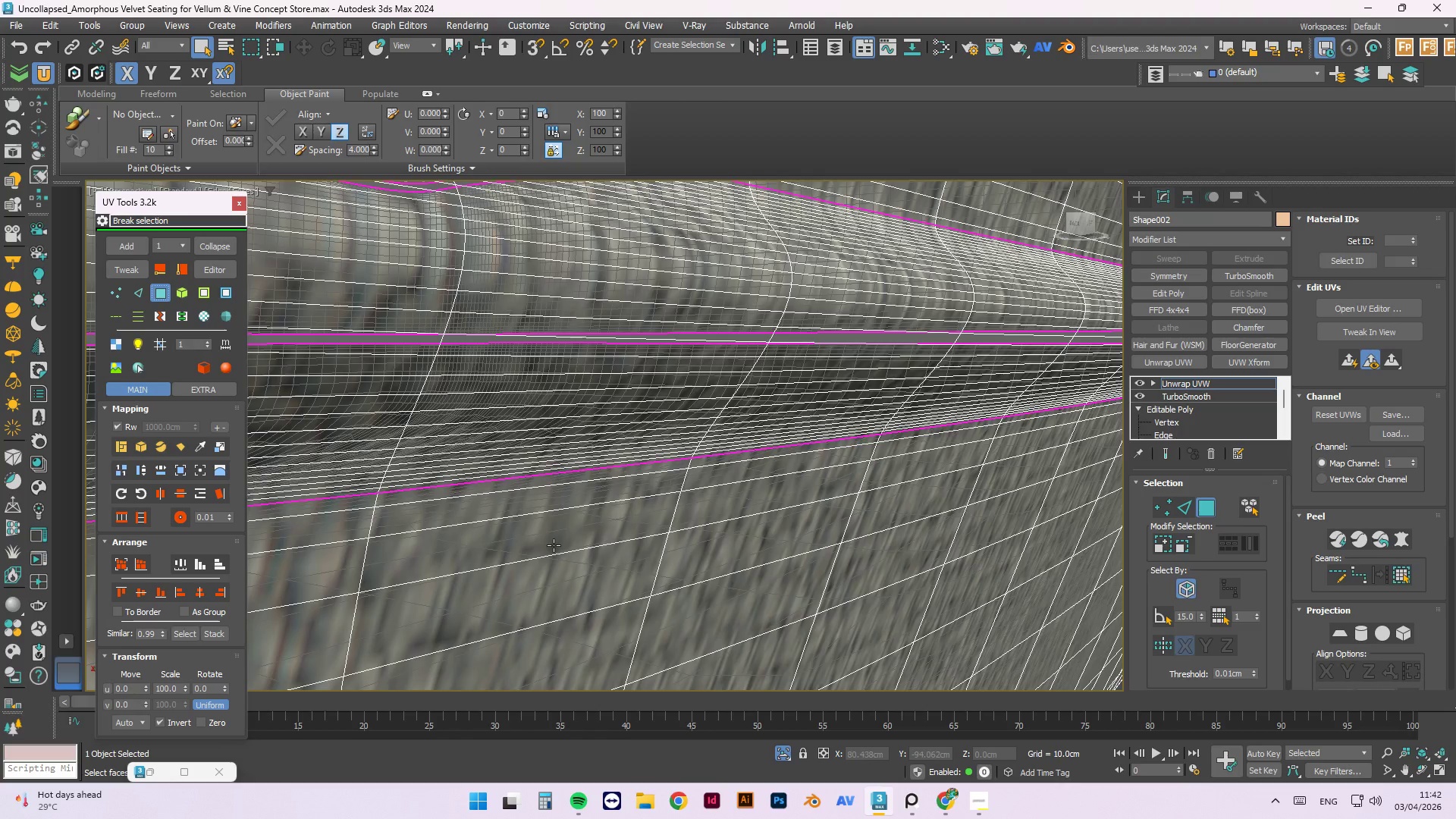 
left_click([899, 649])
 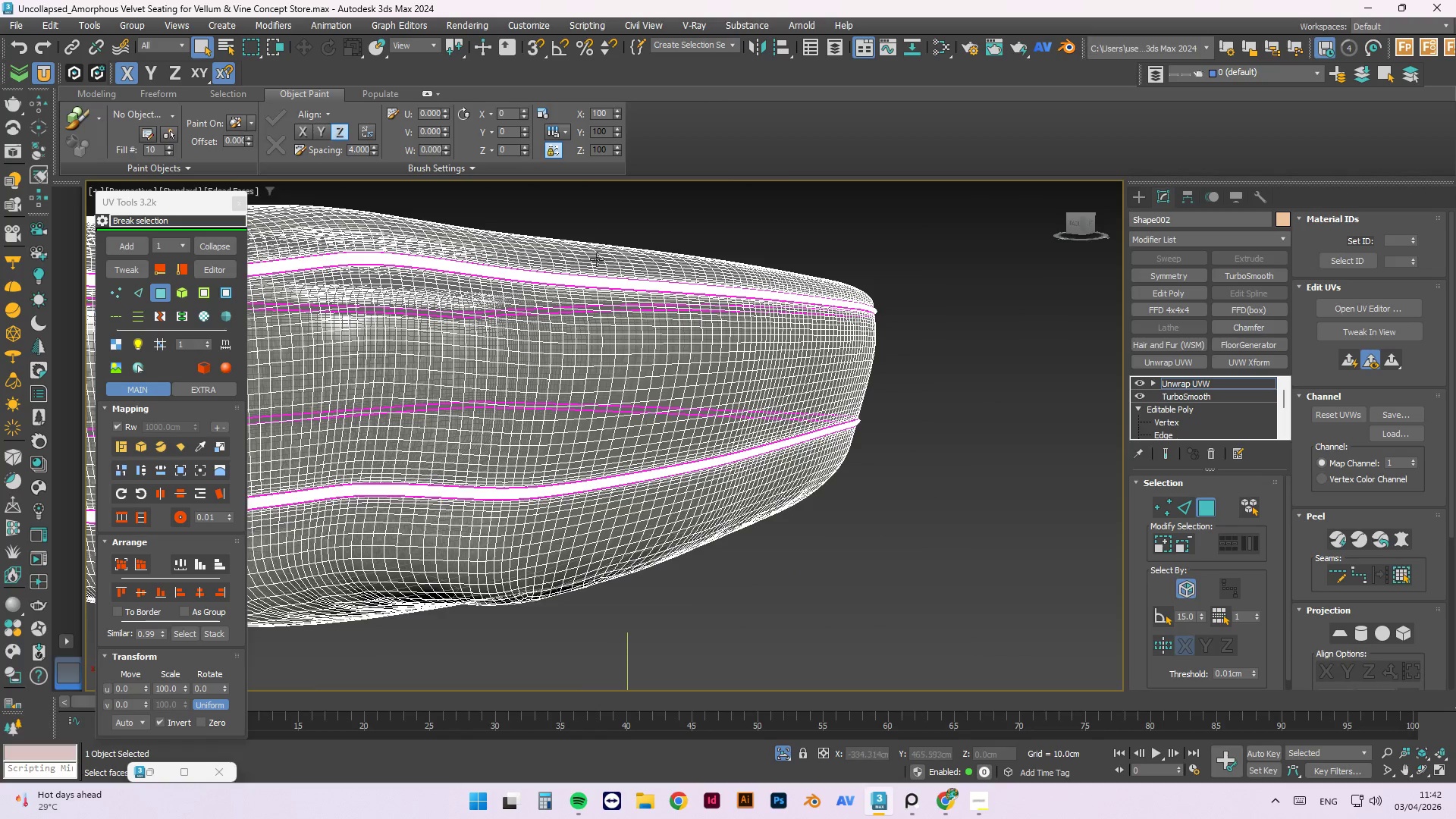 
scroll: coordinate [557, 486], scroll_direction: down, amount: 8.0
 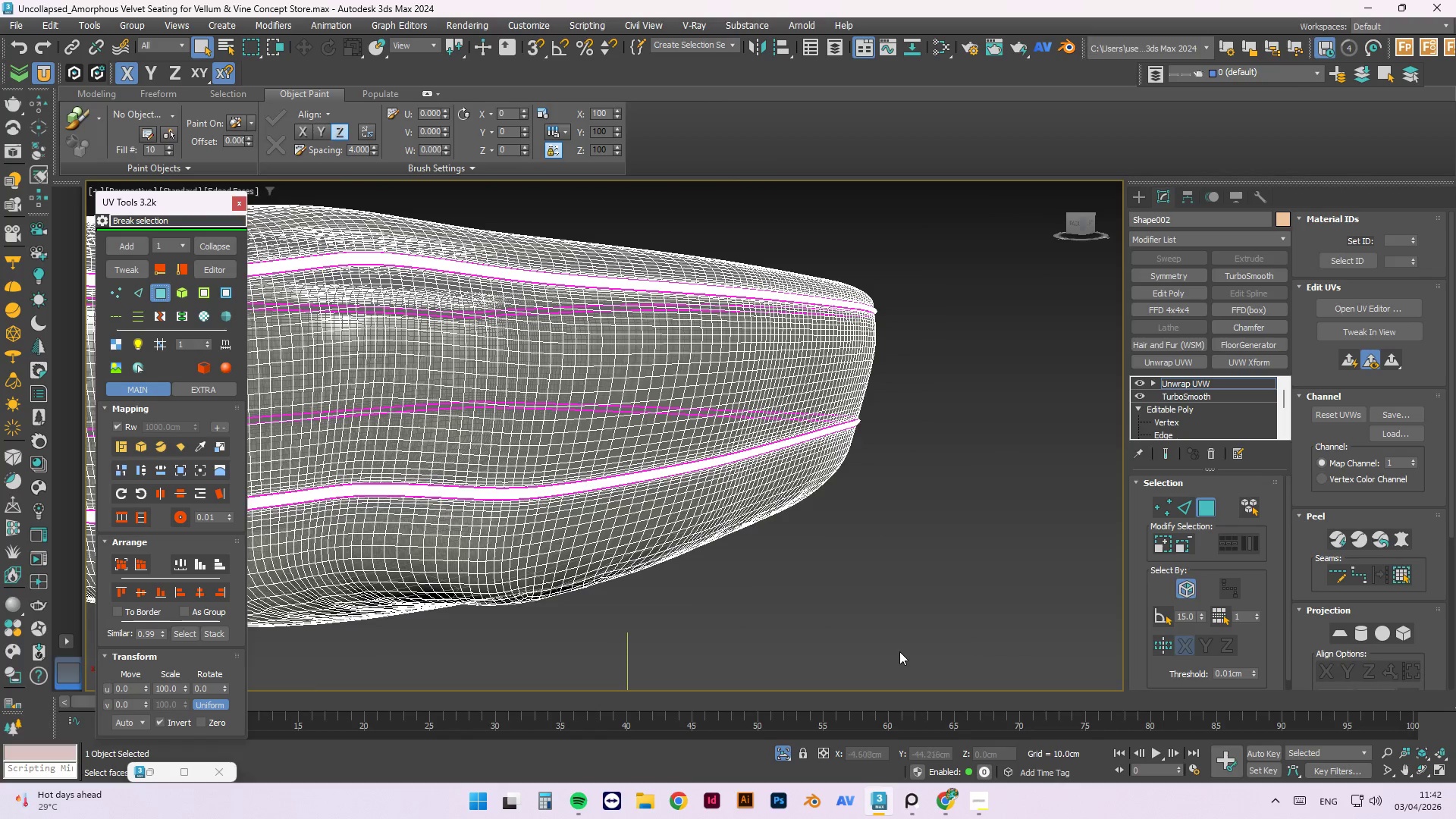 
scroll: coordinate [601, 296], scroll_direction: none, amount: 0.0
 